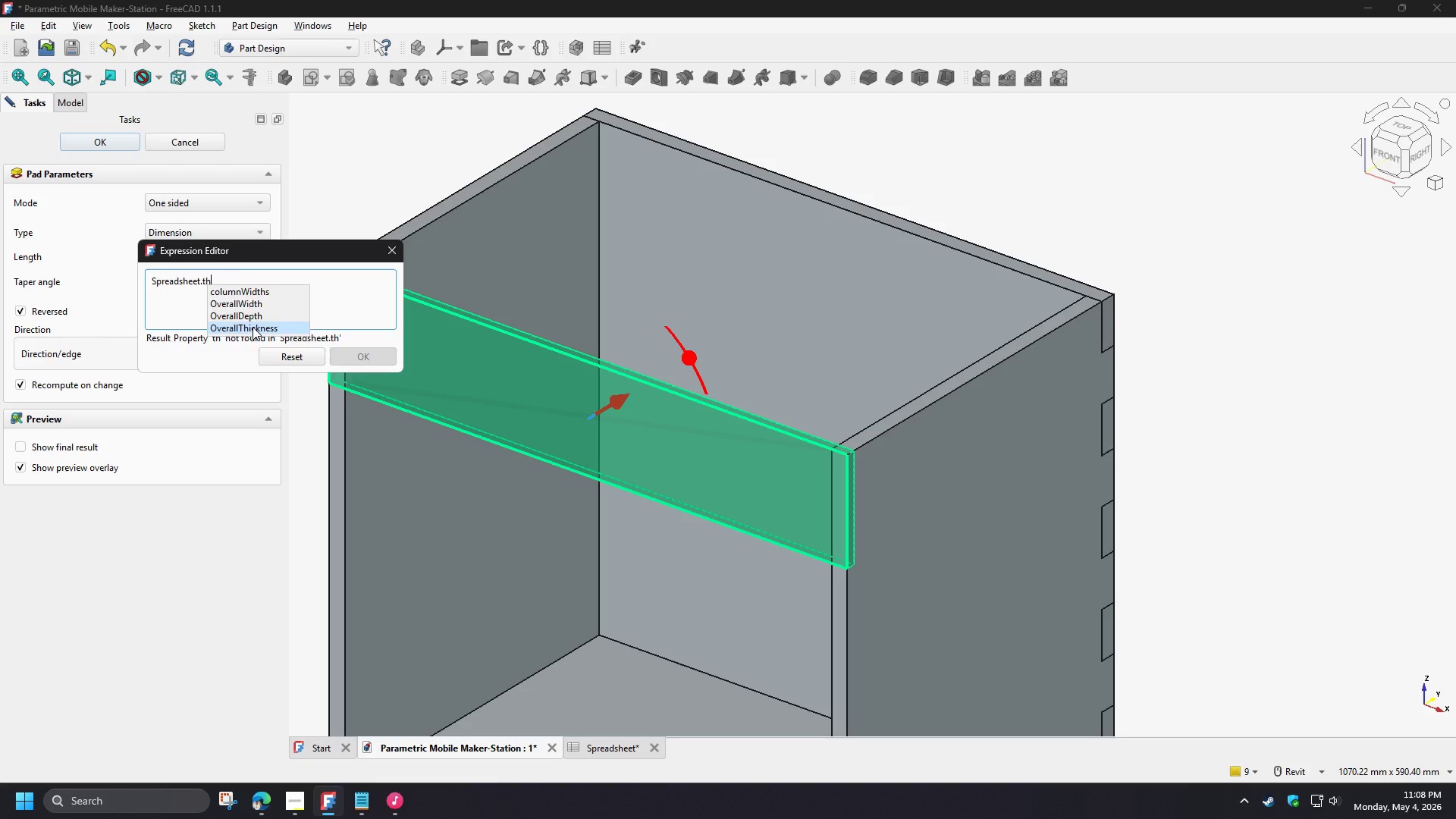 
left_click([253, 331])
 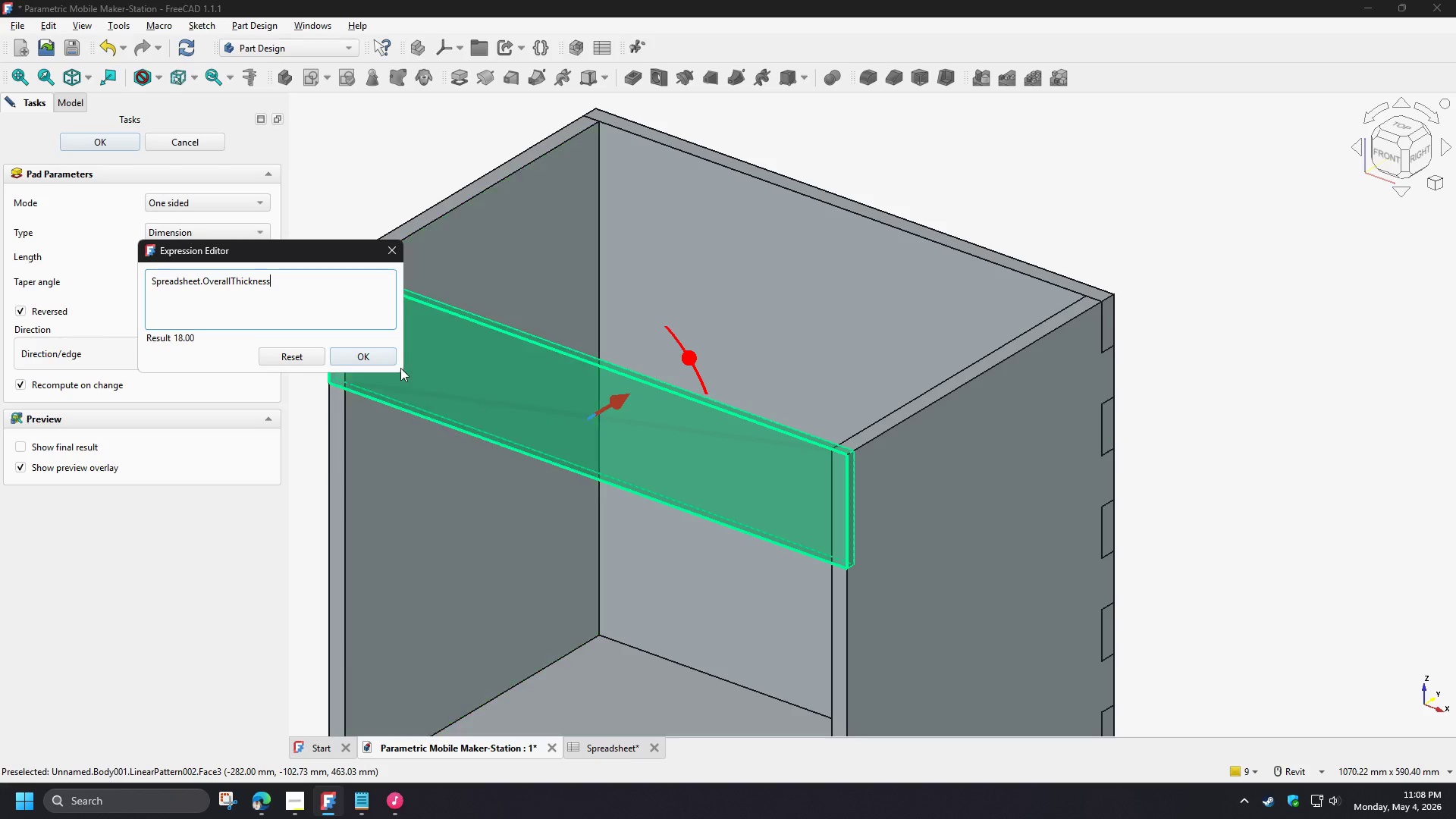 
left_click([378, 361])
 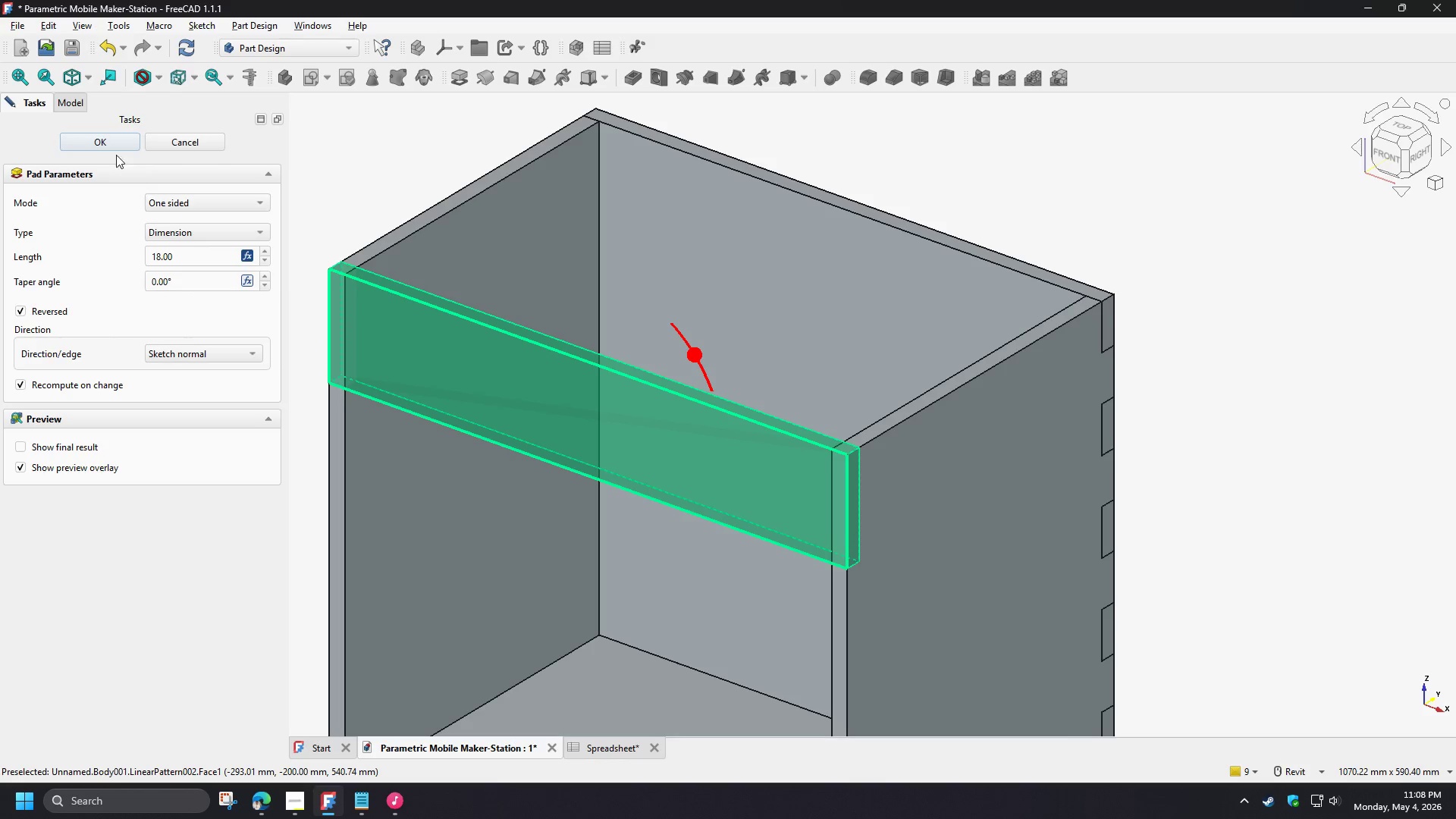 
left_click([105, 142])
 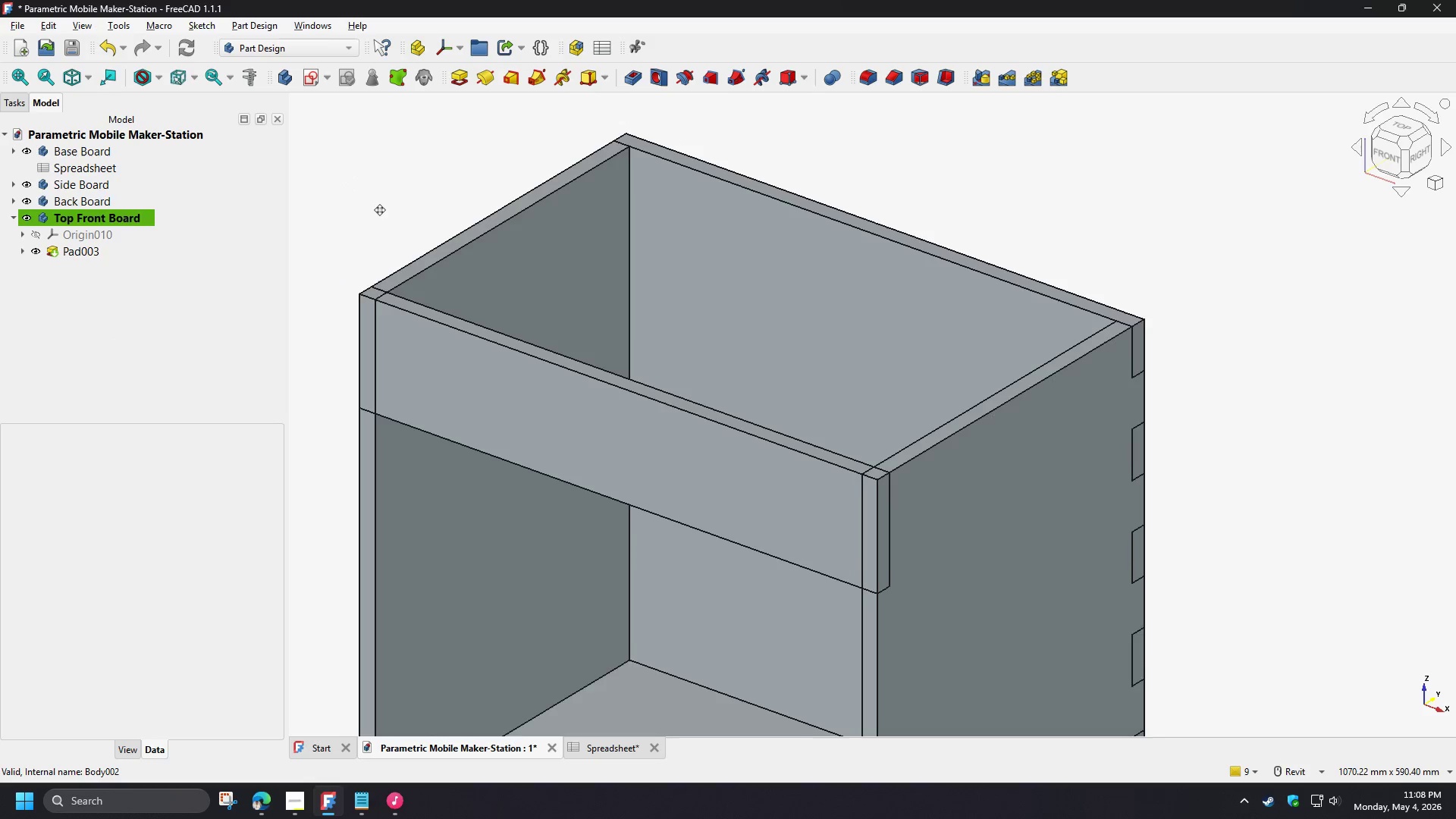 
left_click([364, 193])
 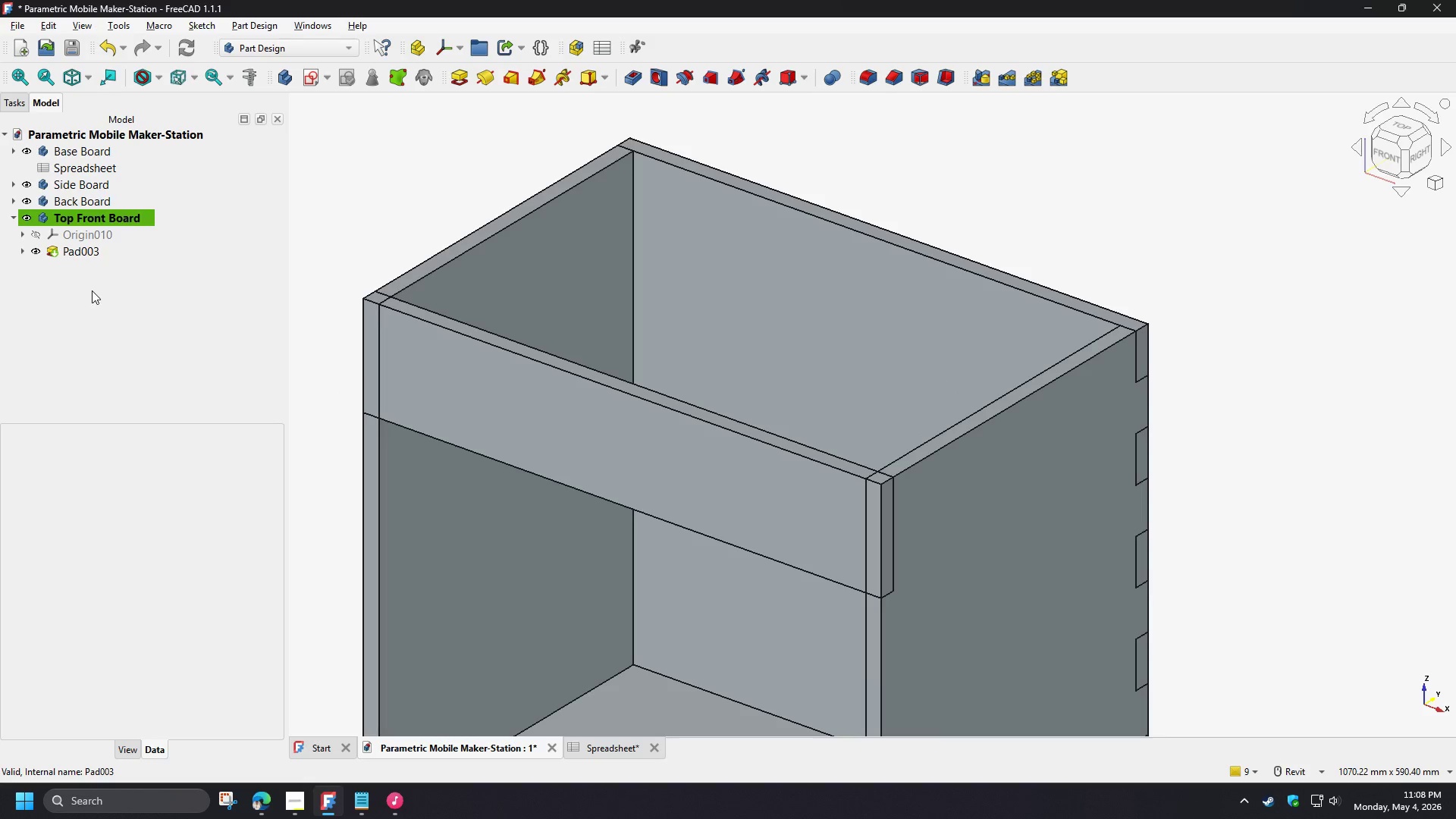 
left_click([92, 290])
 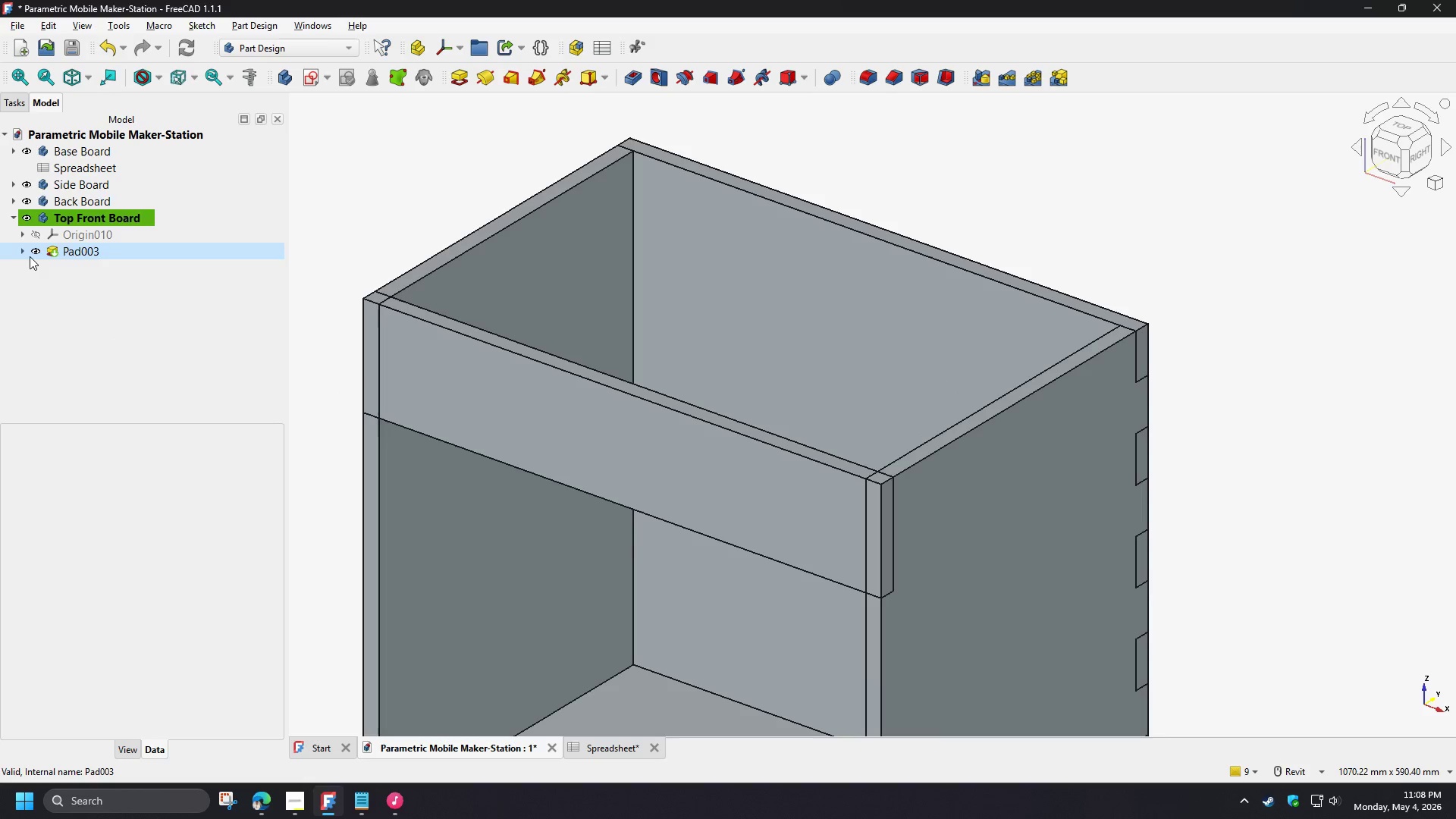 
left_click([24, 253])
 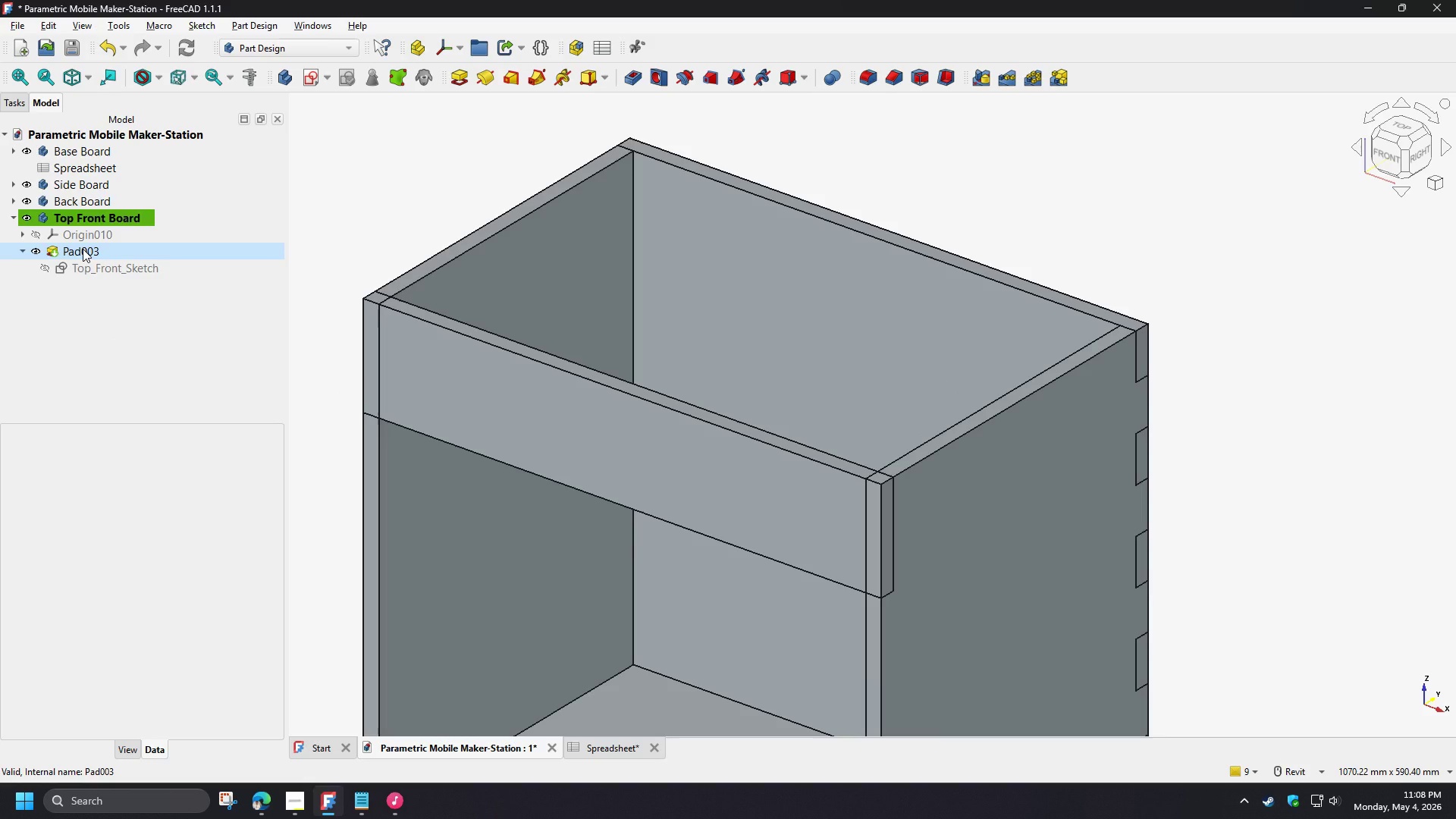 
wait(6.56)
 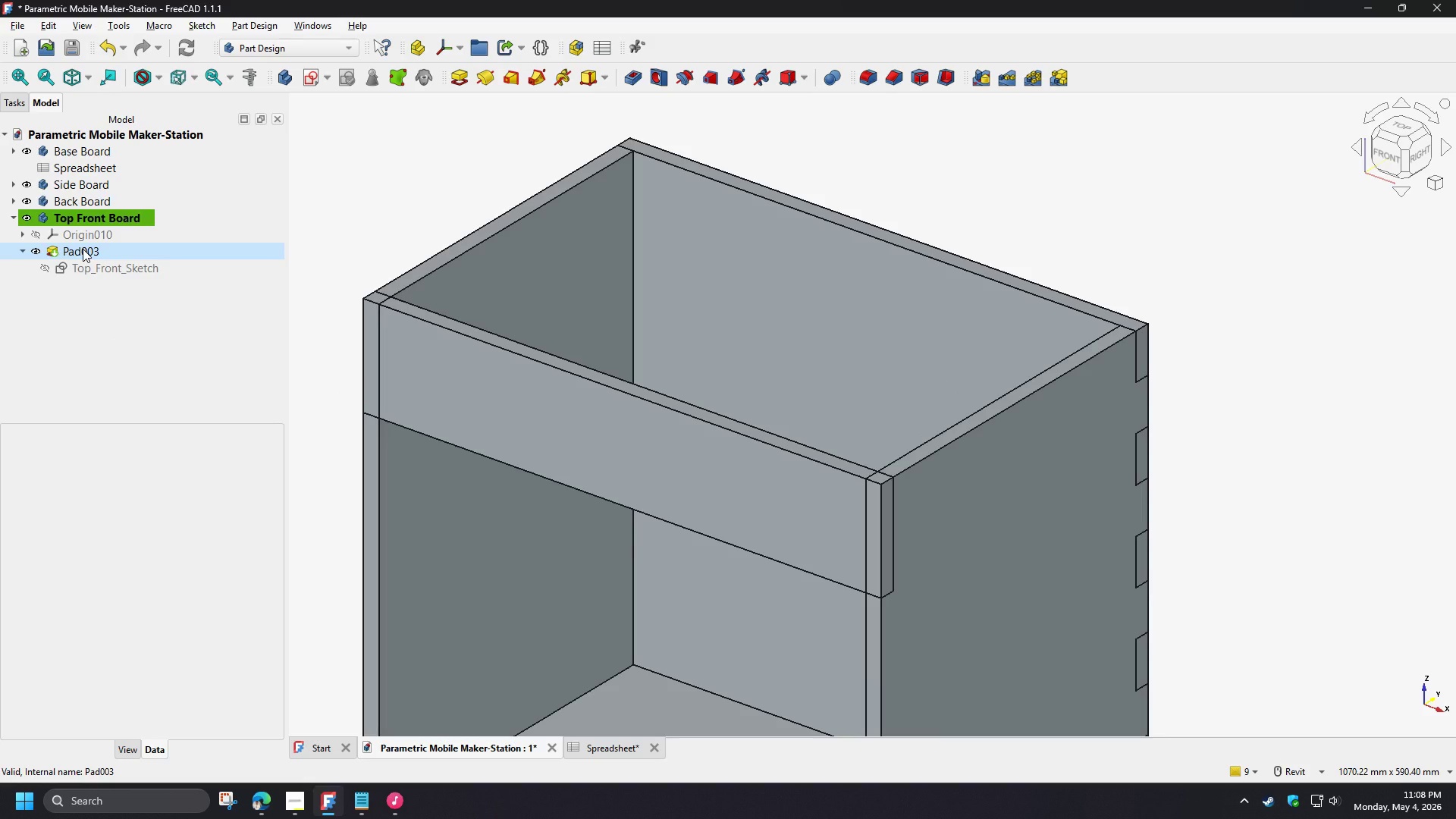 
type([F2]Top_f)
key(Backspace)
type(Front)
 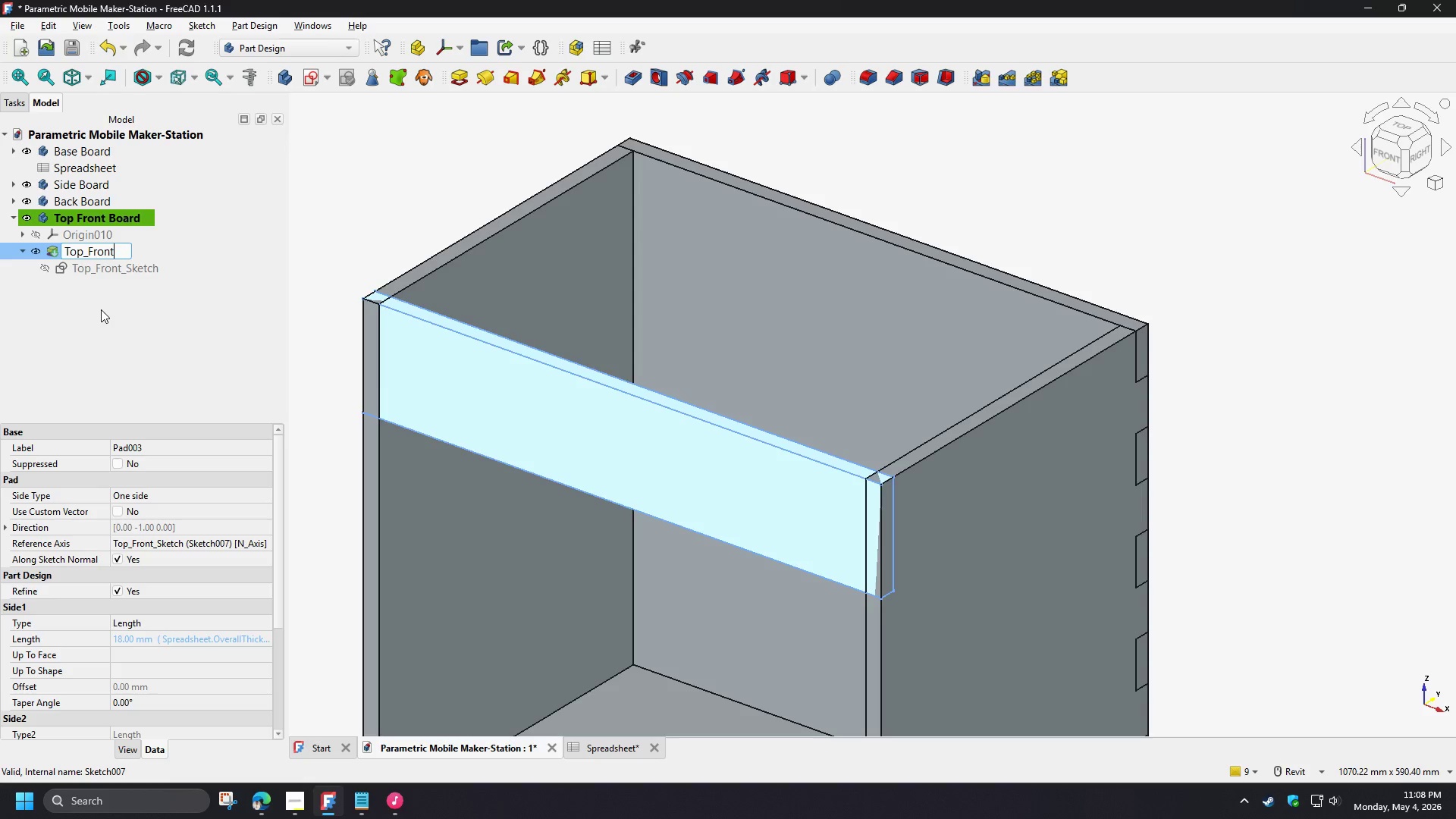 
key(Enter)
 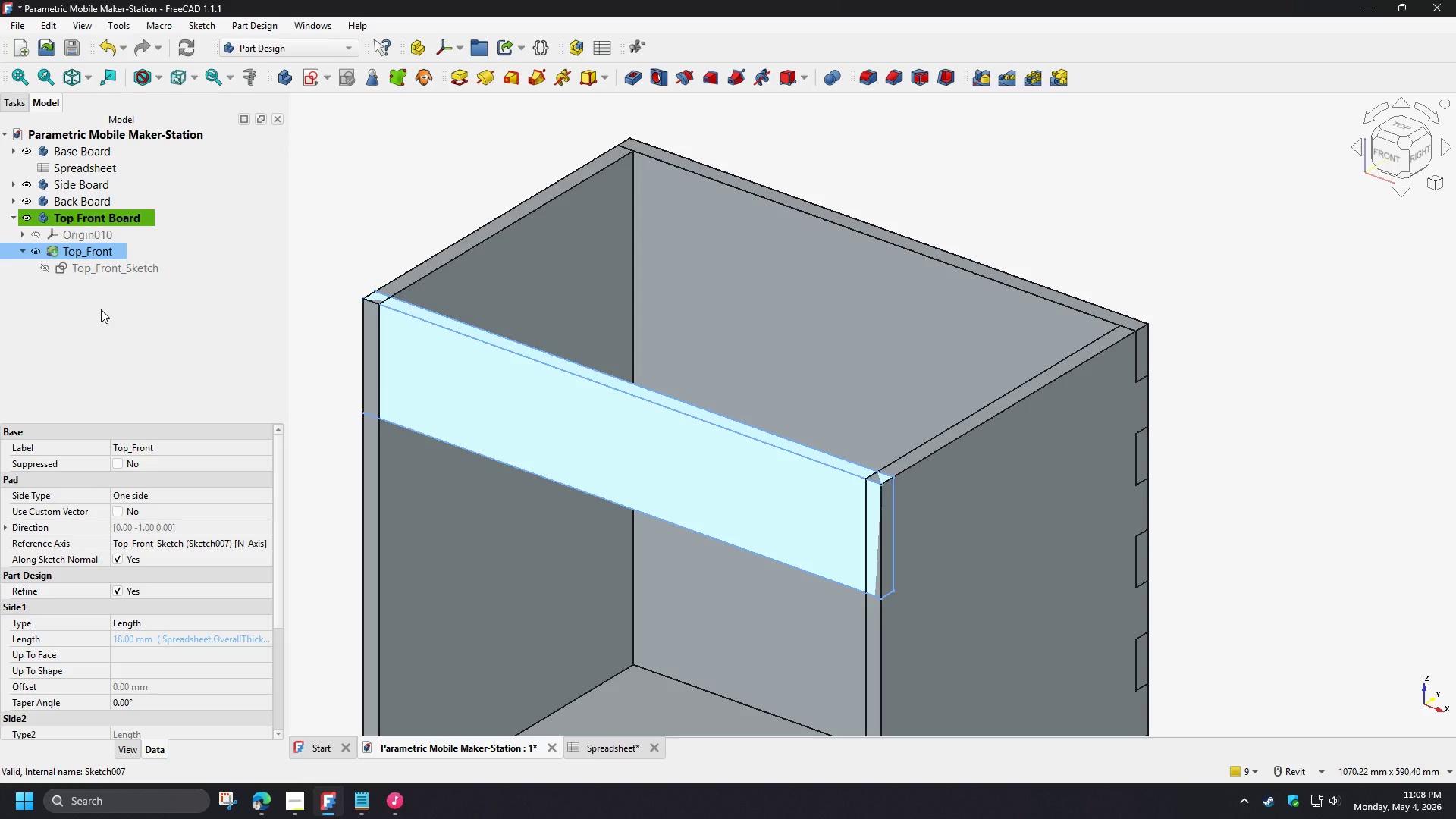 
left_click([101, 309])
 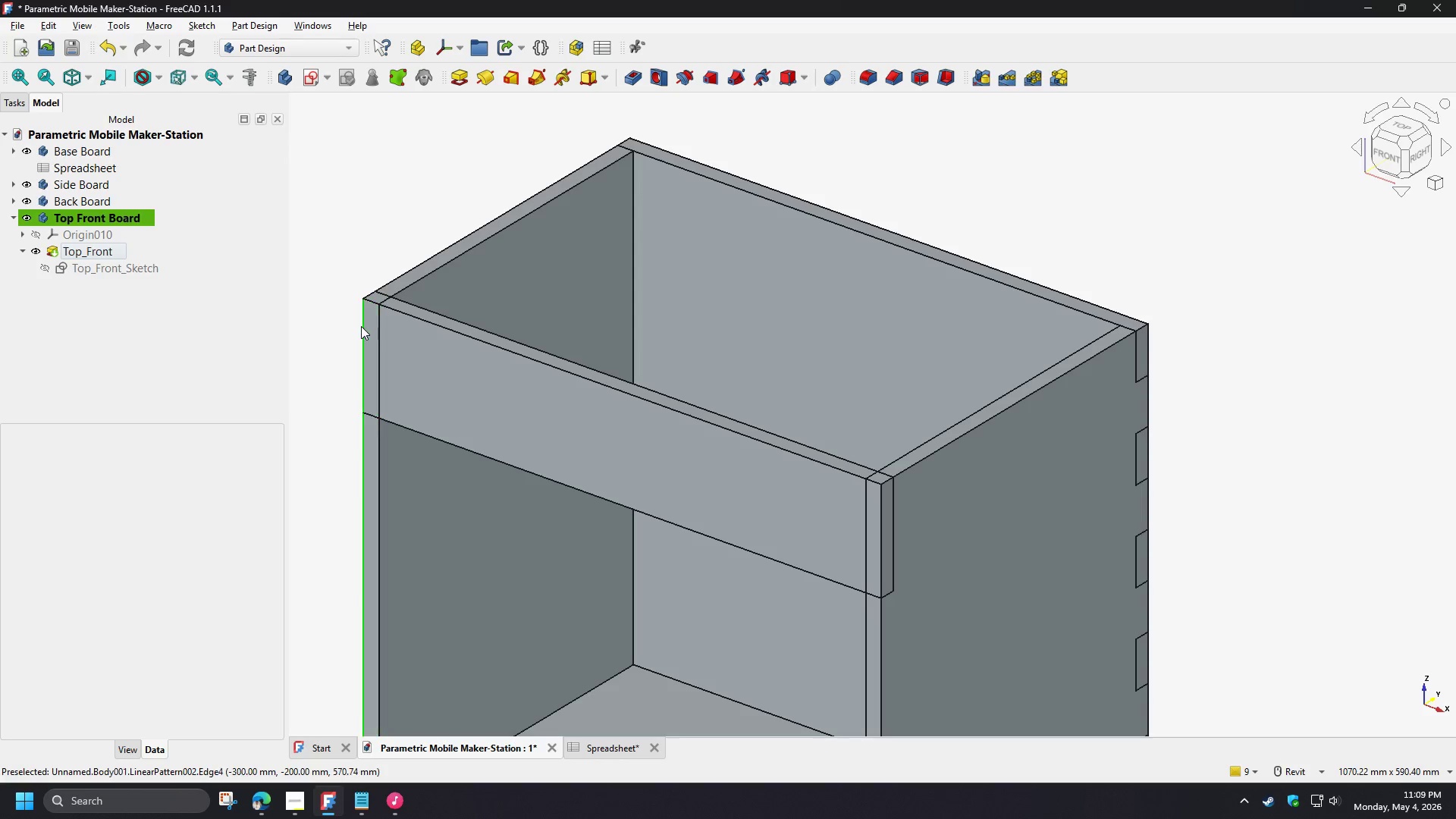 
wait(42.02)
 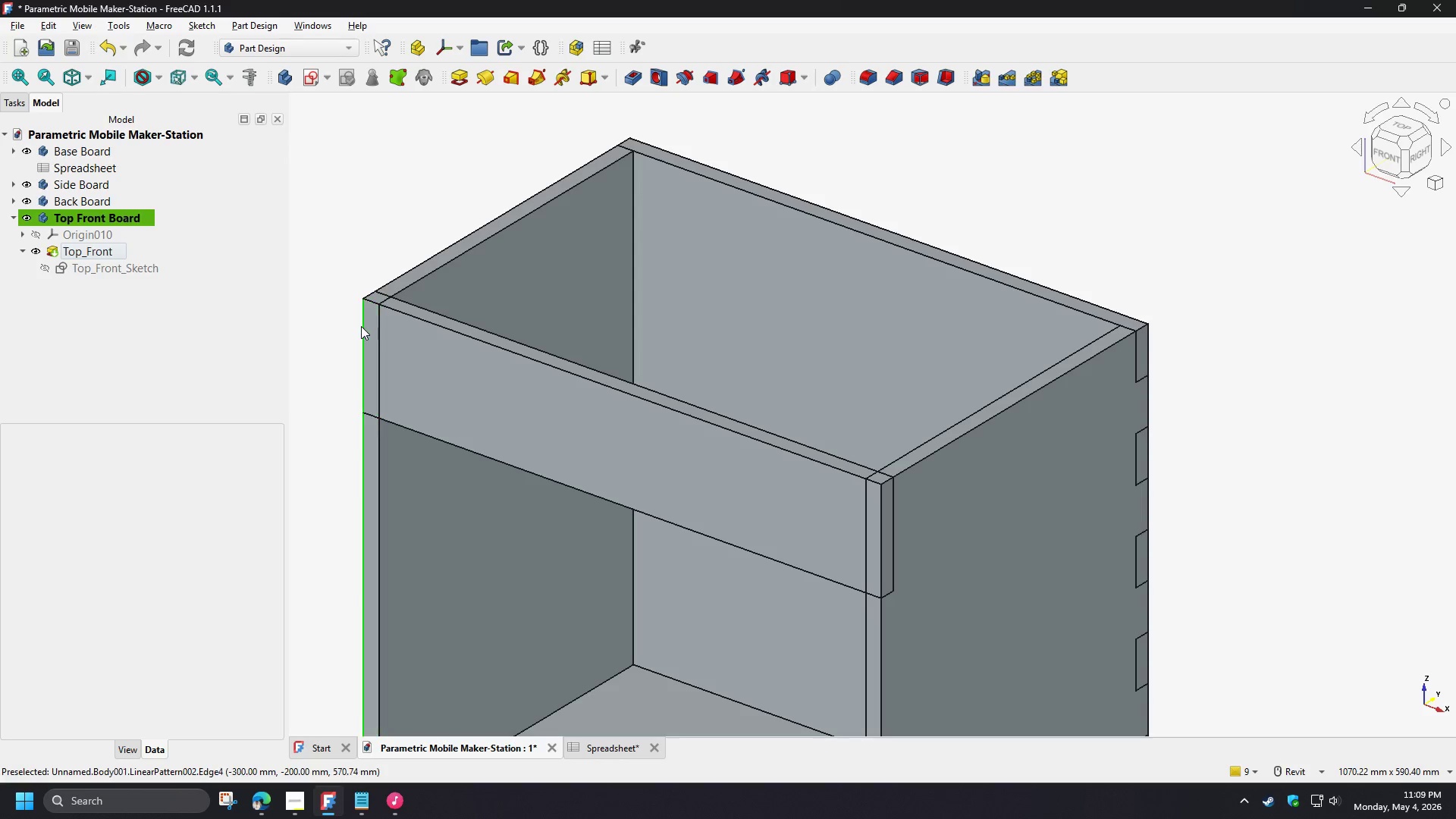 
left_click([122, 301])
 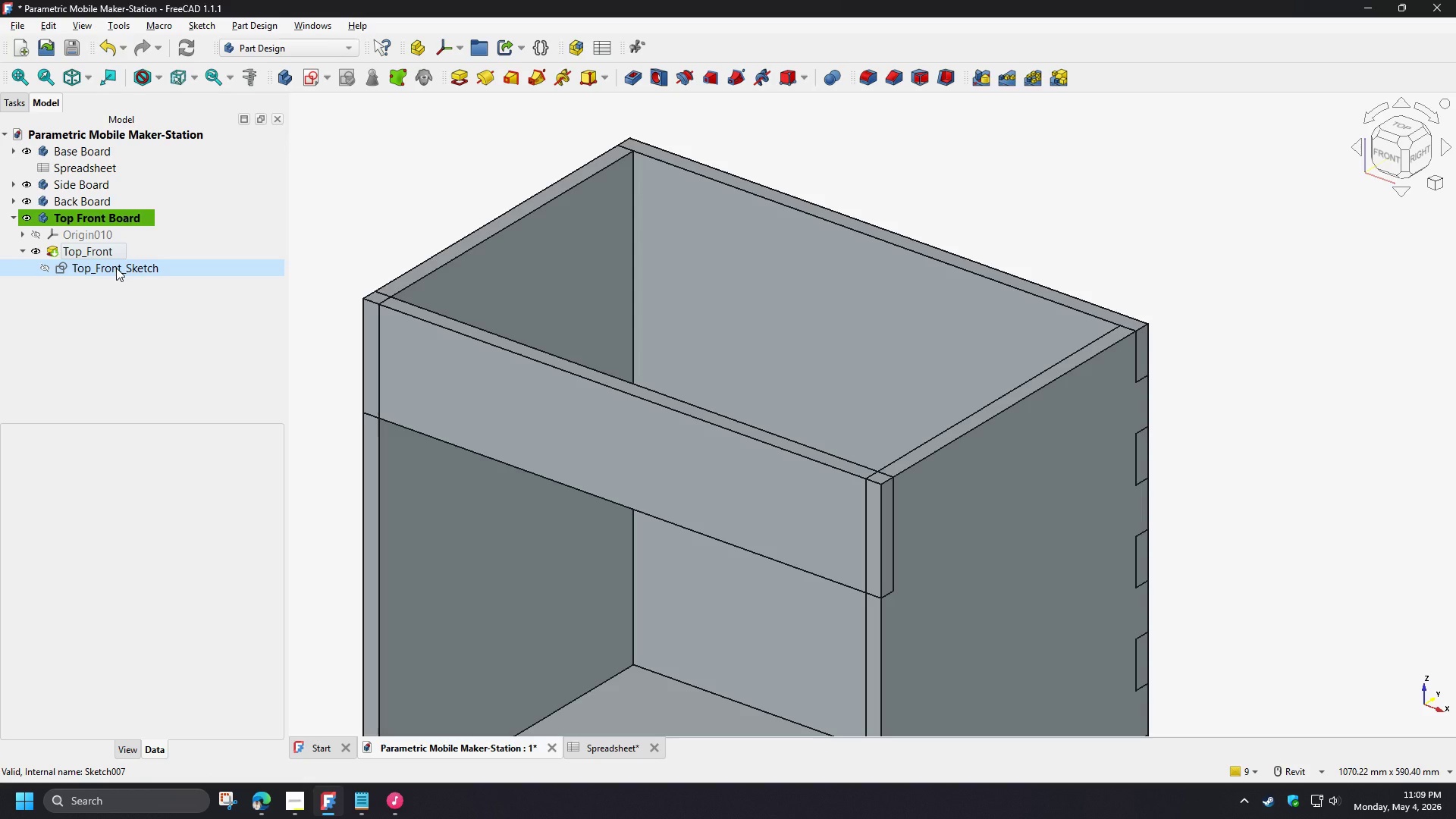 
left_click([116, 268])
 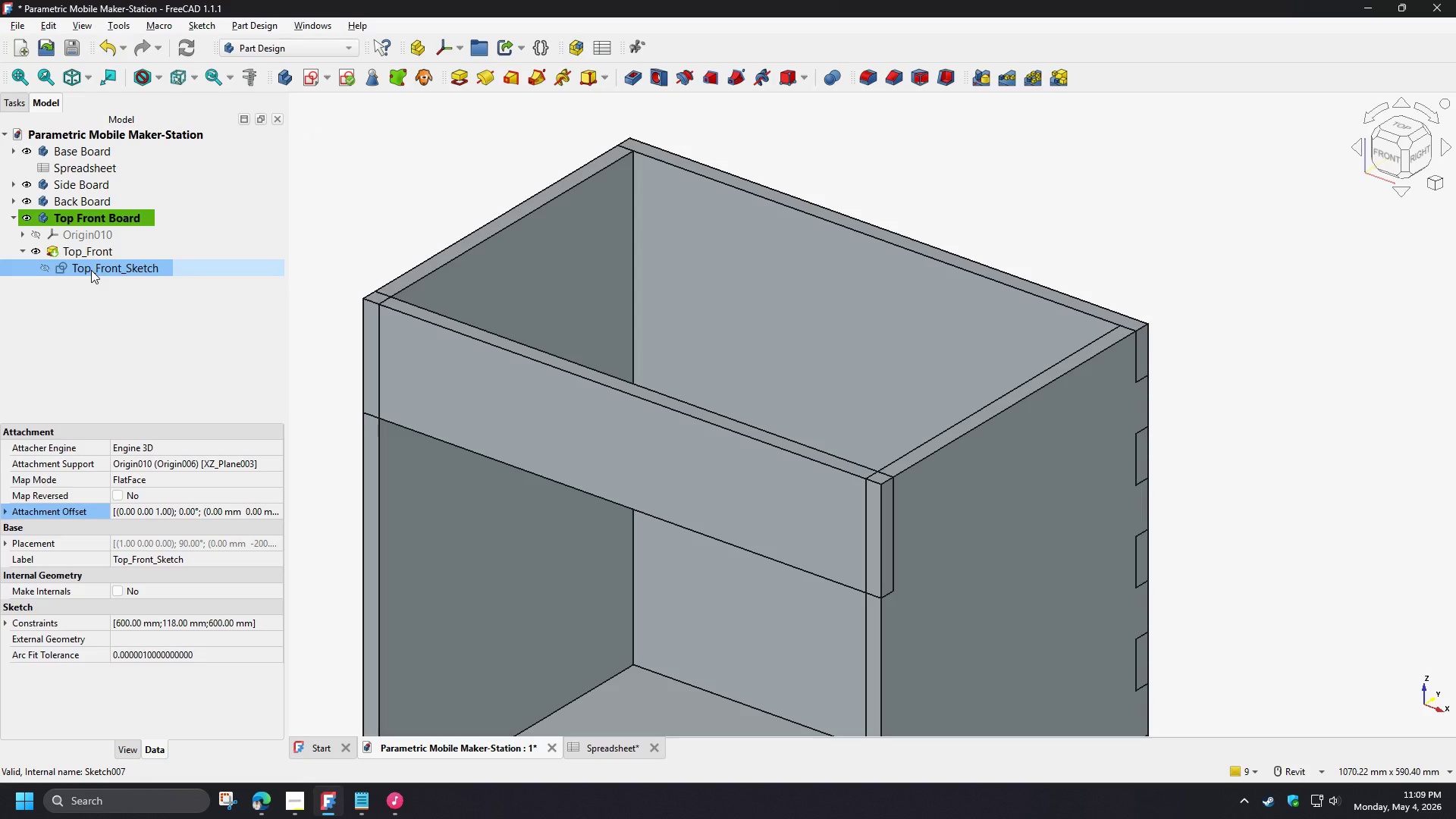 
wait(8.14)
 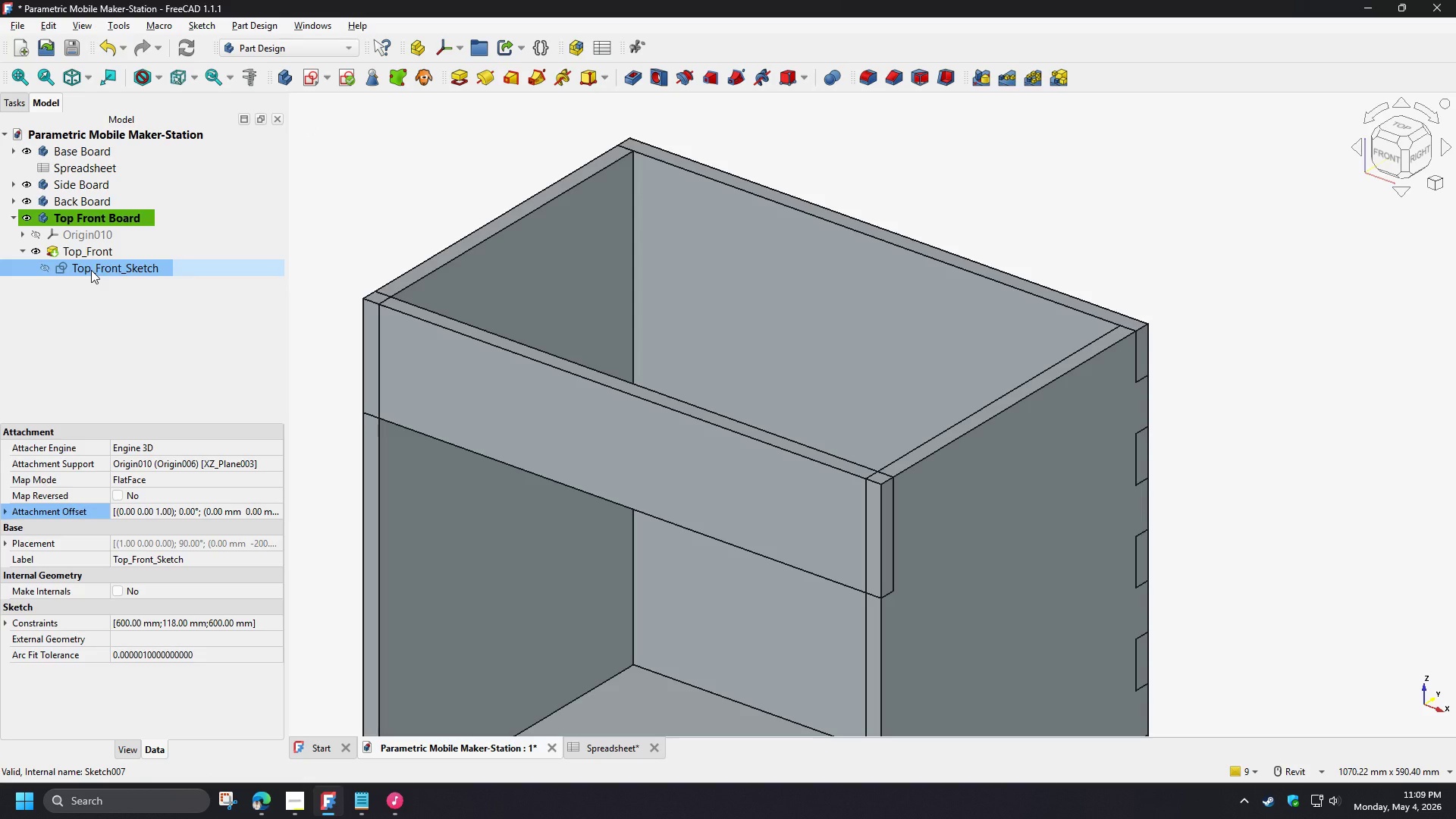 
double_click([91, 270])
 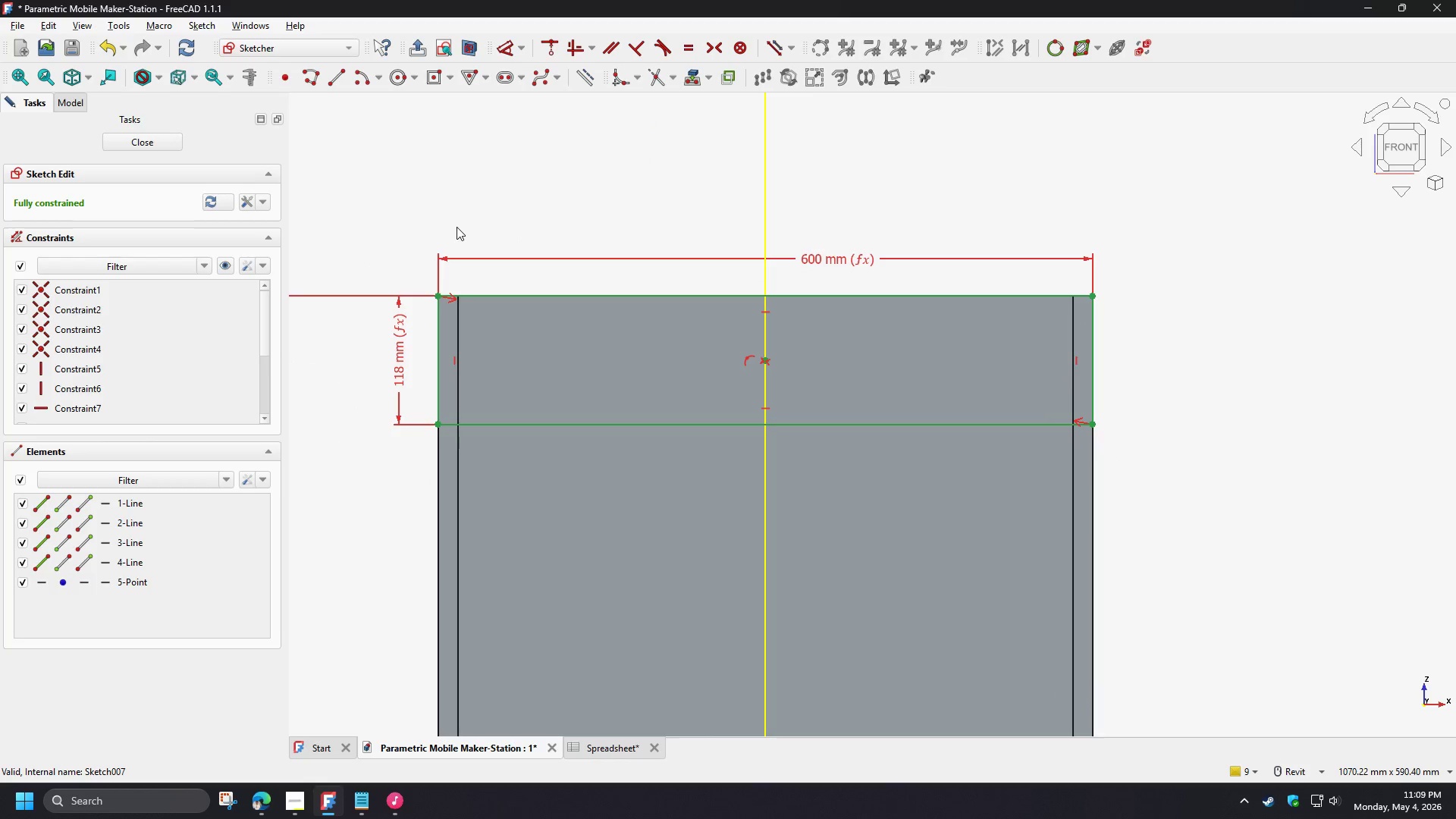 
scroll: coordinate [425, 312], scroll_direction: up, amount: 4.0
 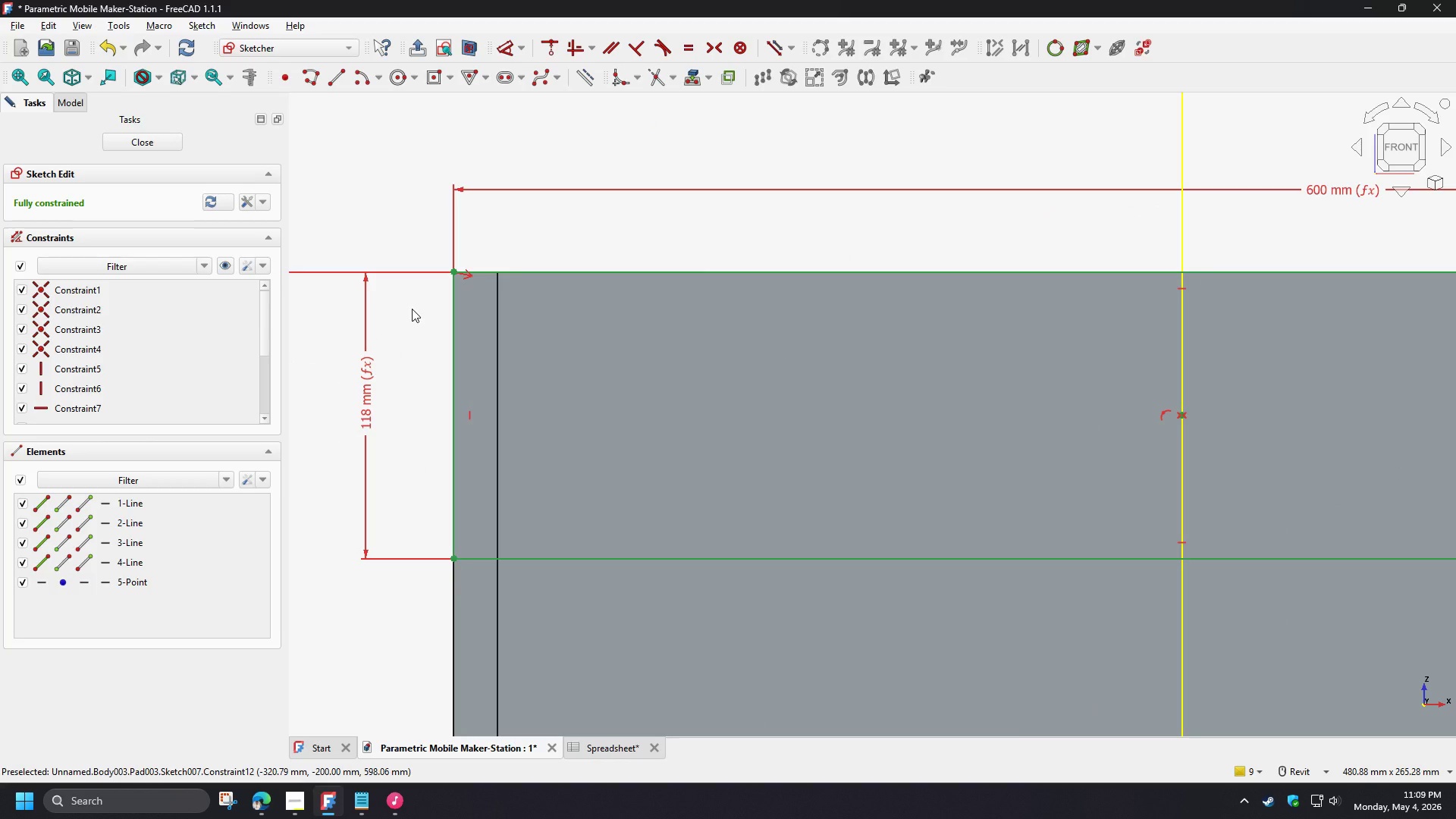 
scroll: coordinate [412, 308], scroll_direction: down, amount: 4.0
 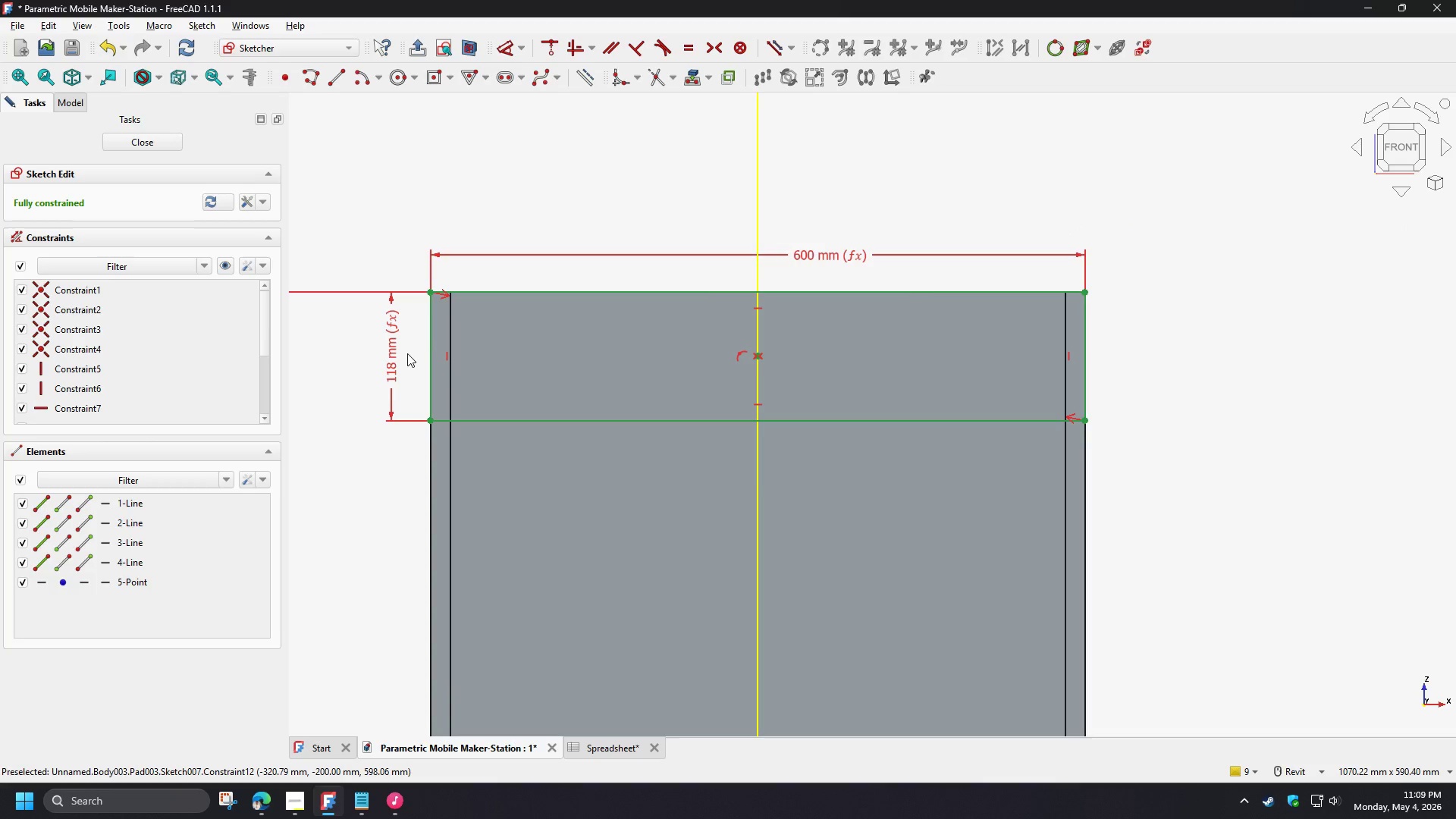 
scroll: coordinate [405, 354], scroll_direction: up, amount: 2.0
 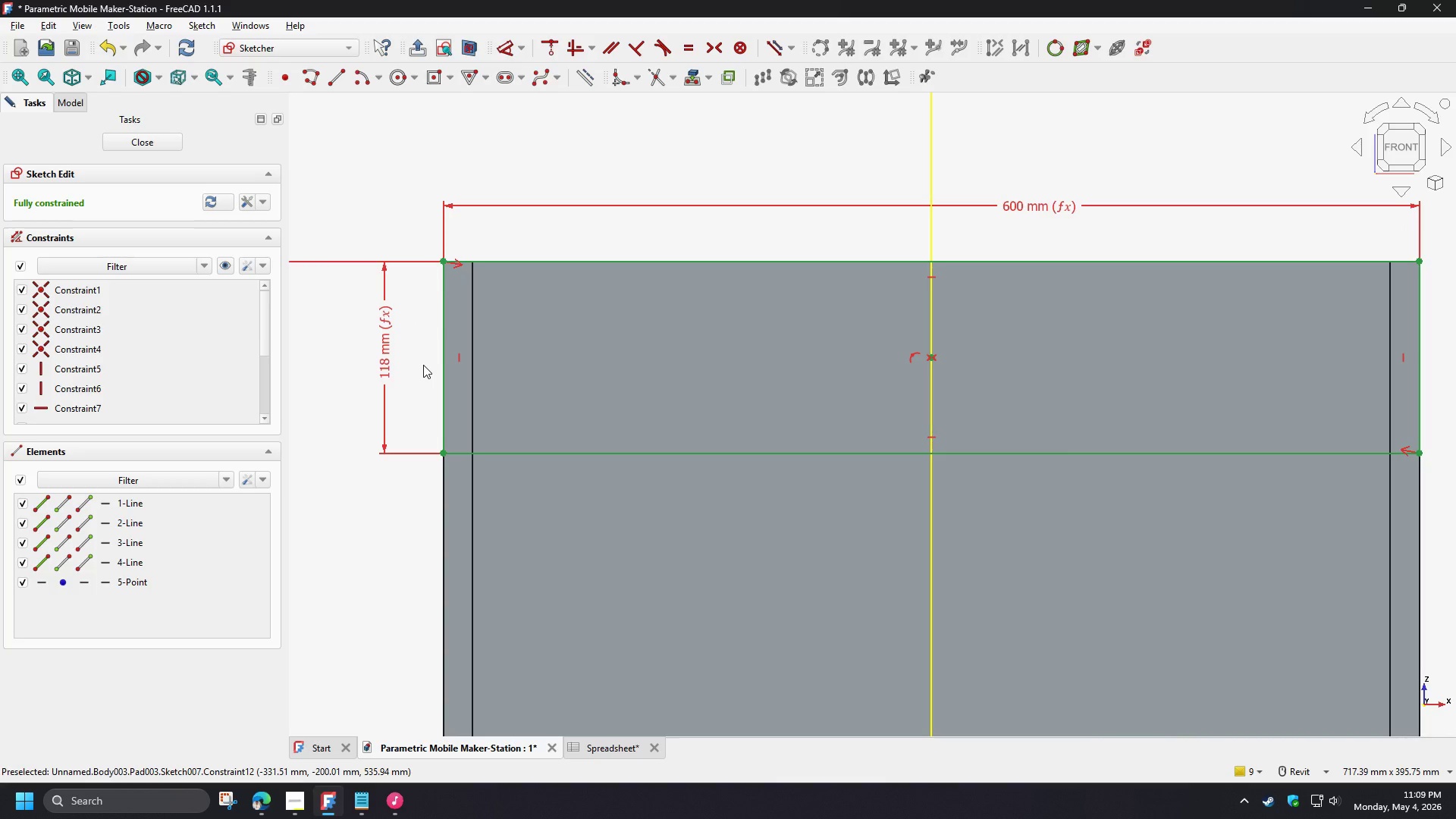 
wait(11.83)
 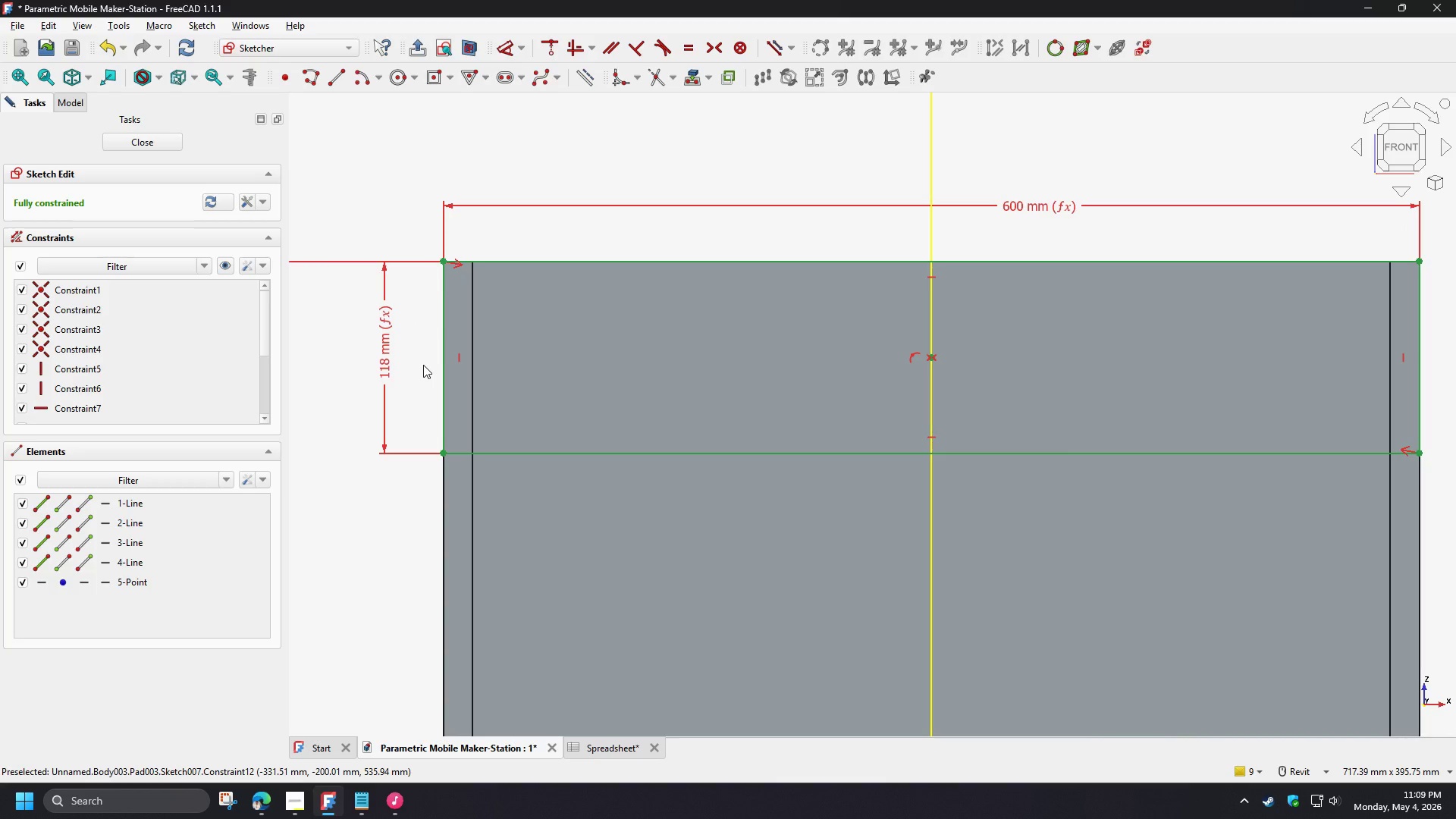 
scroll: coordinate [416, 341], scroll_direction: up, amount: 1.0
 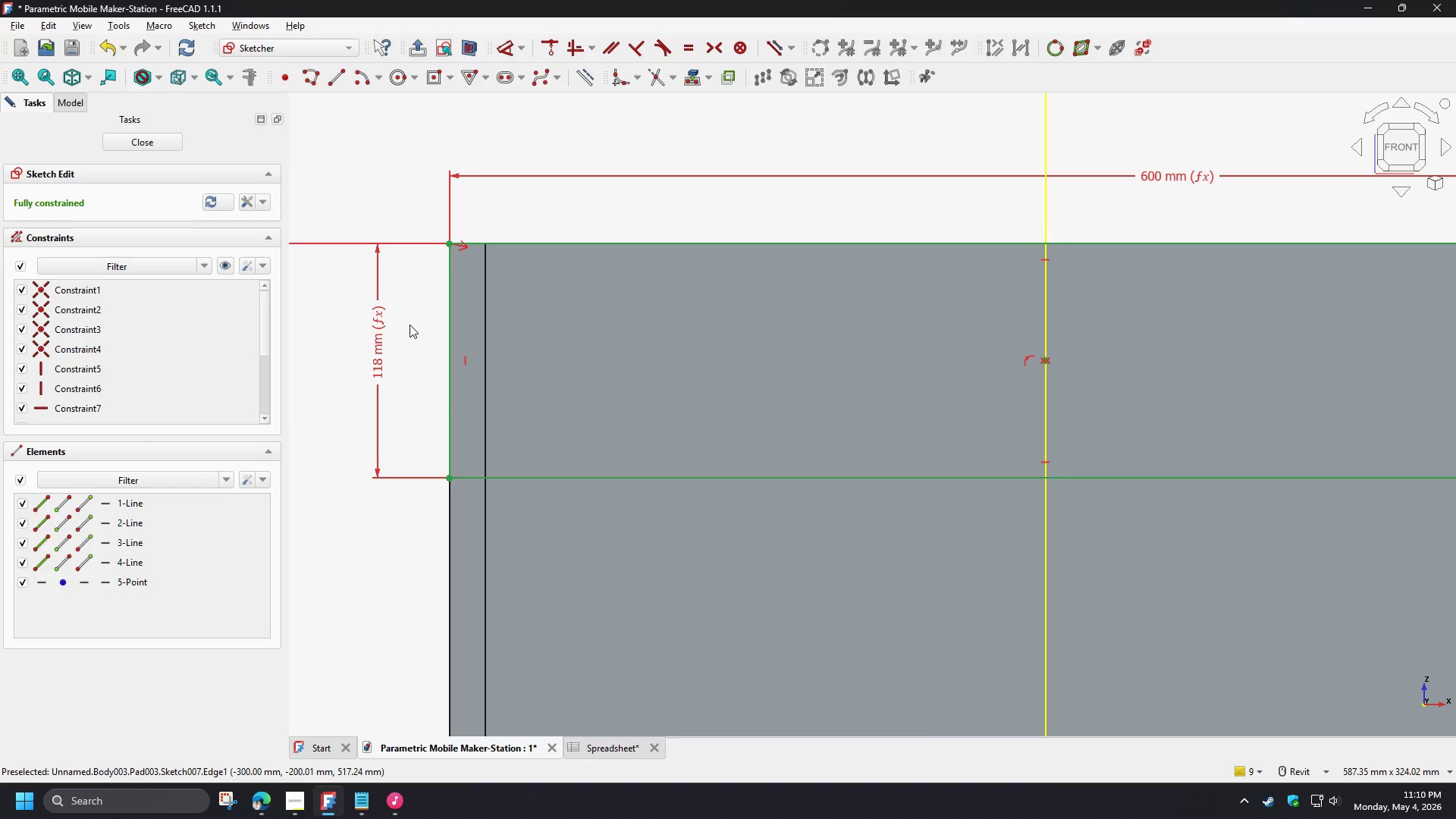 
wait(9.54)
 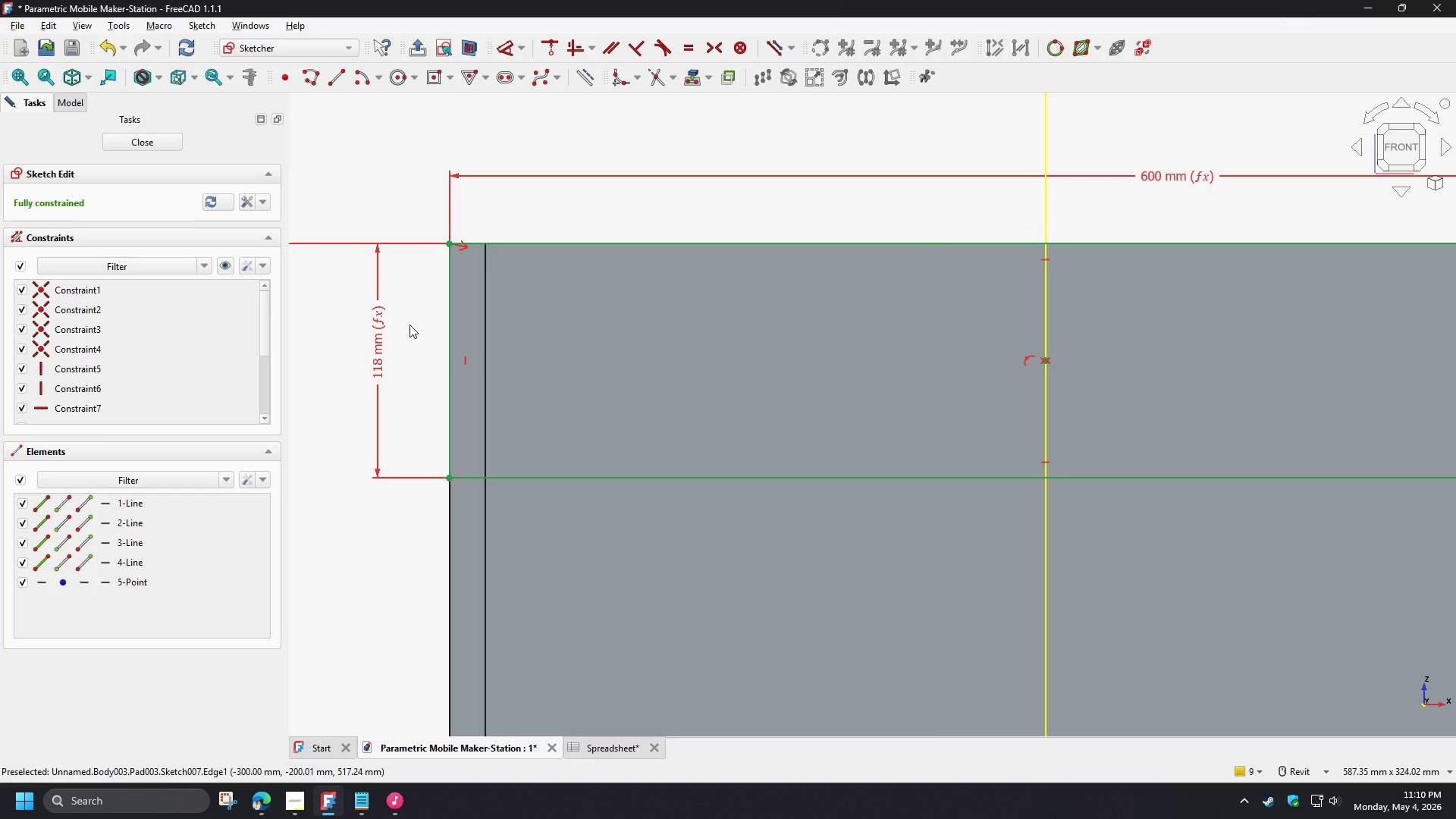 
left_click([450, 81])
 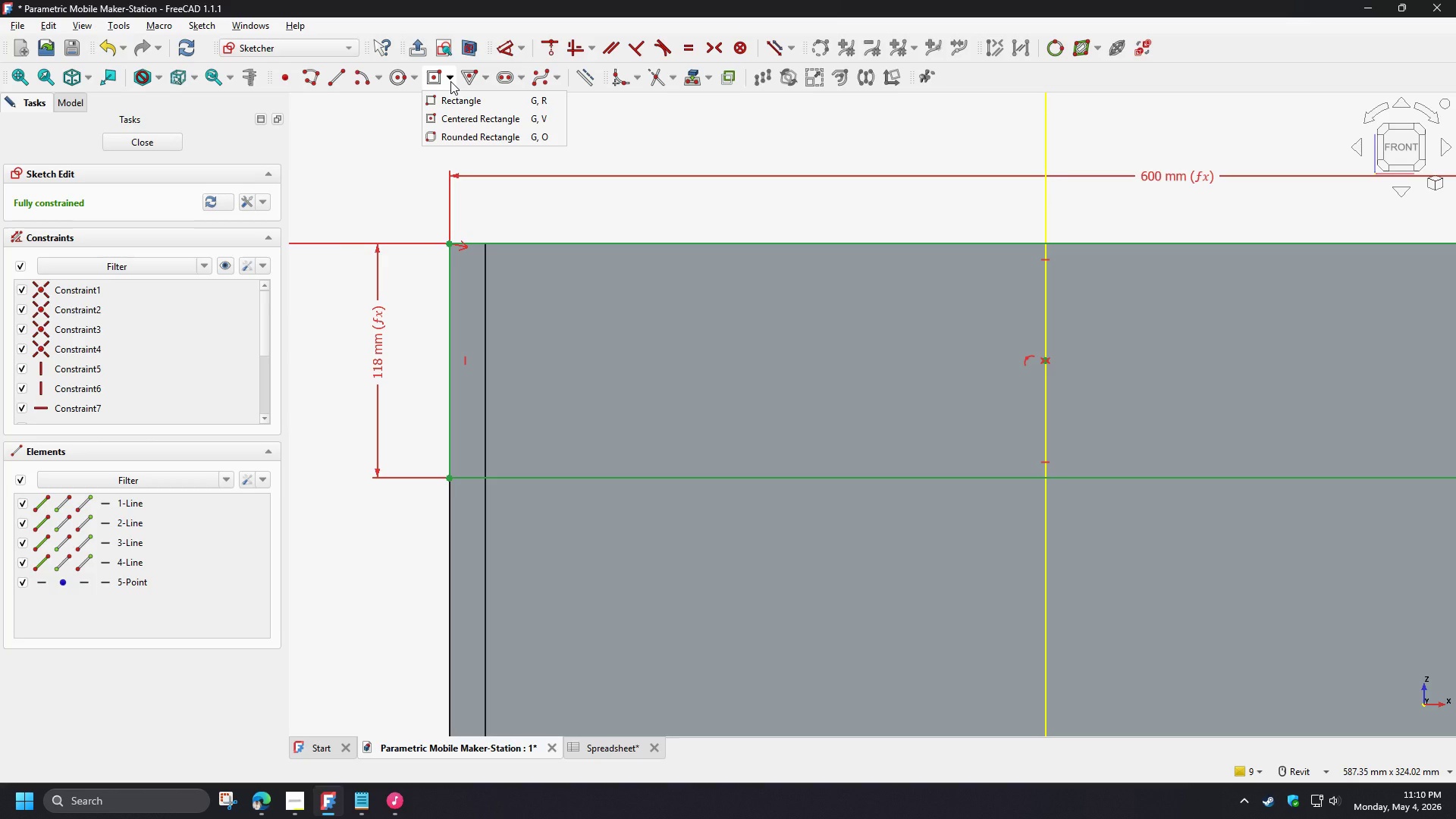 
left_click([453, 105])
 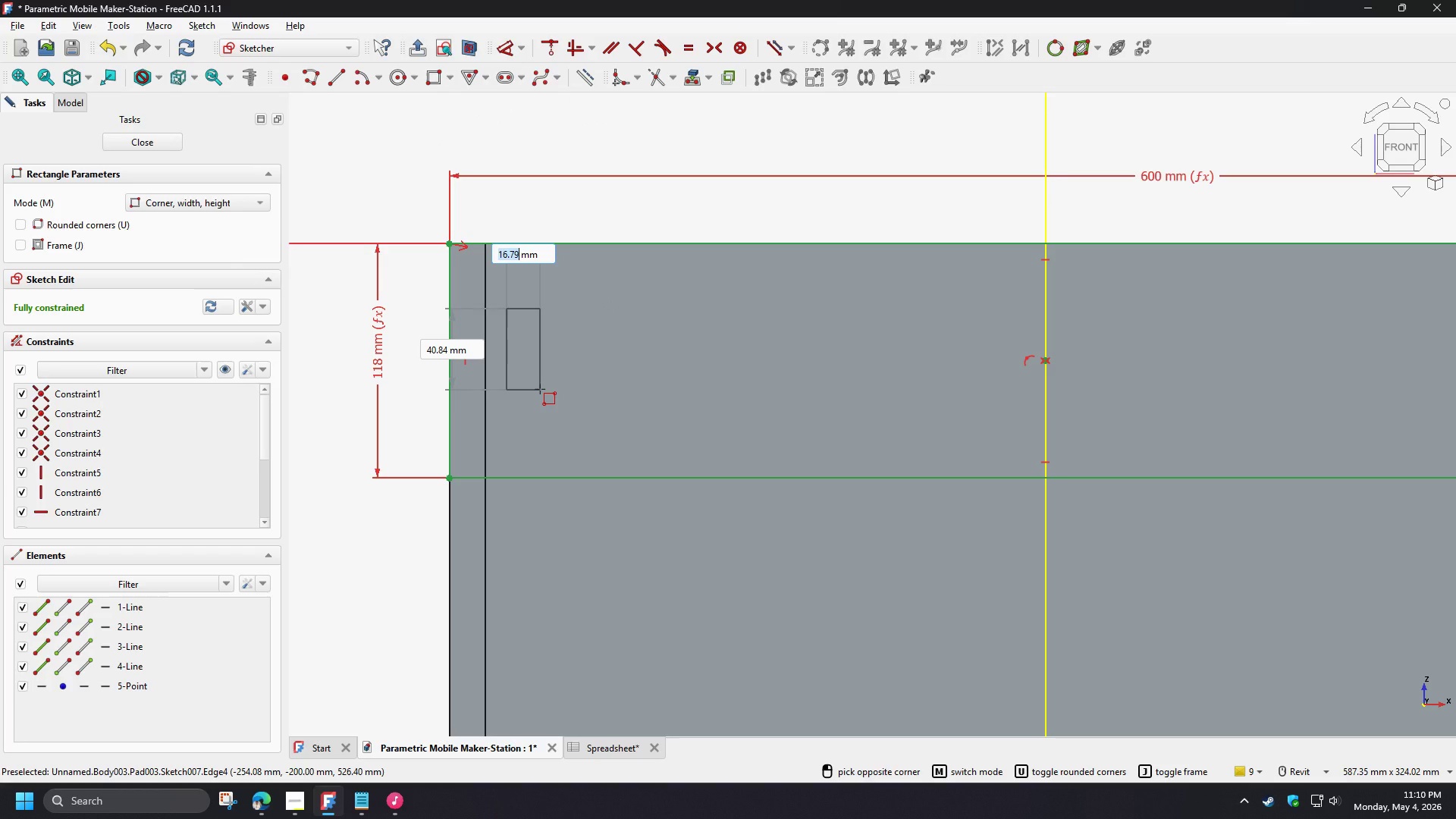 
wait(9.45)
 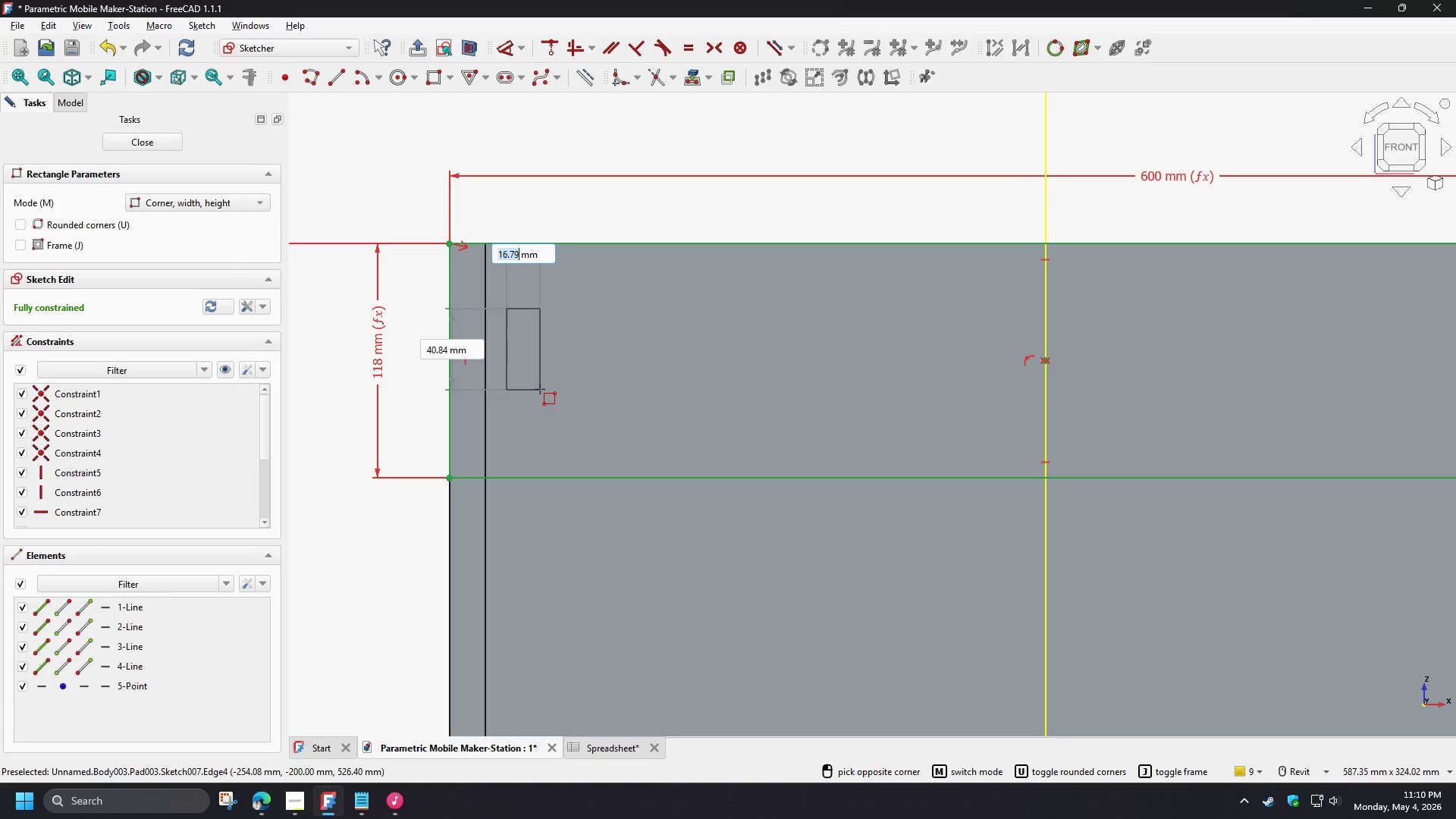 
right_click([551, 391])
 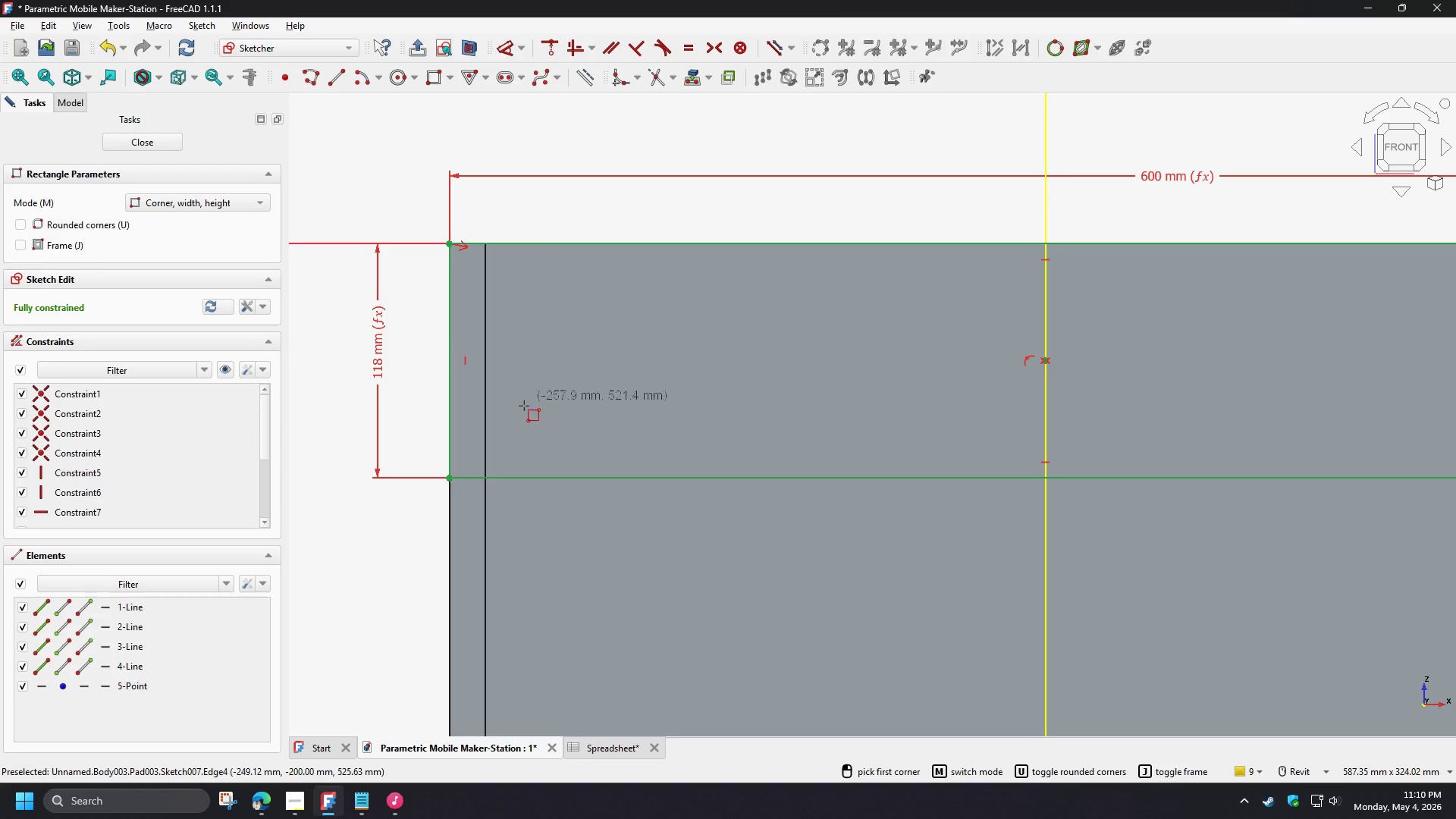 
scroll: coordinate [489, 430], scroll_direction: up, amount: 1.0
 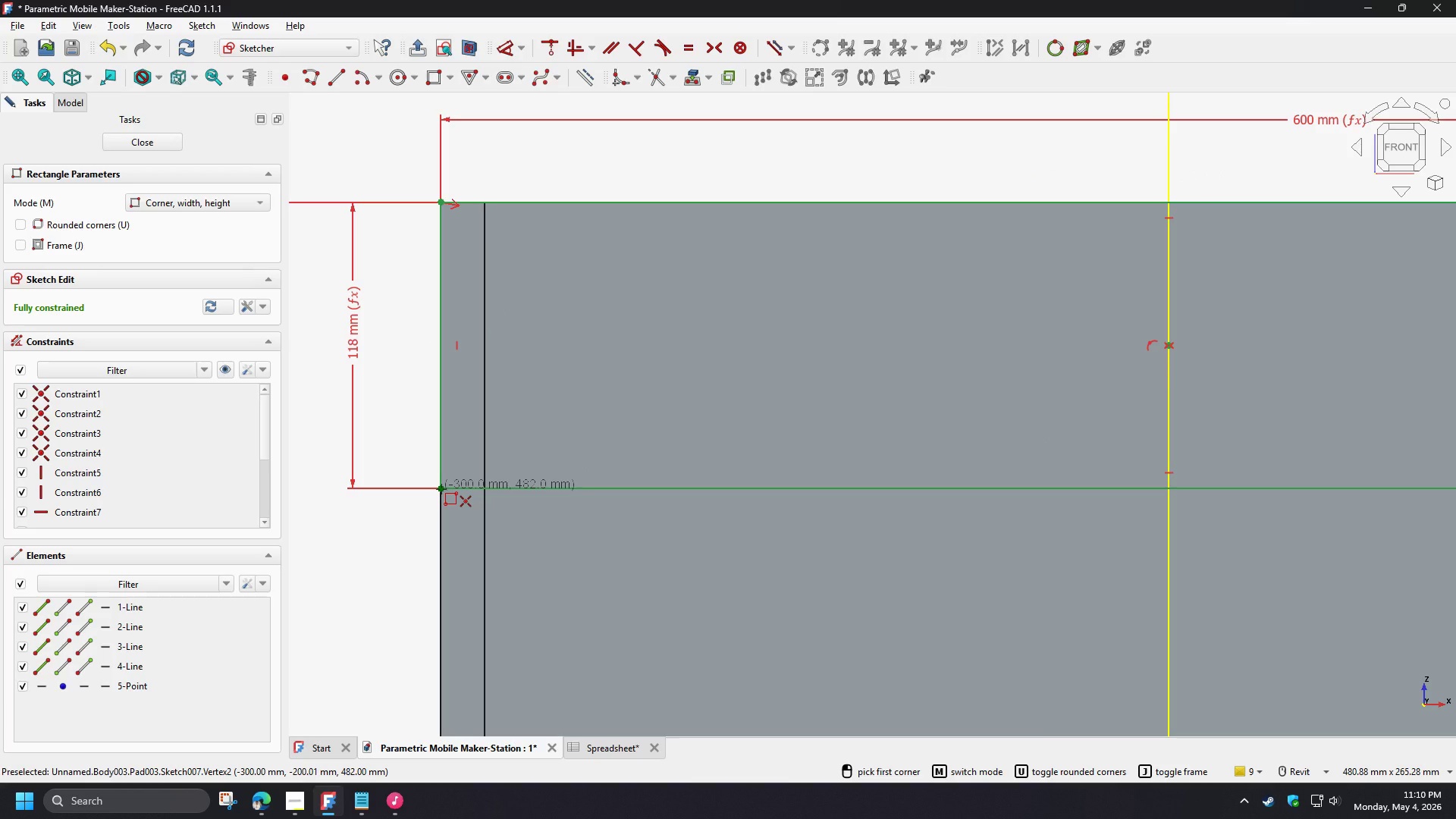 
left_click([441, 489])
 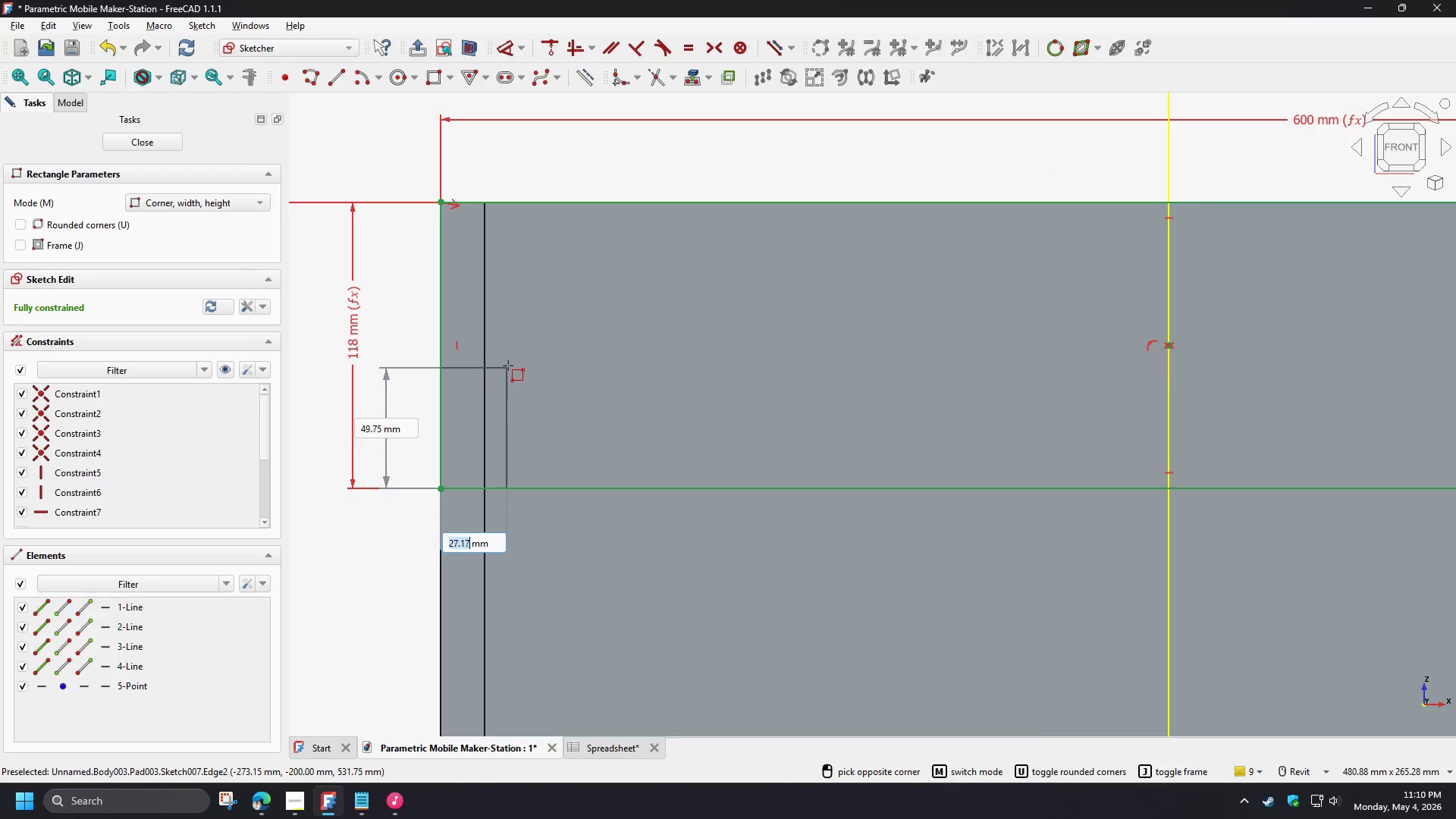 
left_click([508, 365])
 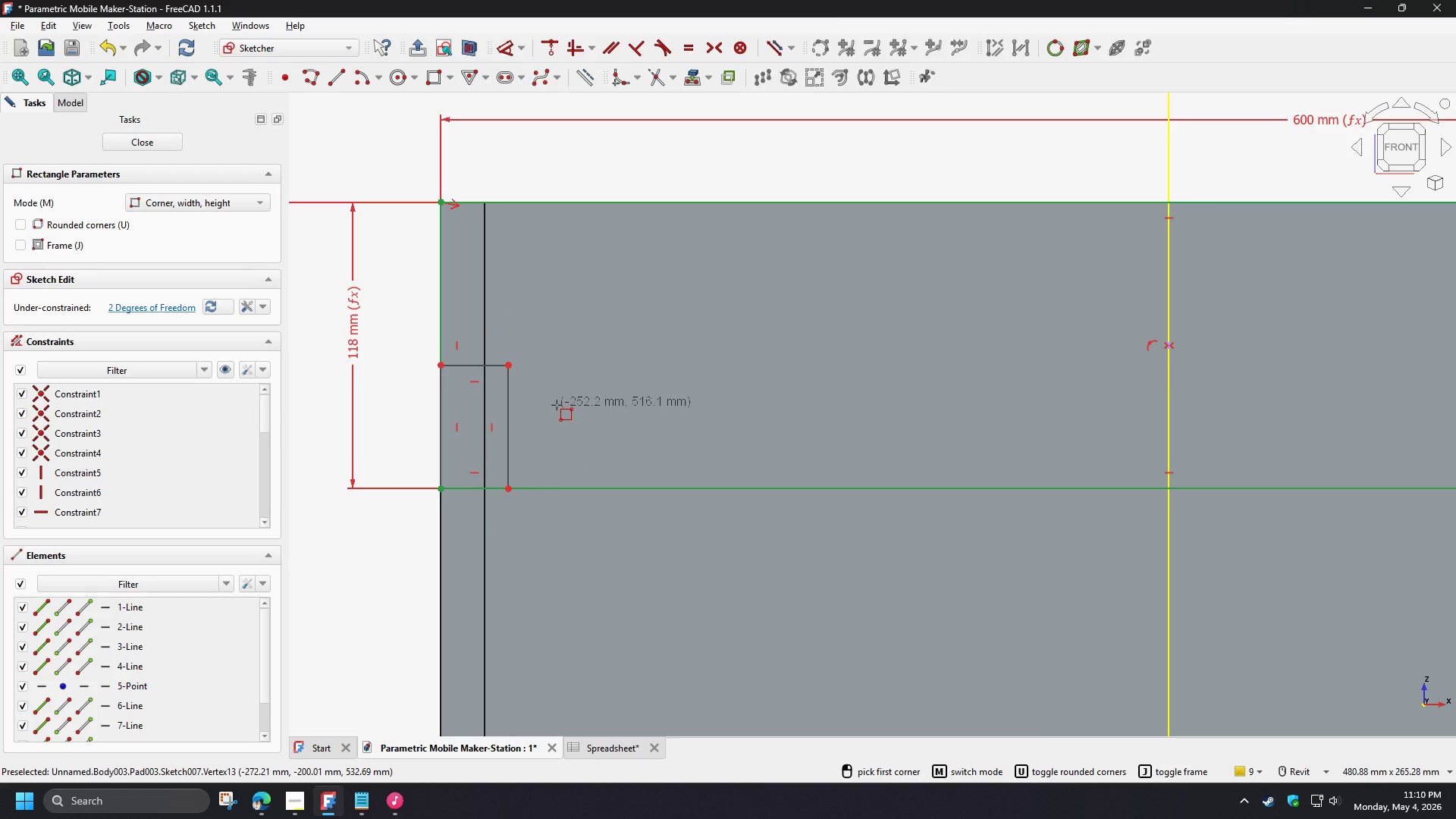 
right_click([557, 405])
 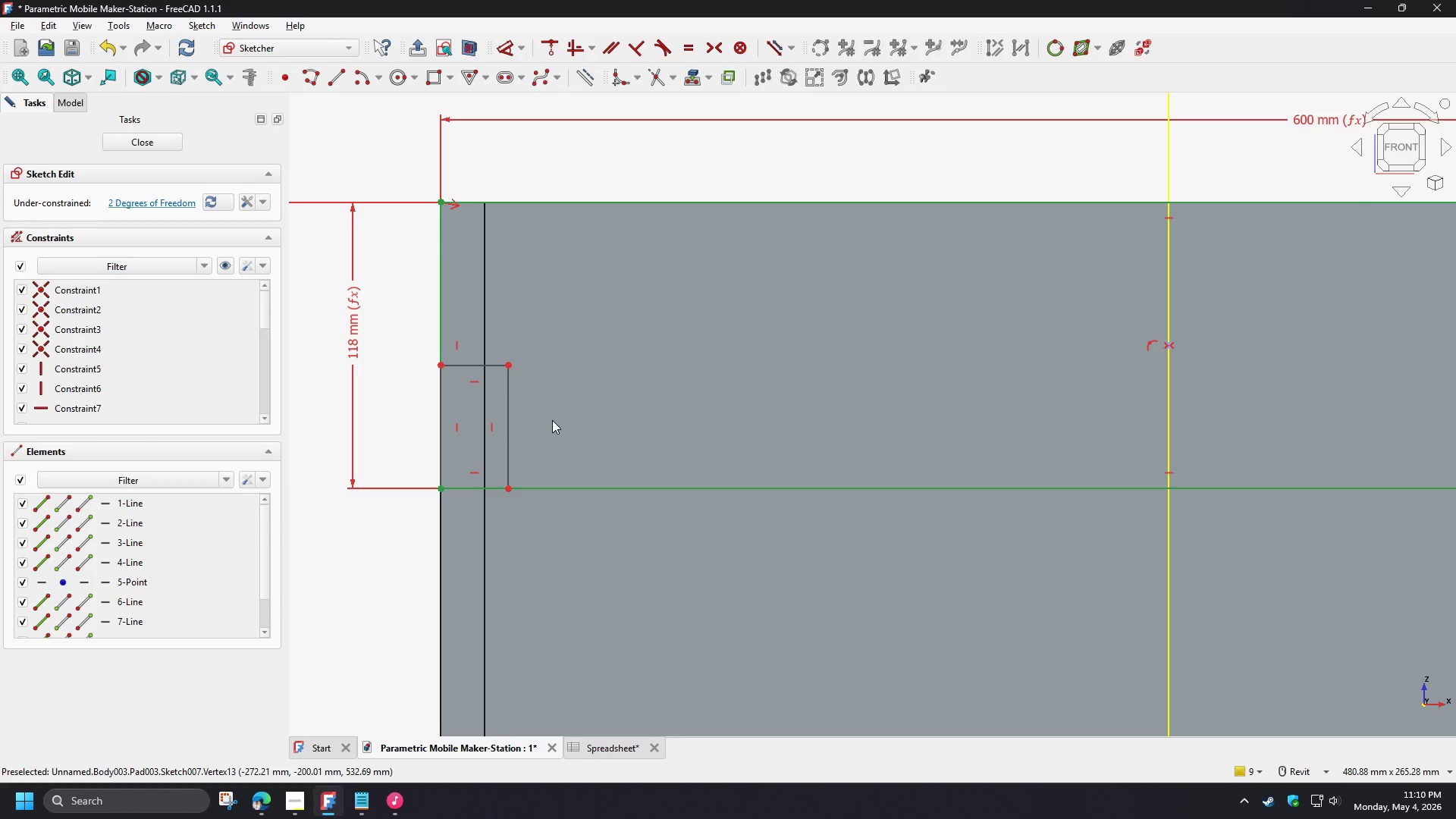 
scroll: coordinate [552, 421], scroll_direction: down, amount: 3.0
 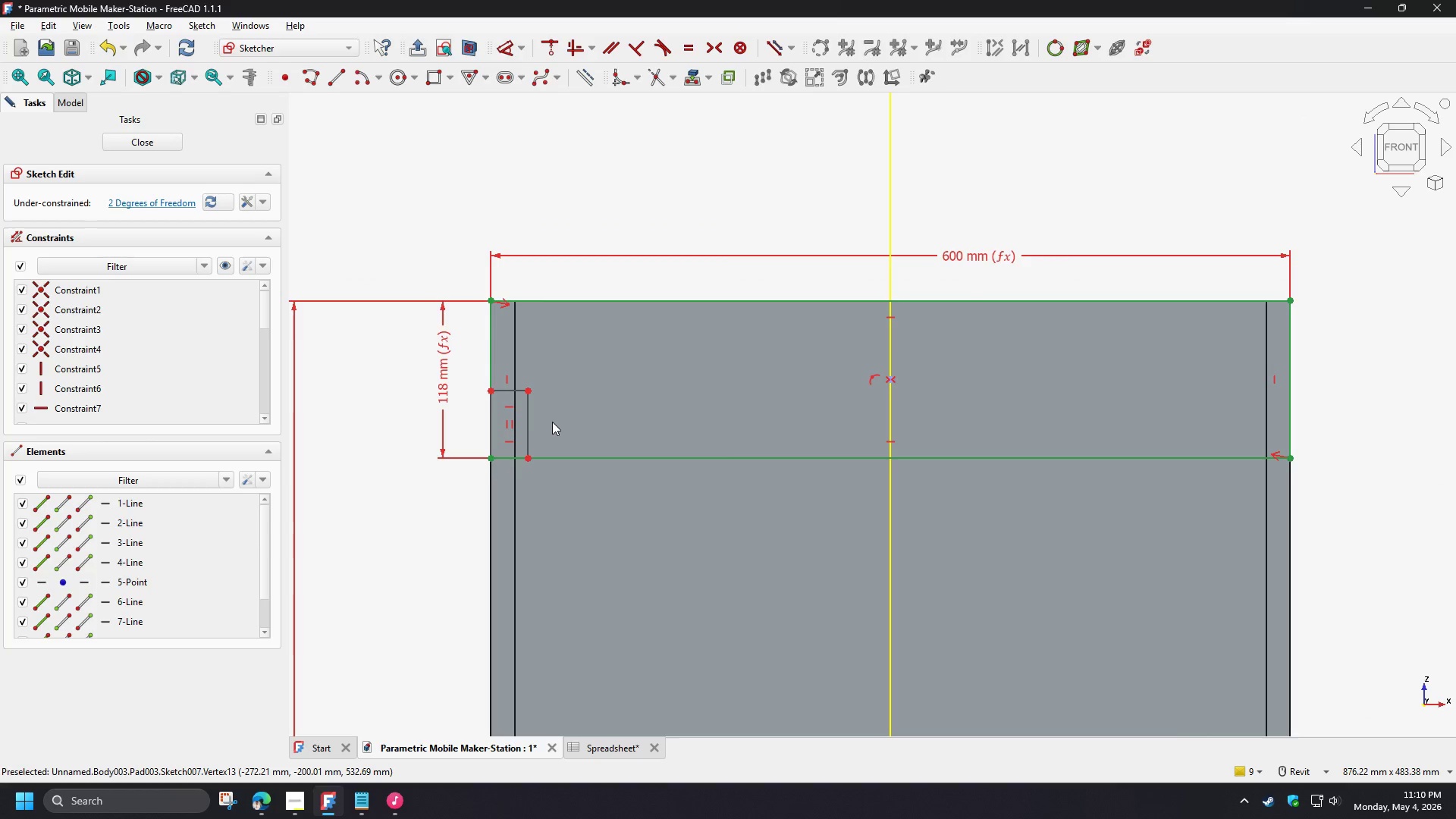 
scroll: coordinate [527, 448], scroll_direction: up, amount: 3.0
 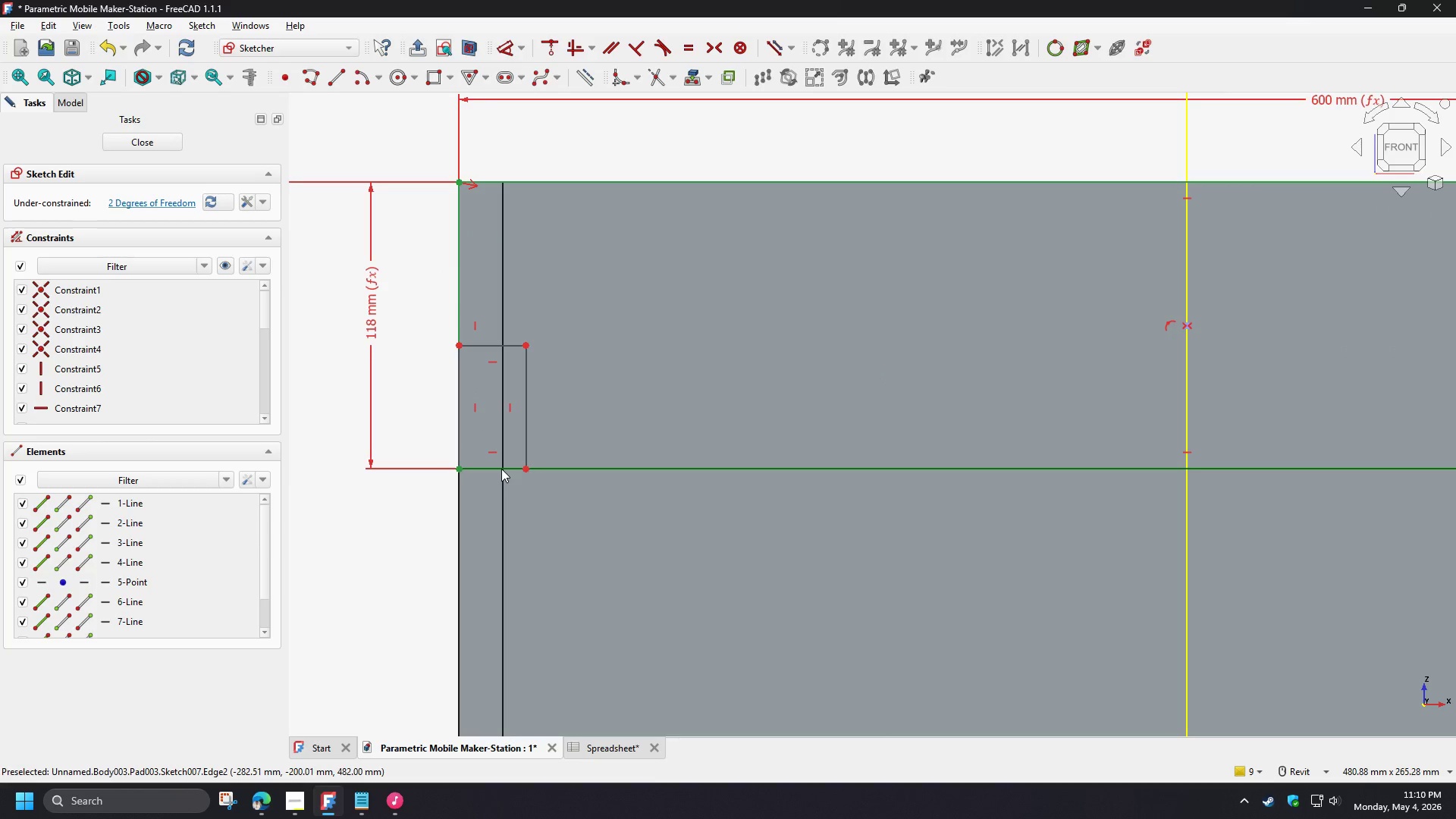 
left_click([501, 469])
 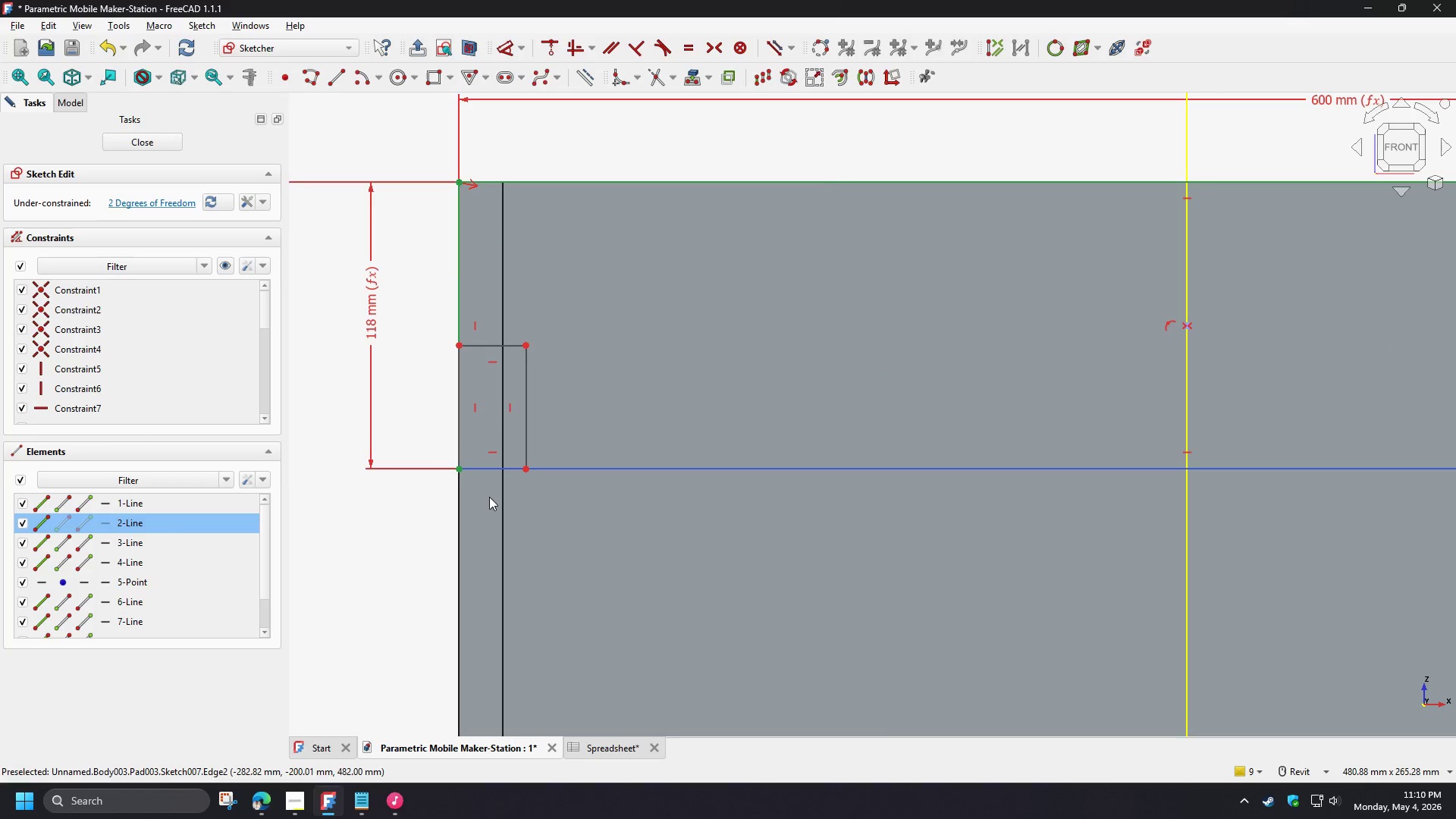 
scroll: coordinate [489, 491], scroll_direction: up, amount: 3.0
 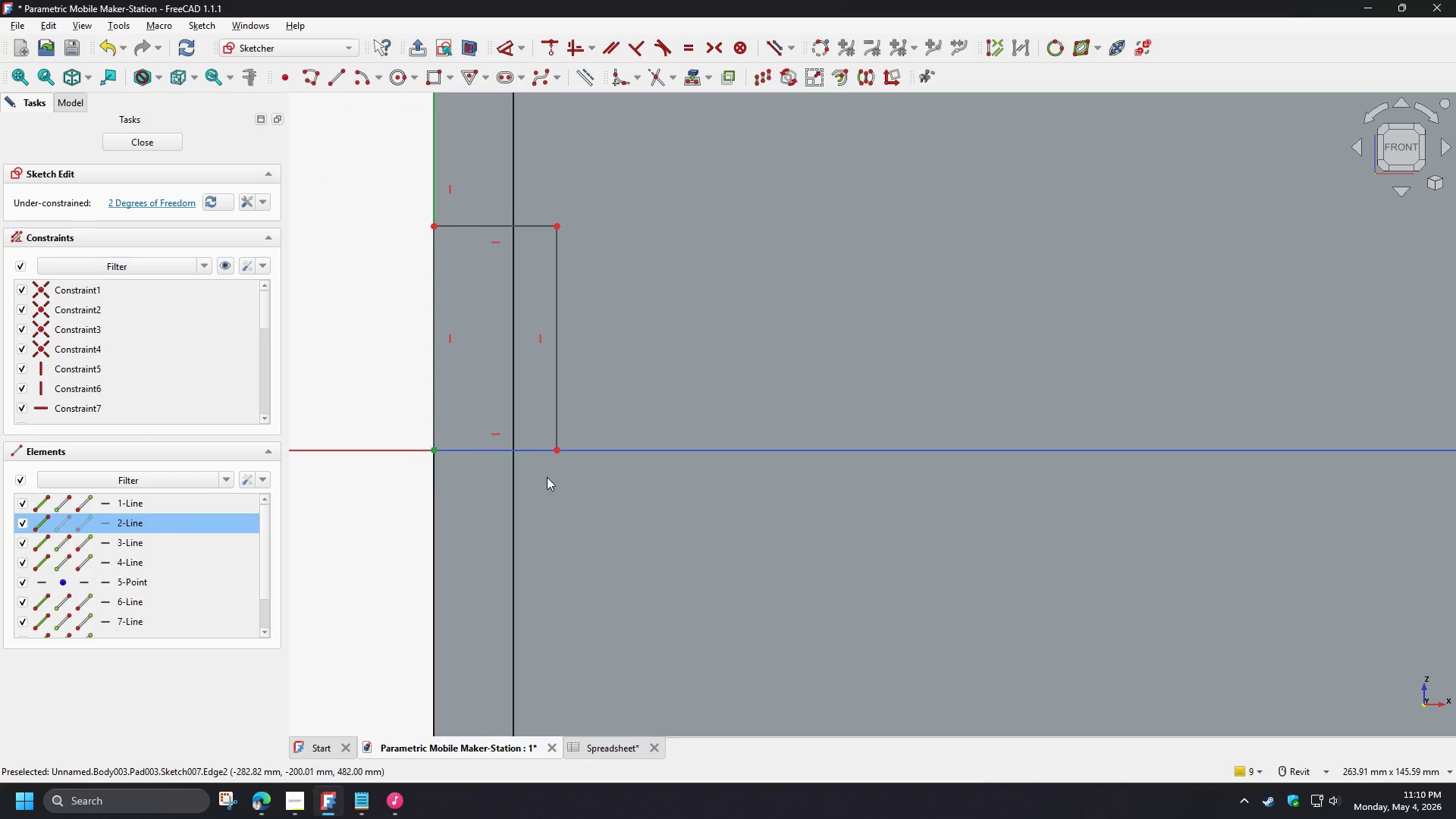 
left_click([547, 477])
 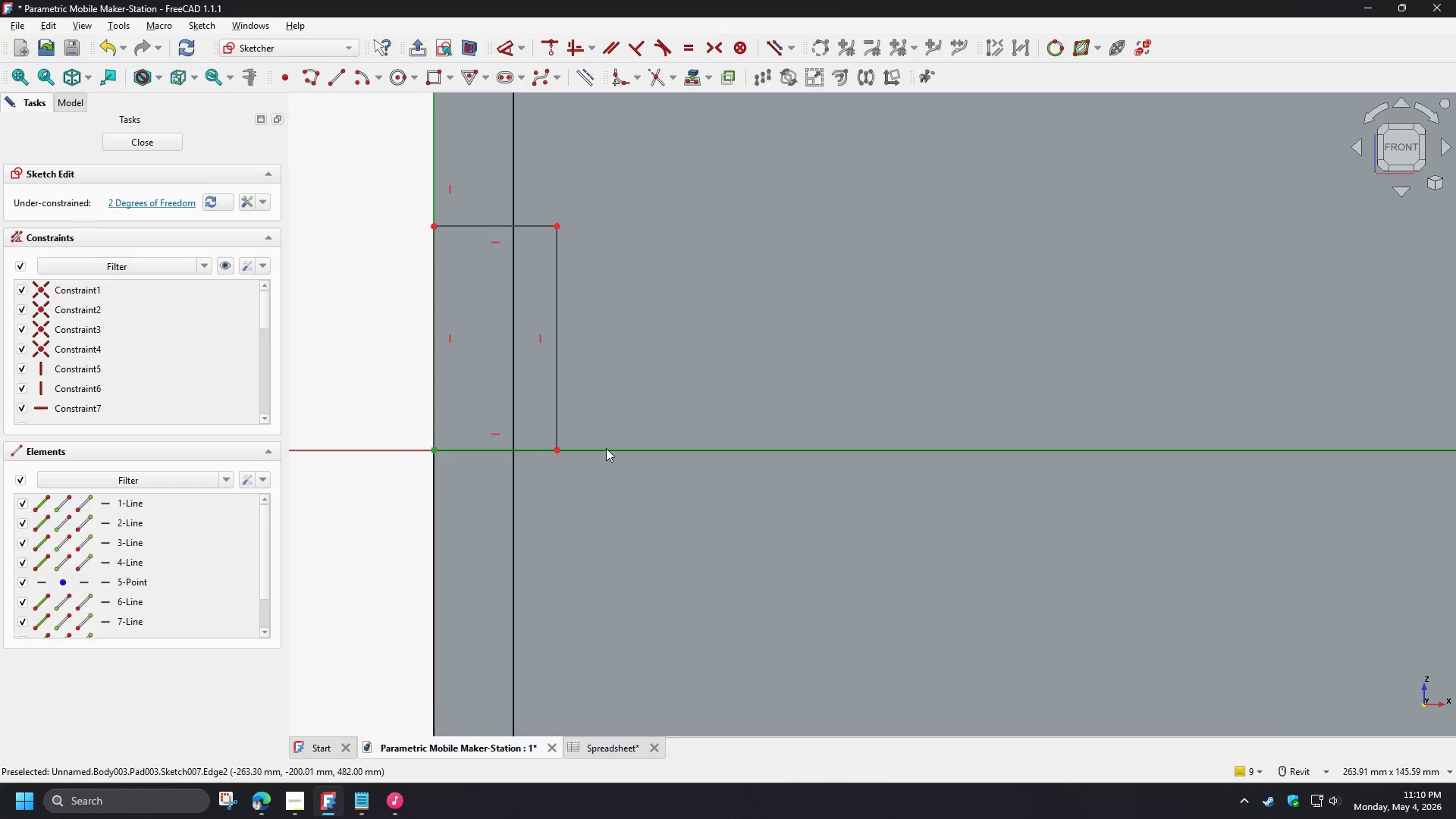 
left_click([606, 448])
 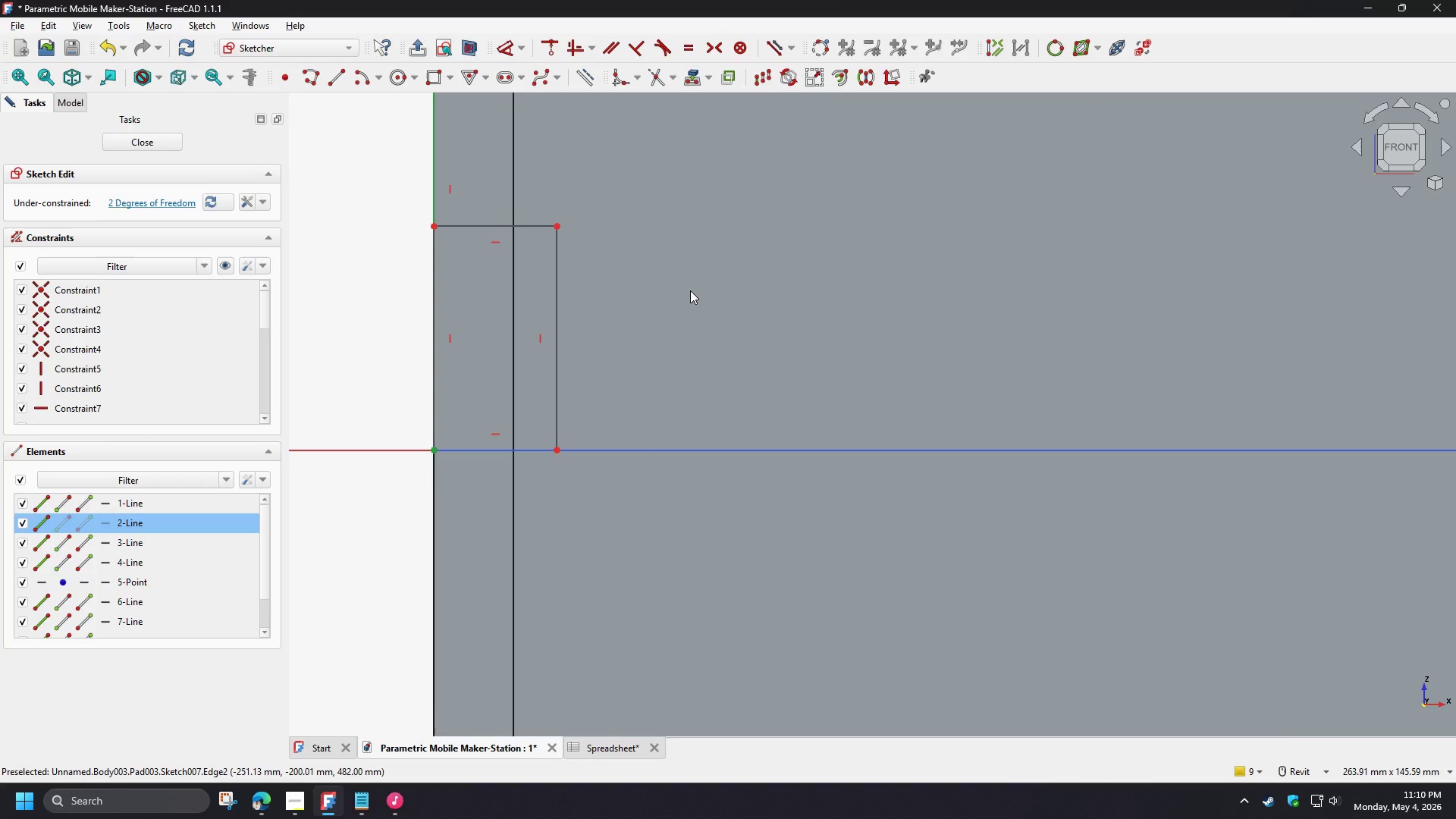 
wait(9.39)
 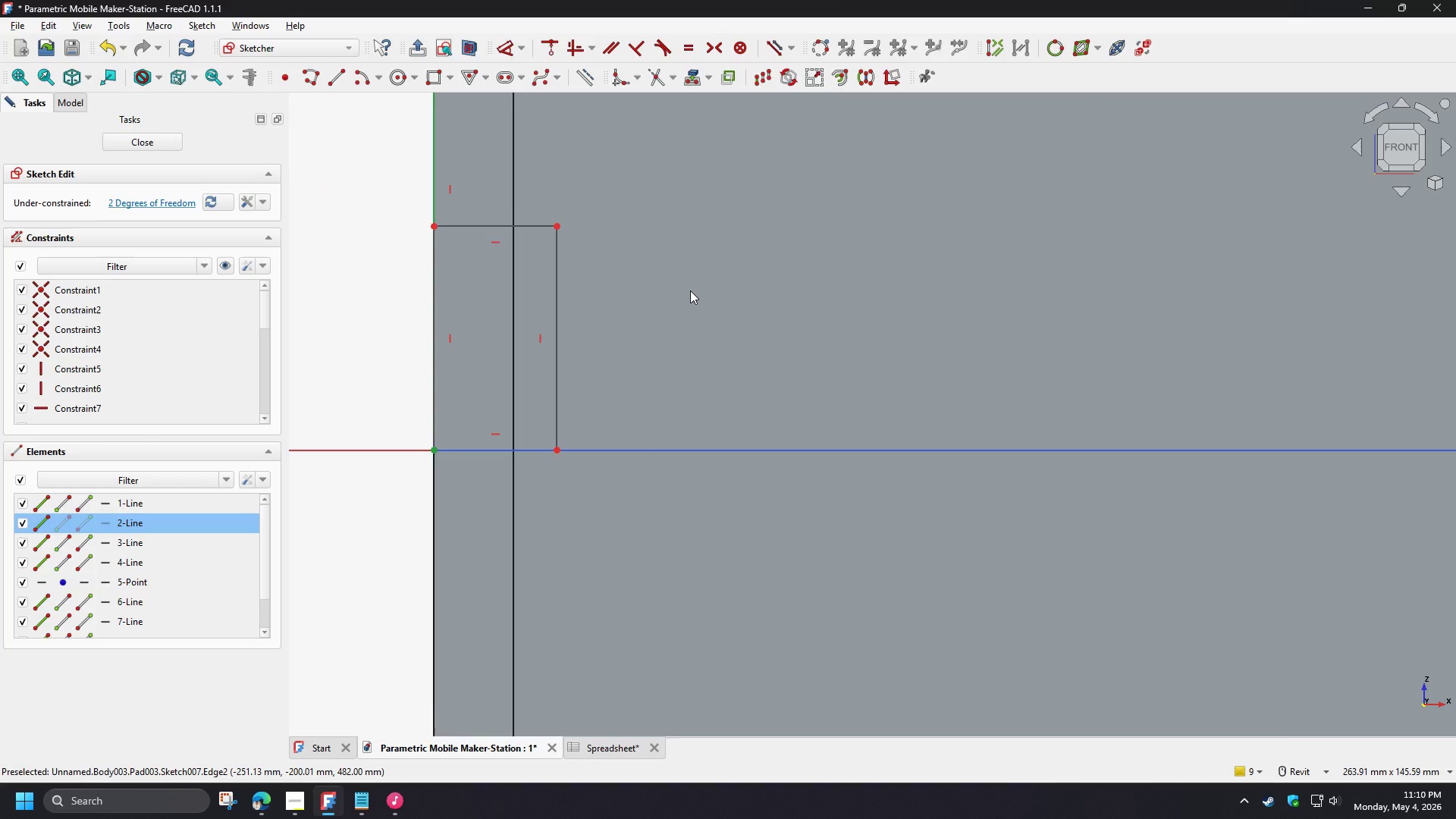 
left_click([693, 280])
 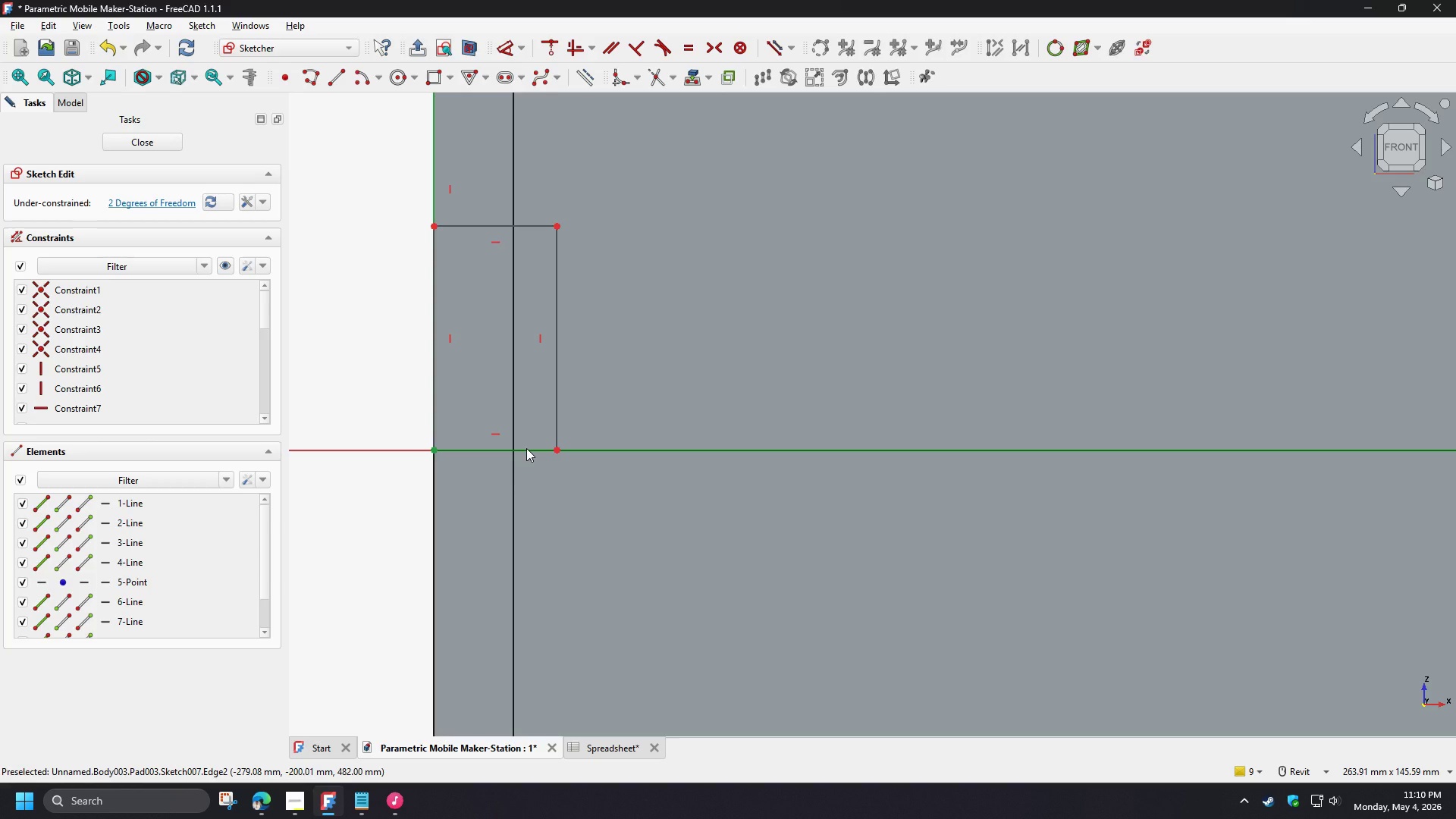 
left_click([590, 450])
 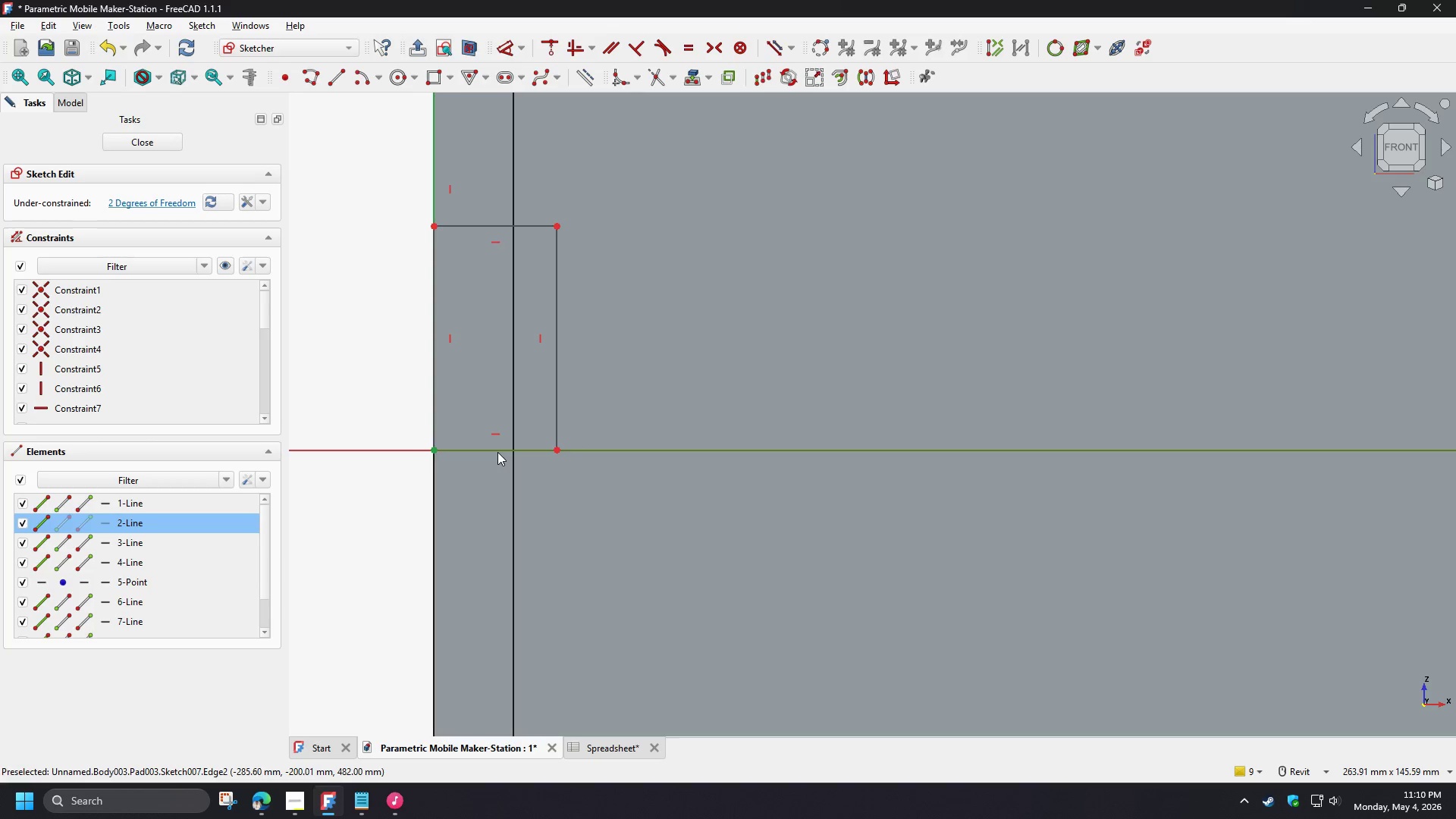 
left_click([497, 452])
 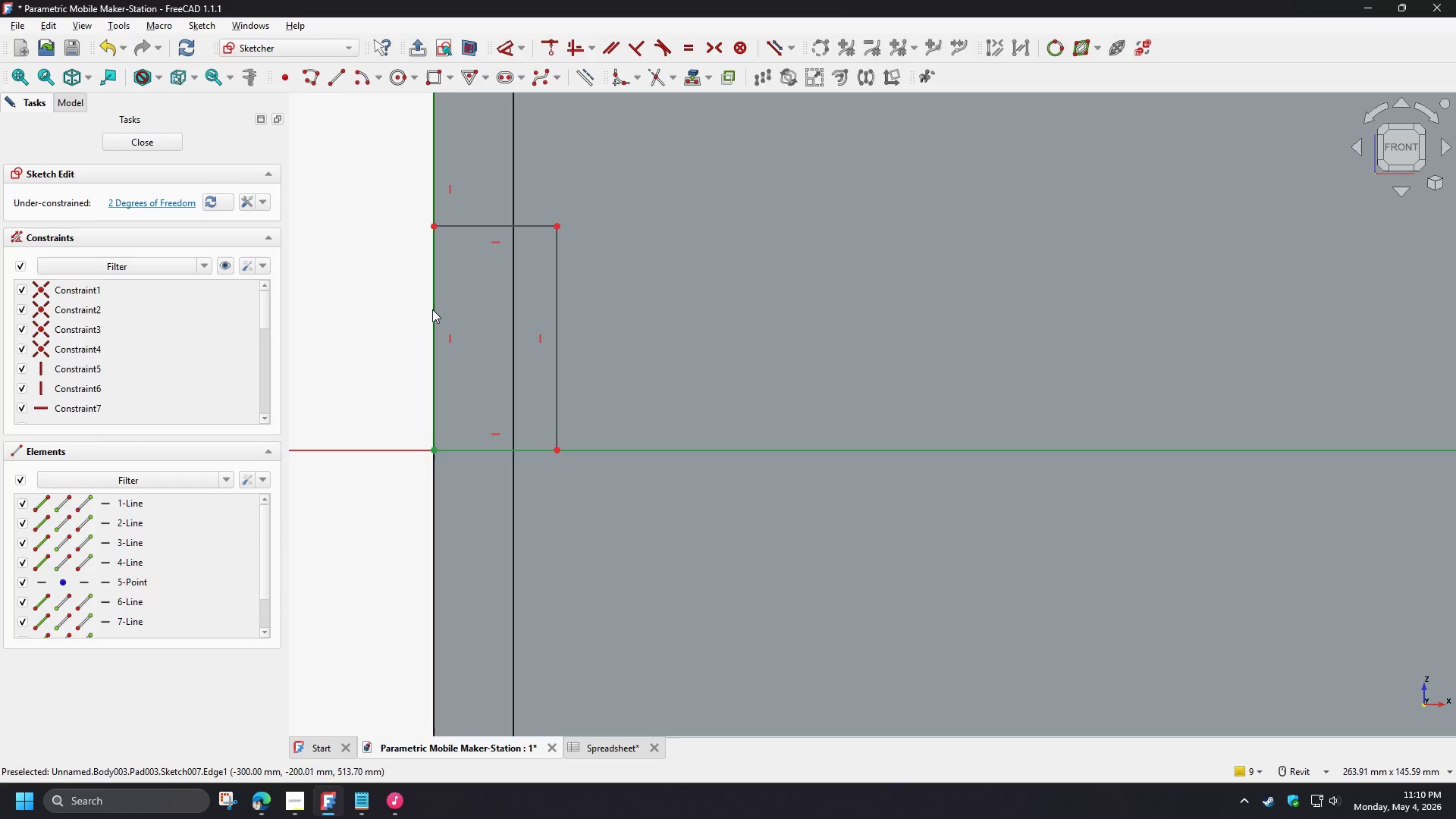 
left_click([432, 309])
 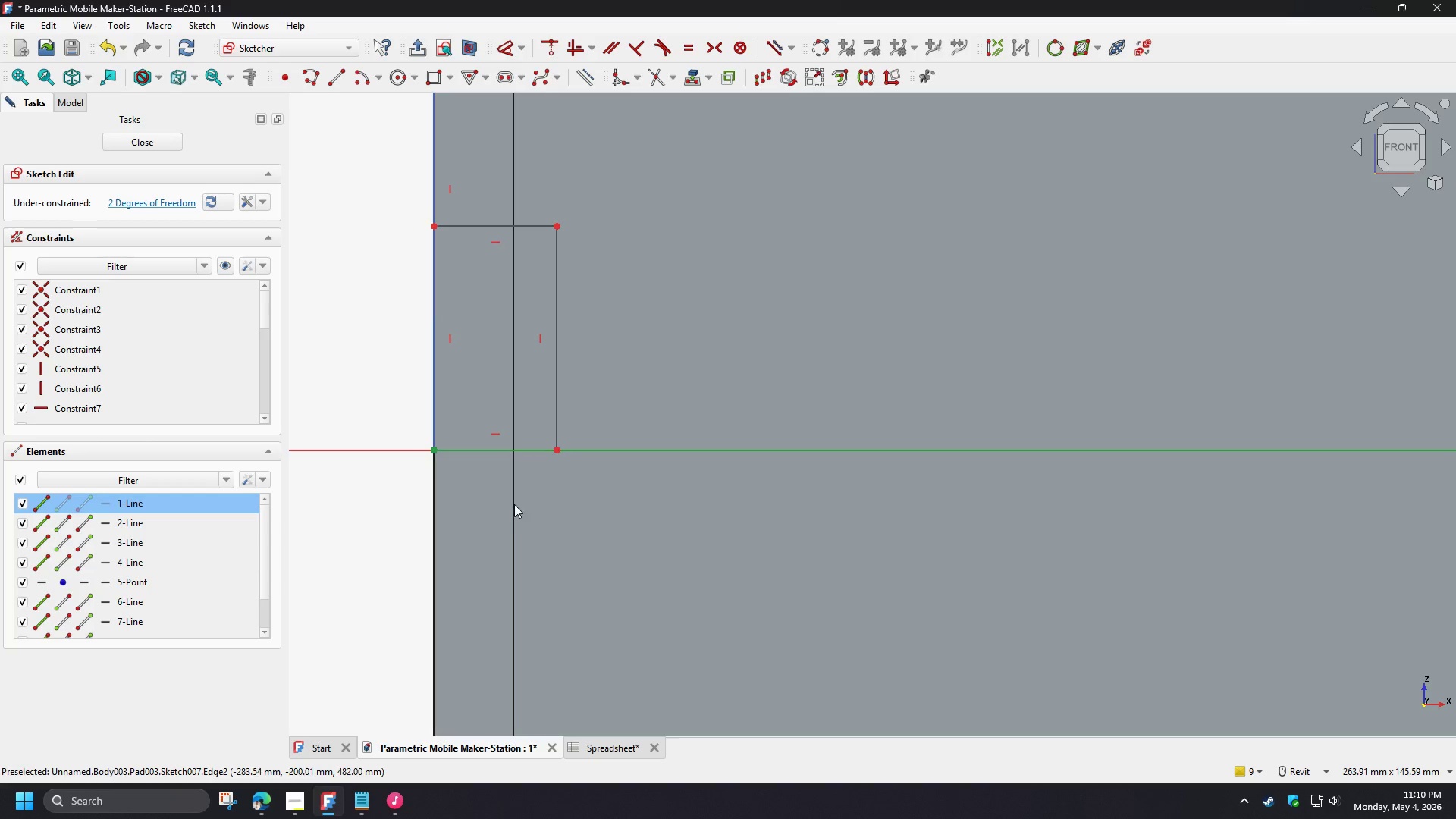 
scroll: coordinate [506, 522], scroll_direction: down, amount: 2.0
 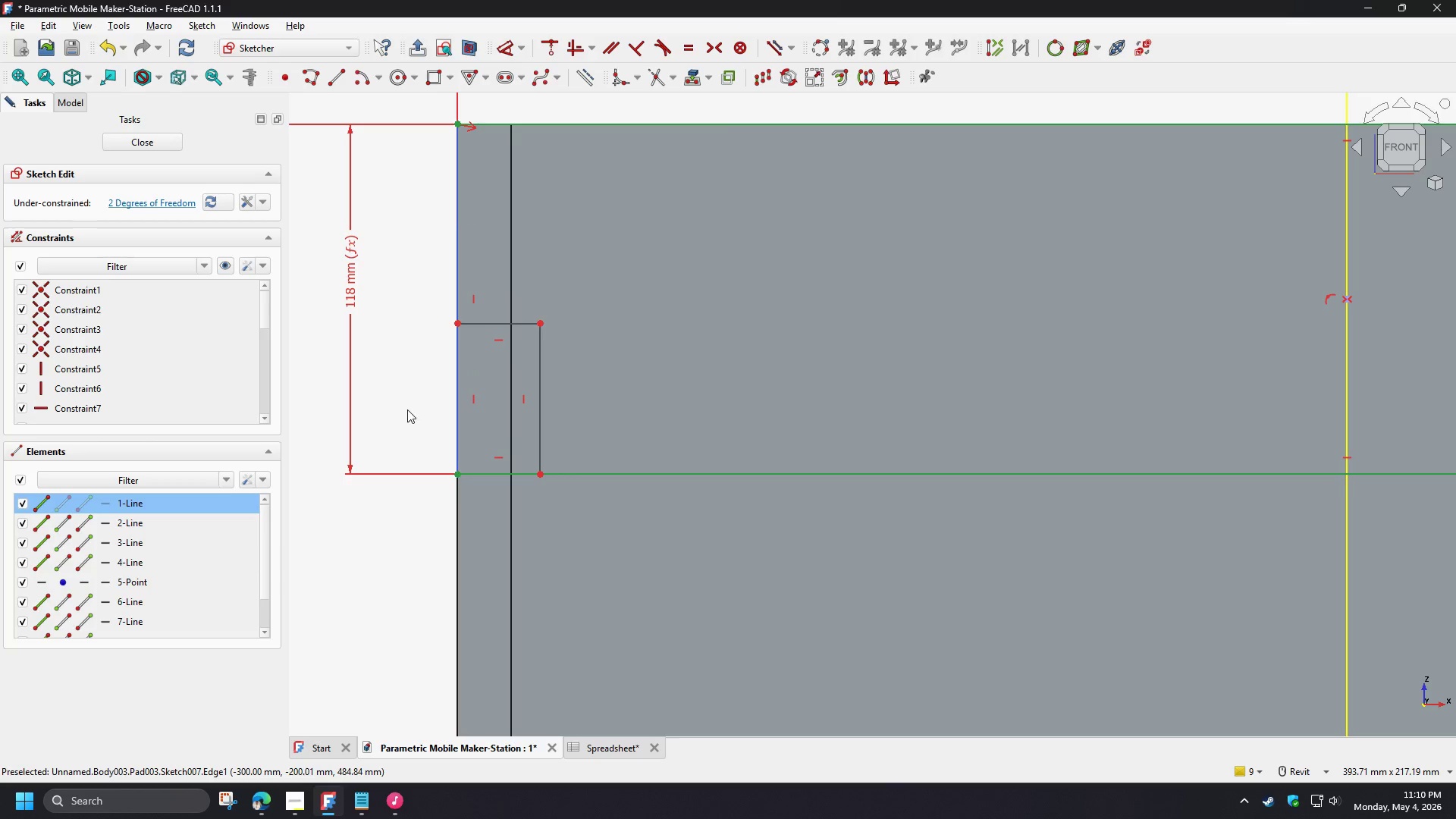 
left_click([407, 407])
 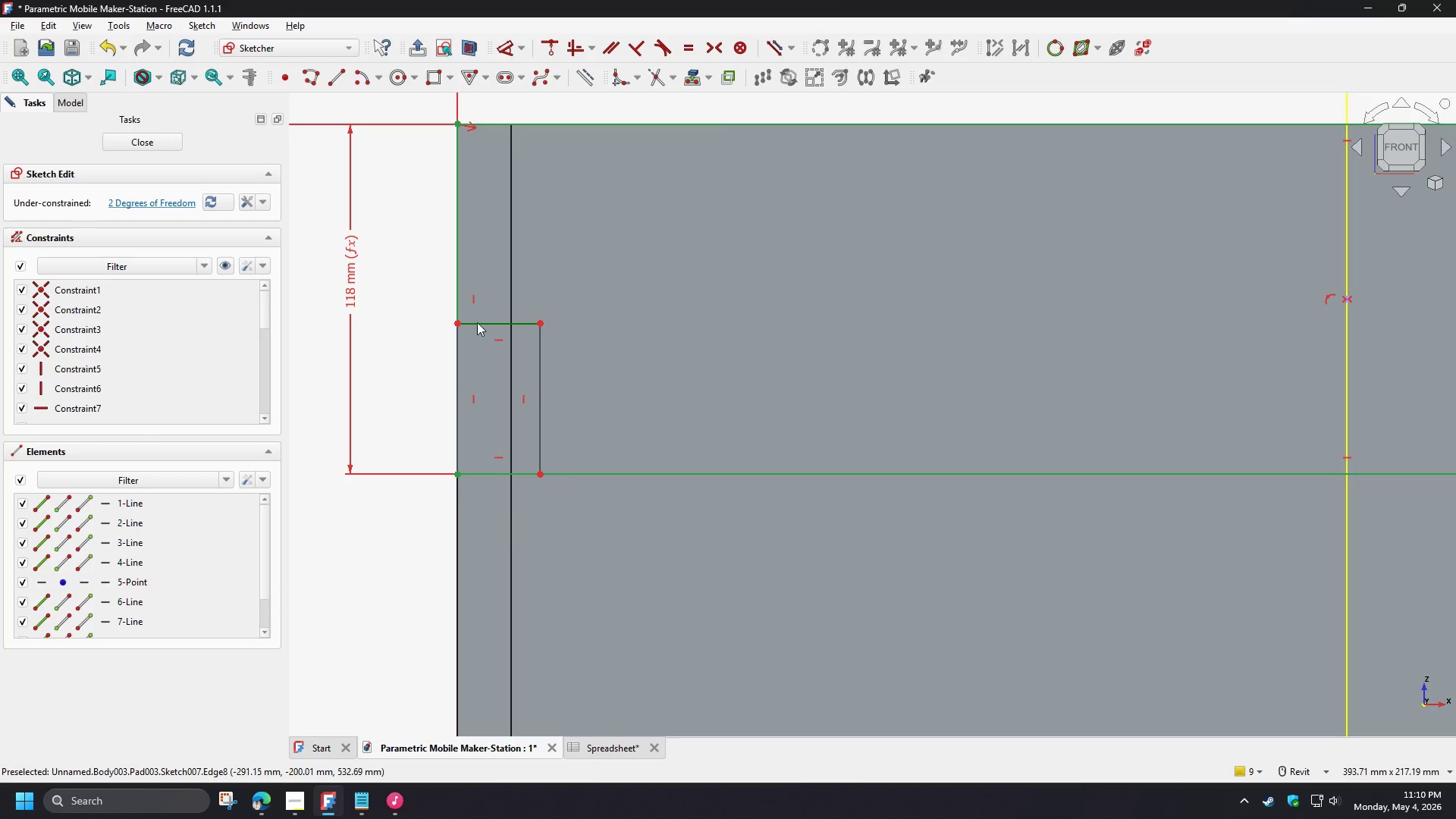 
left_click_drag(start_coordinate=[424, 295], to_coordinate=[602, 522])
 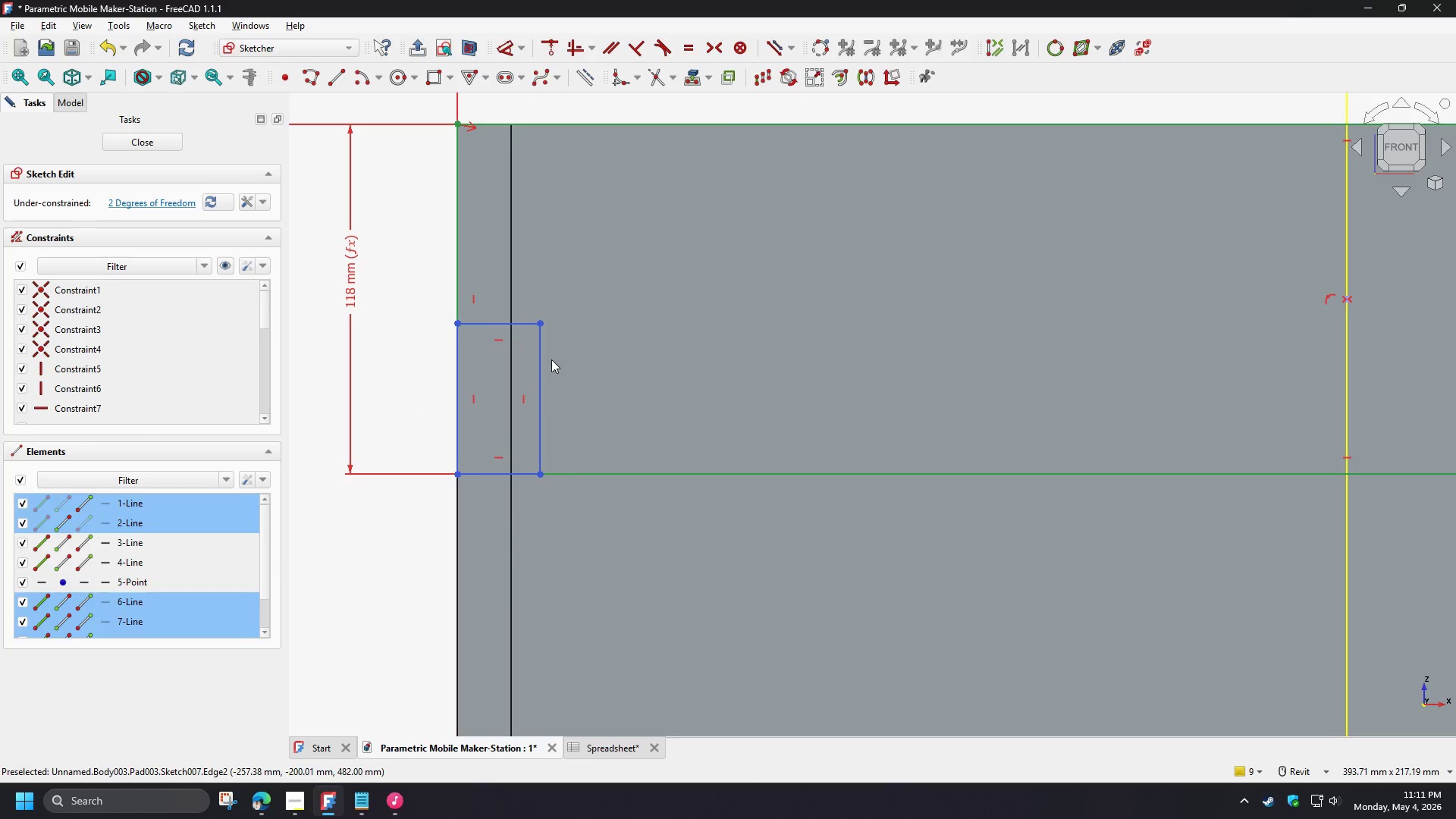 
left_click_drag(start_coordinate=[540, 360], to_coordinate=[537, 348])
 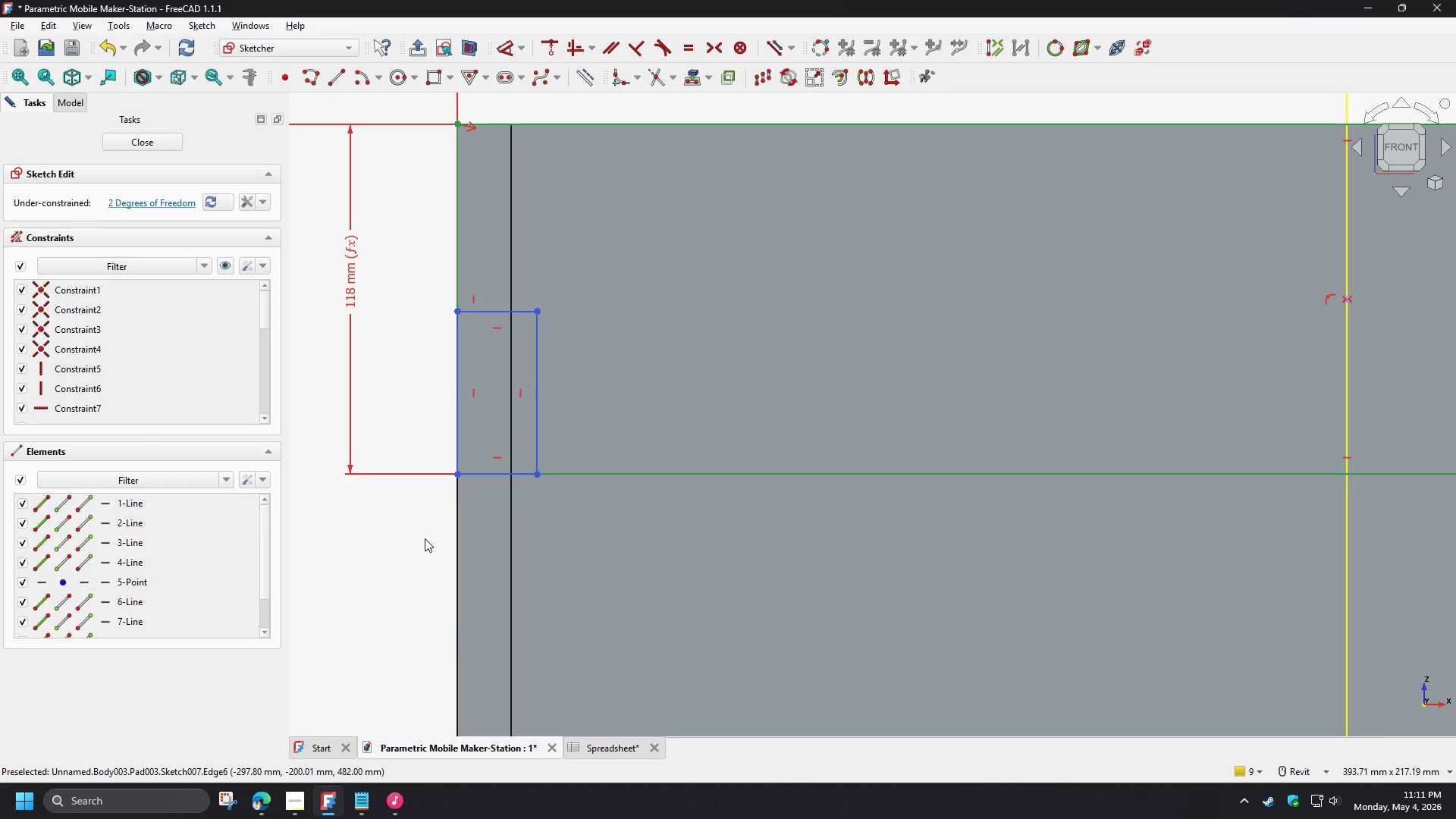 
left_click([425, 538])
 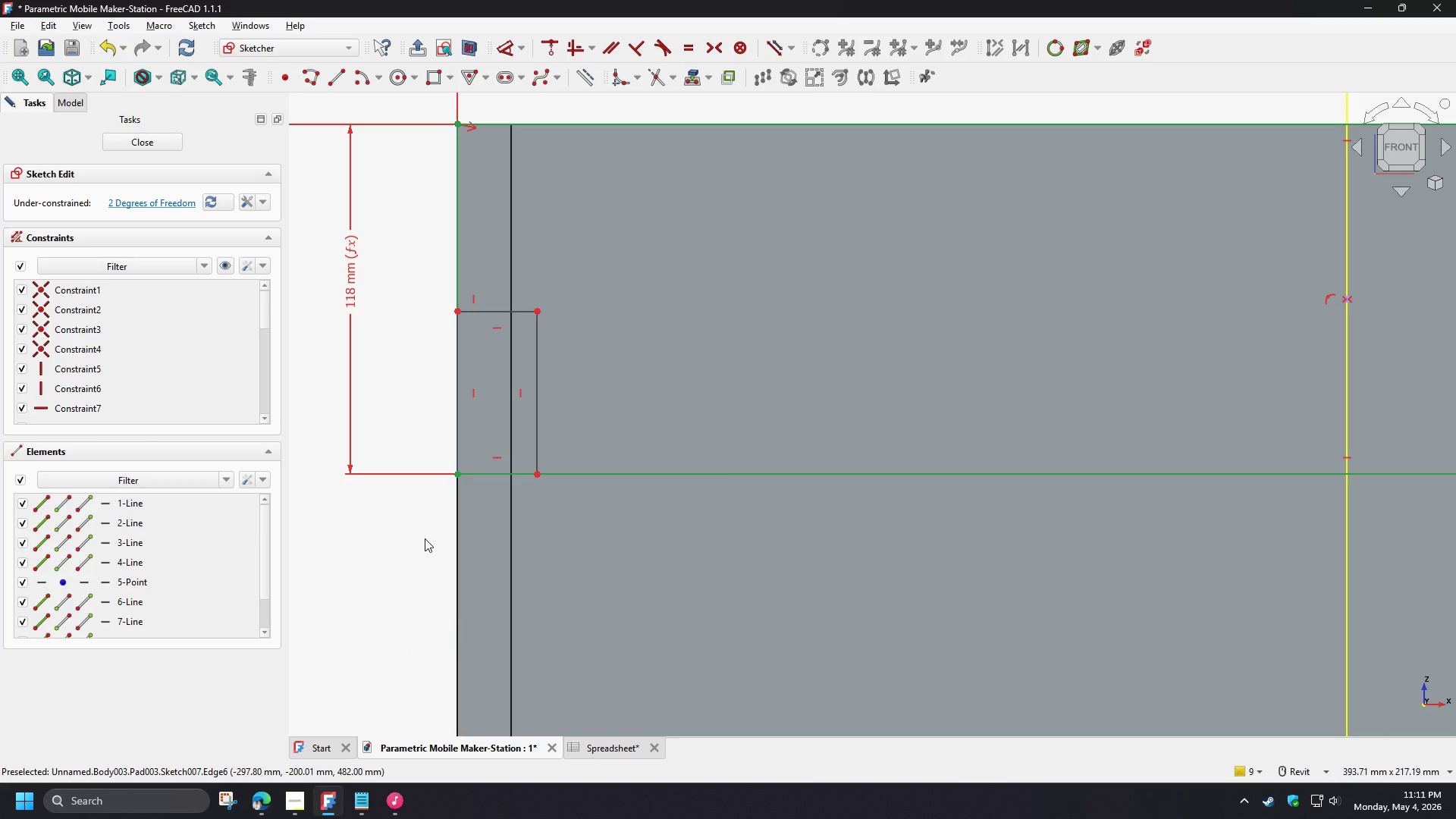 
scroll: coordinate [425, 538], scroll_direction: down, amount: 2.0
 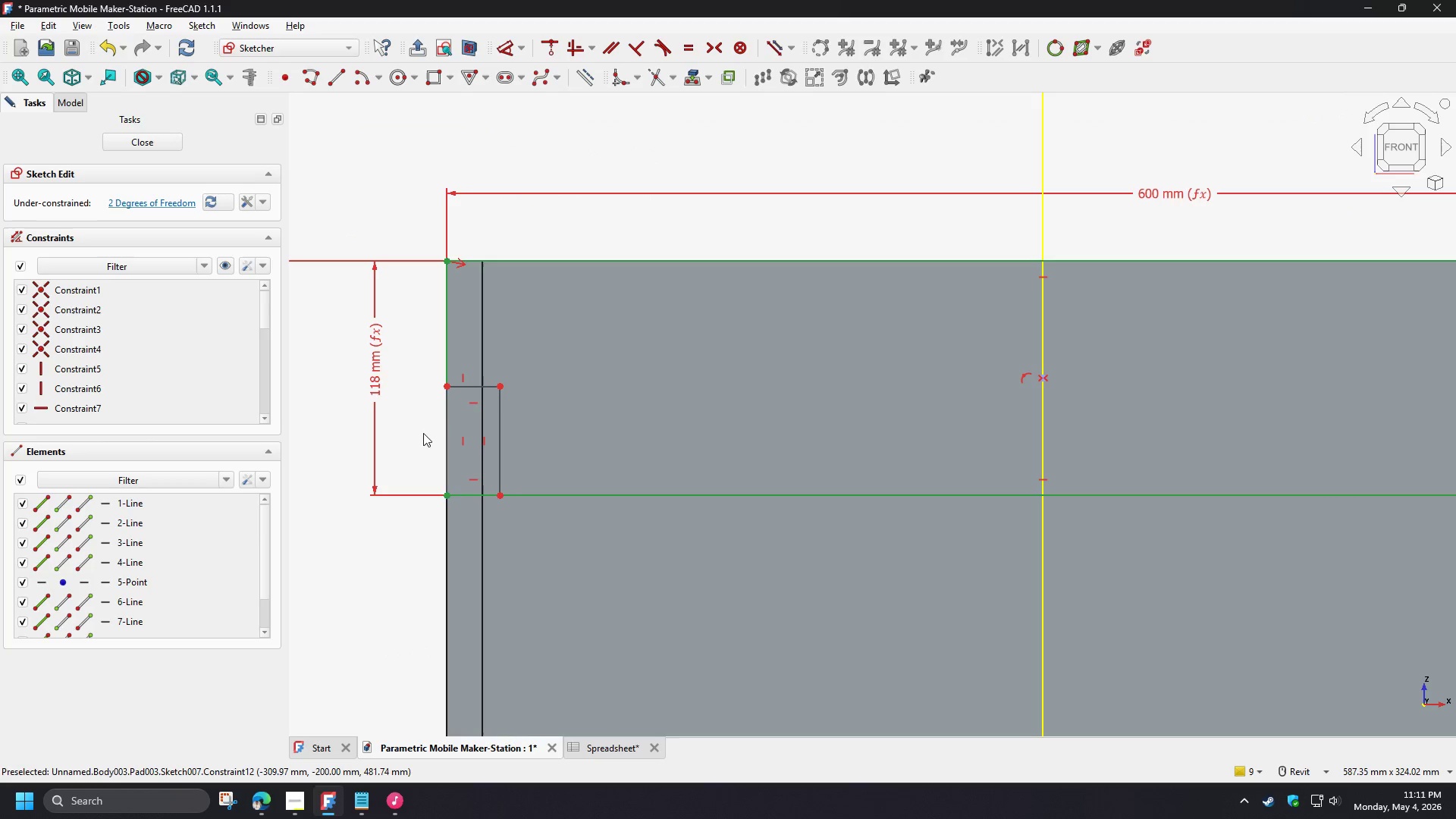 
left_click_drag(start_coordinate=[419, 364], to_coordinate=[539, 523])
 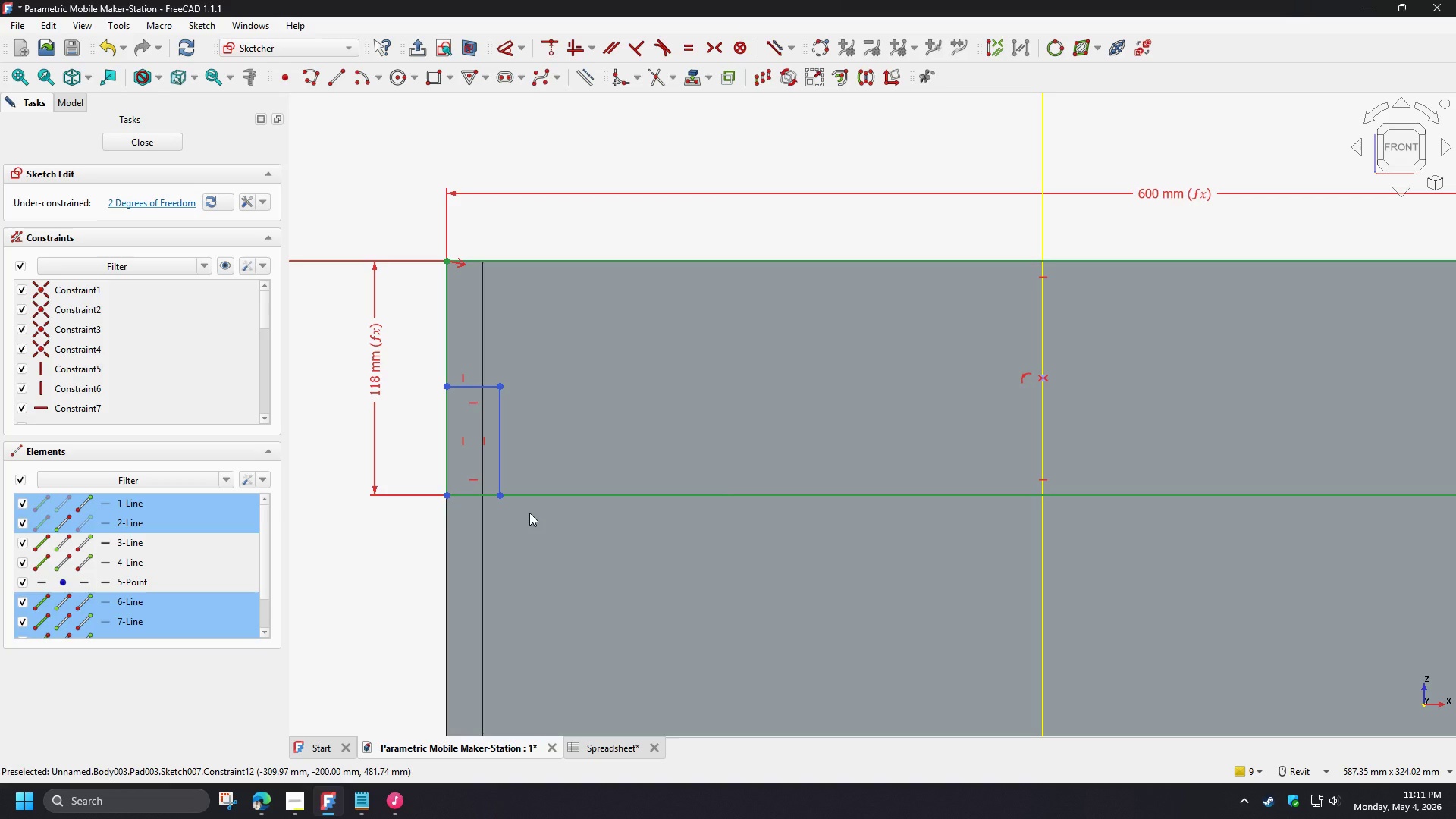 
wait(8.77)
 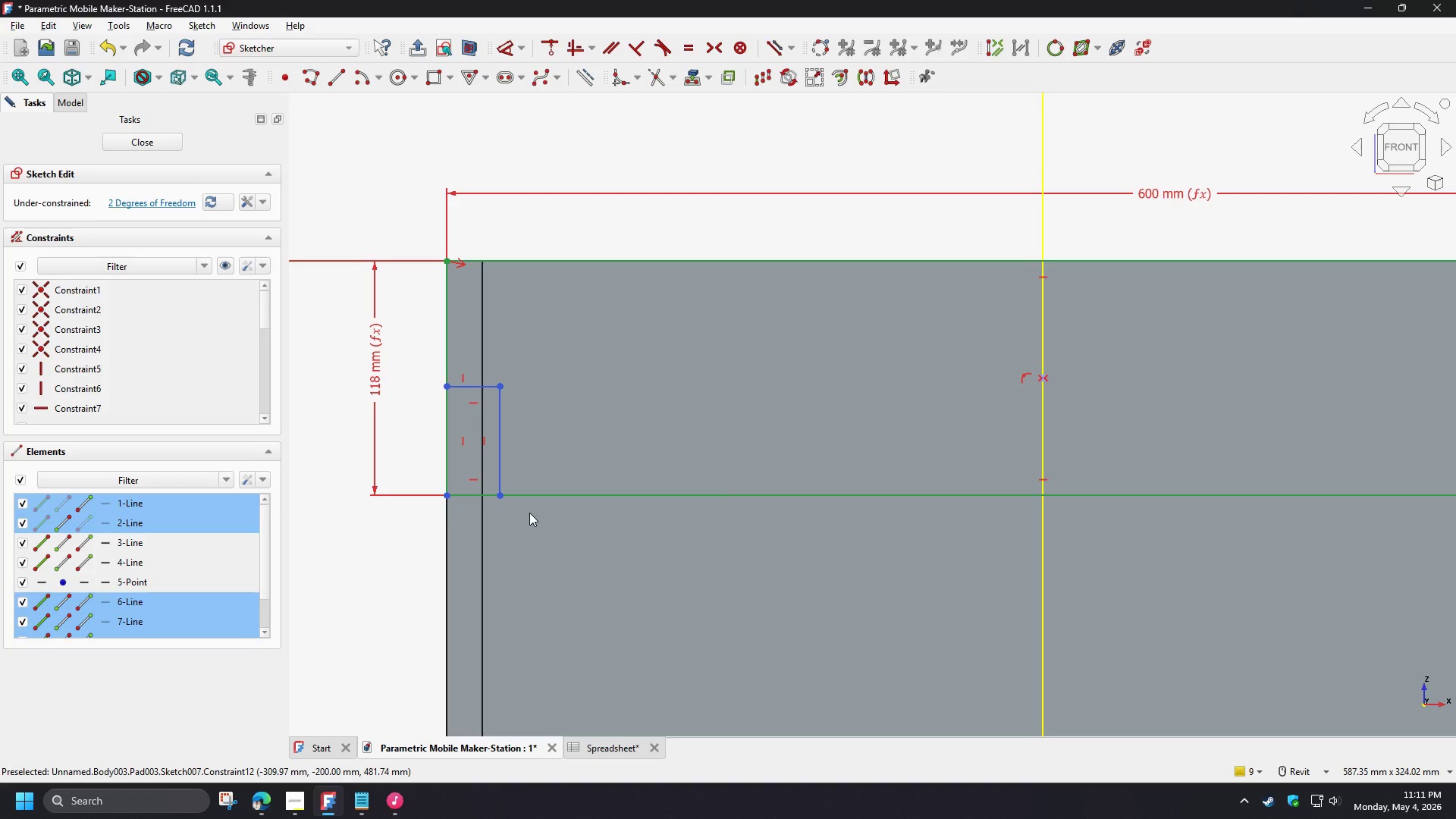 
left_click([416, 411])
 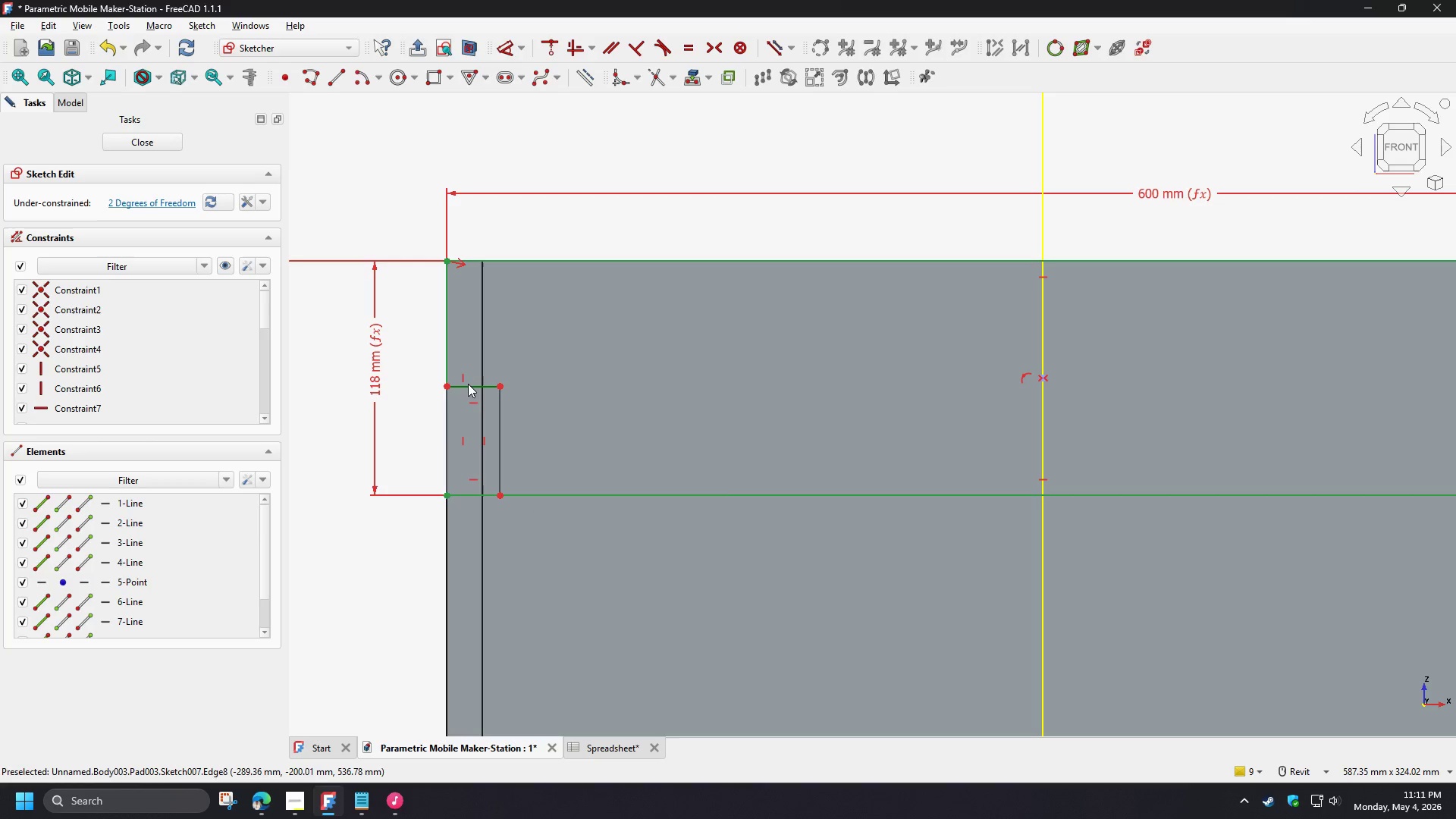 
left_click_drag(start_coordinate=[500, 383], to_coordinate=[491, 412])
 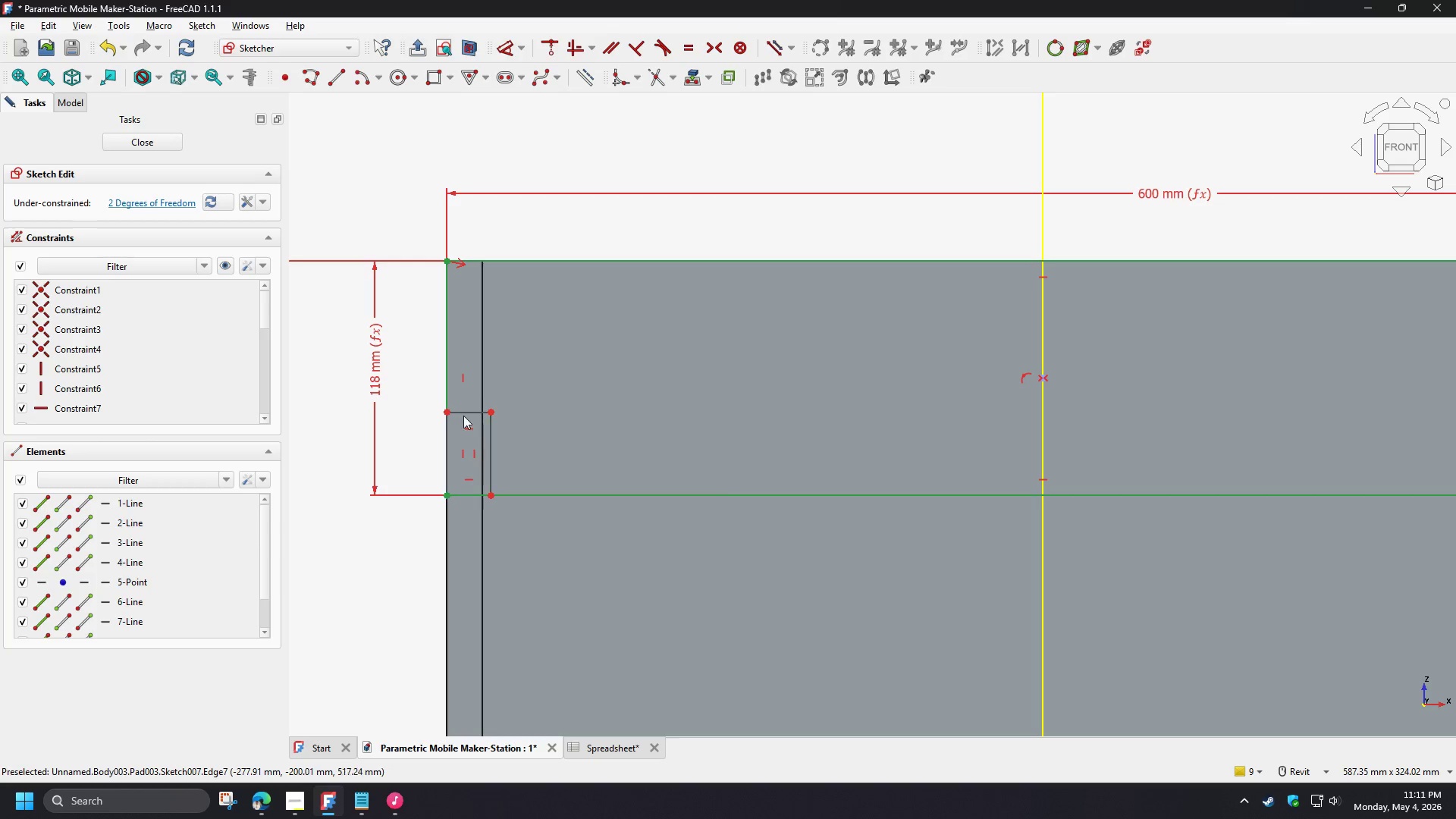 
scroll: coordinate [459, 413], scroll_direction: up, amount: 3.0
 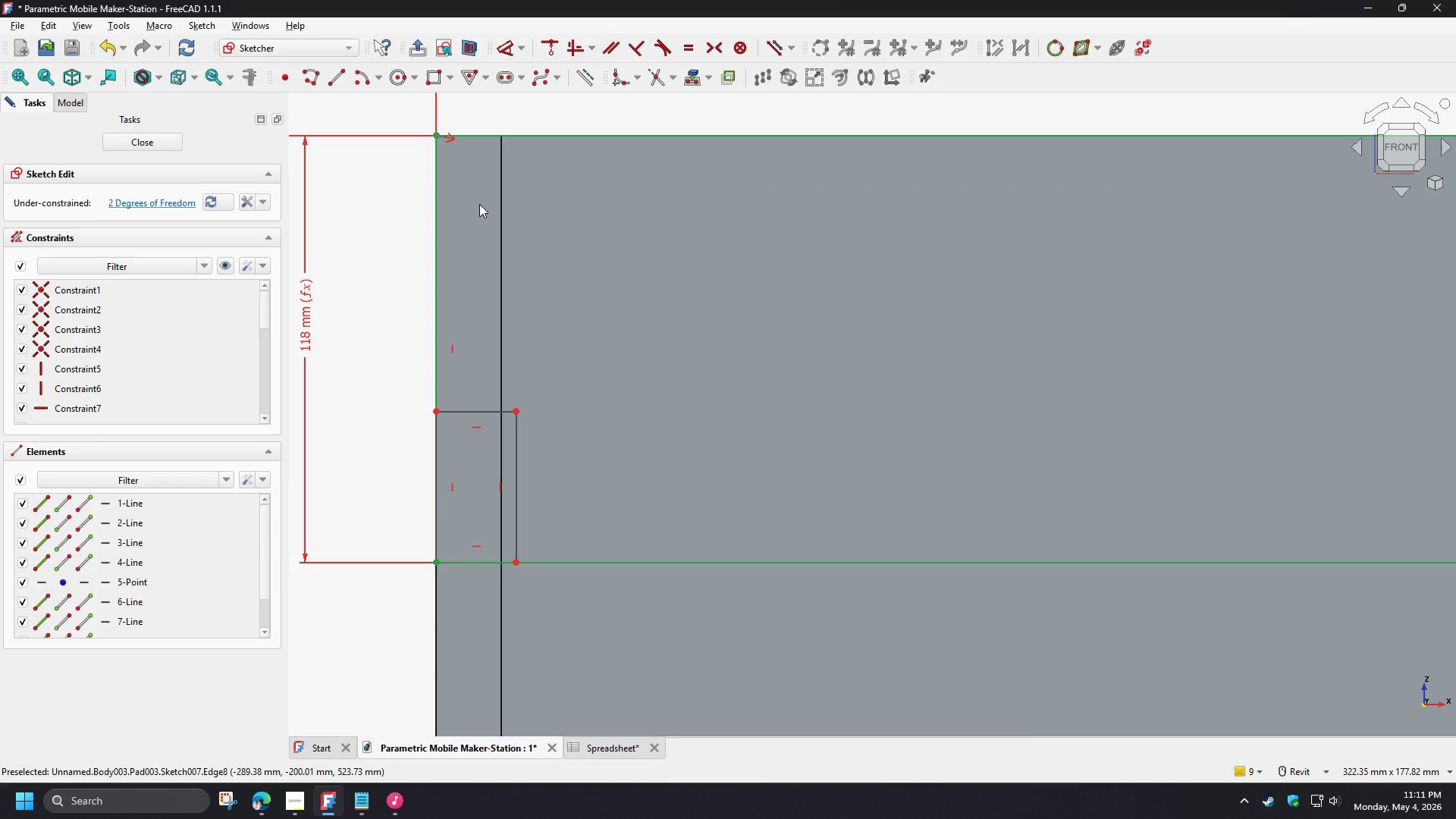 
left_click([437, 85])
 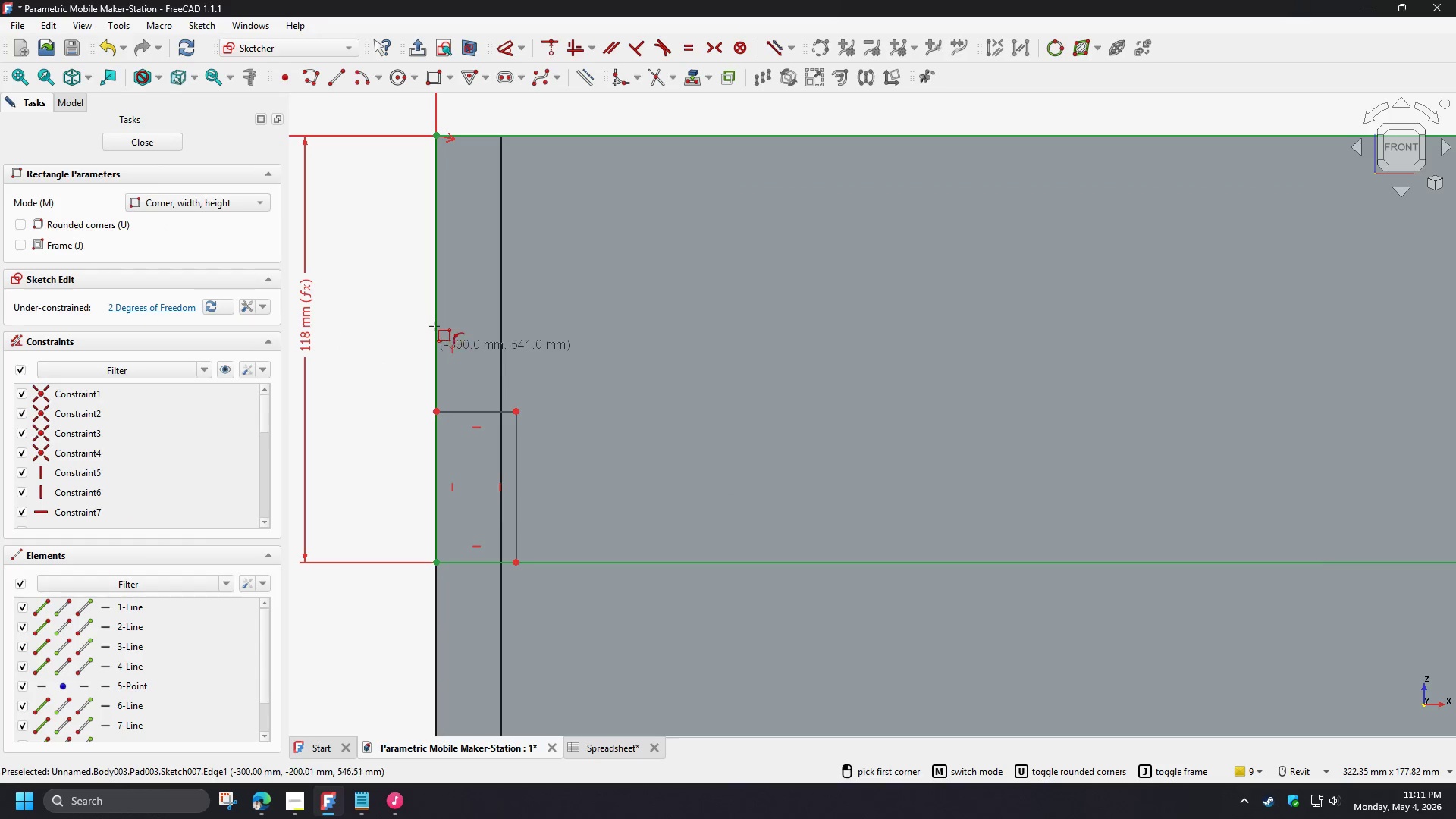 
wait(5.86)
 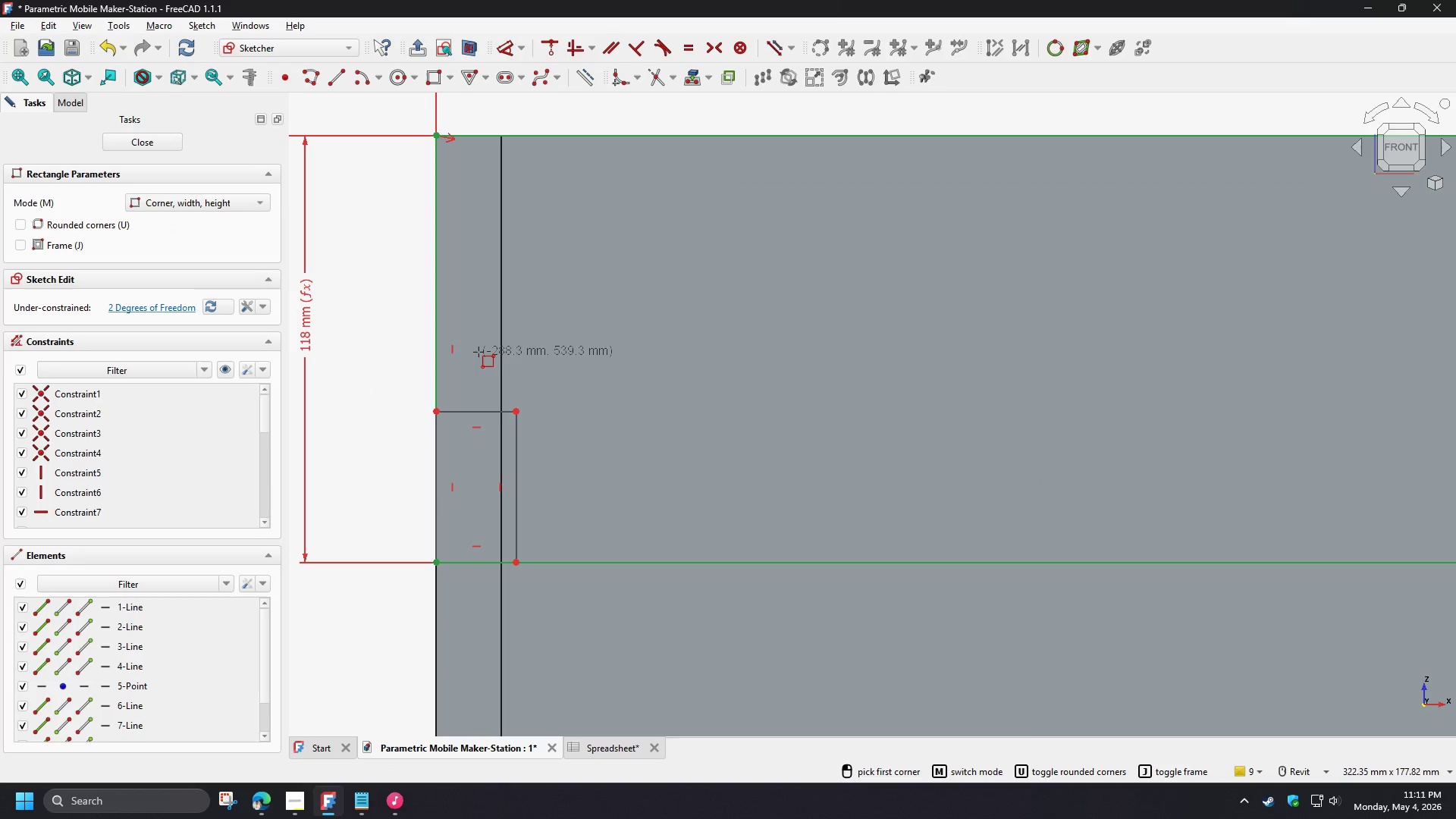 
left_click([437, 315])
 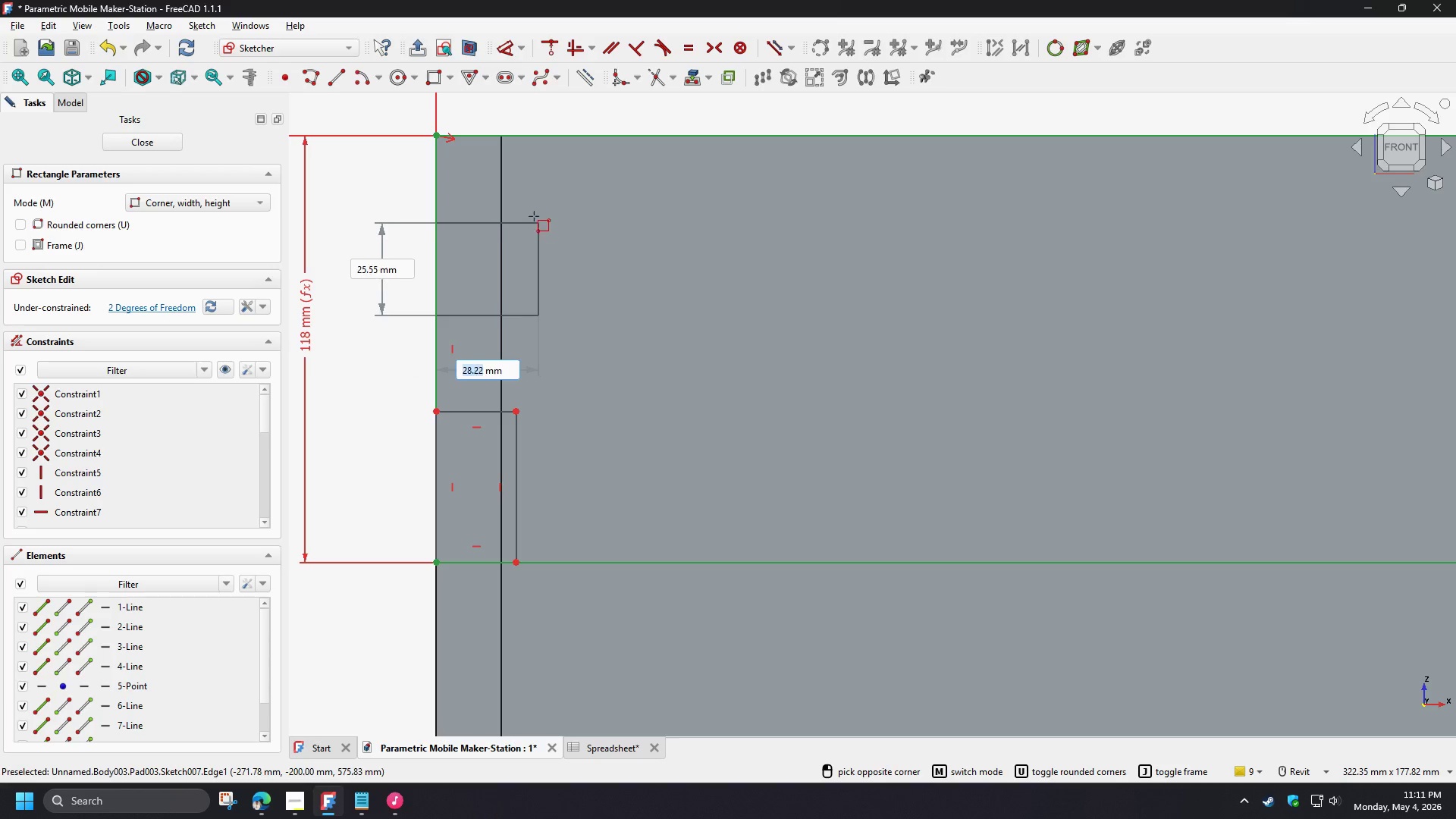 
left_click([526, 208])
 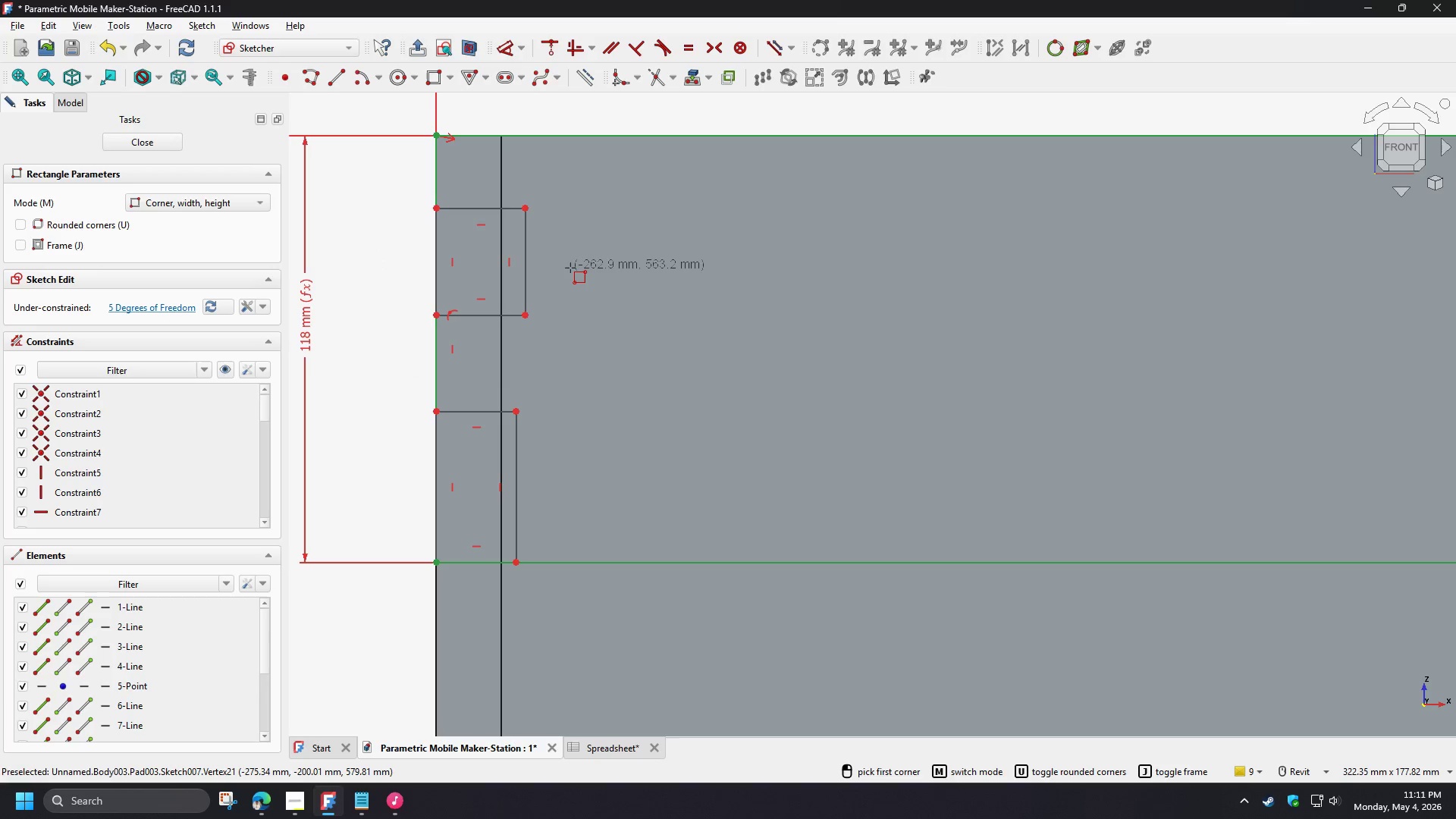 
right_click([570, 268])
 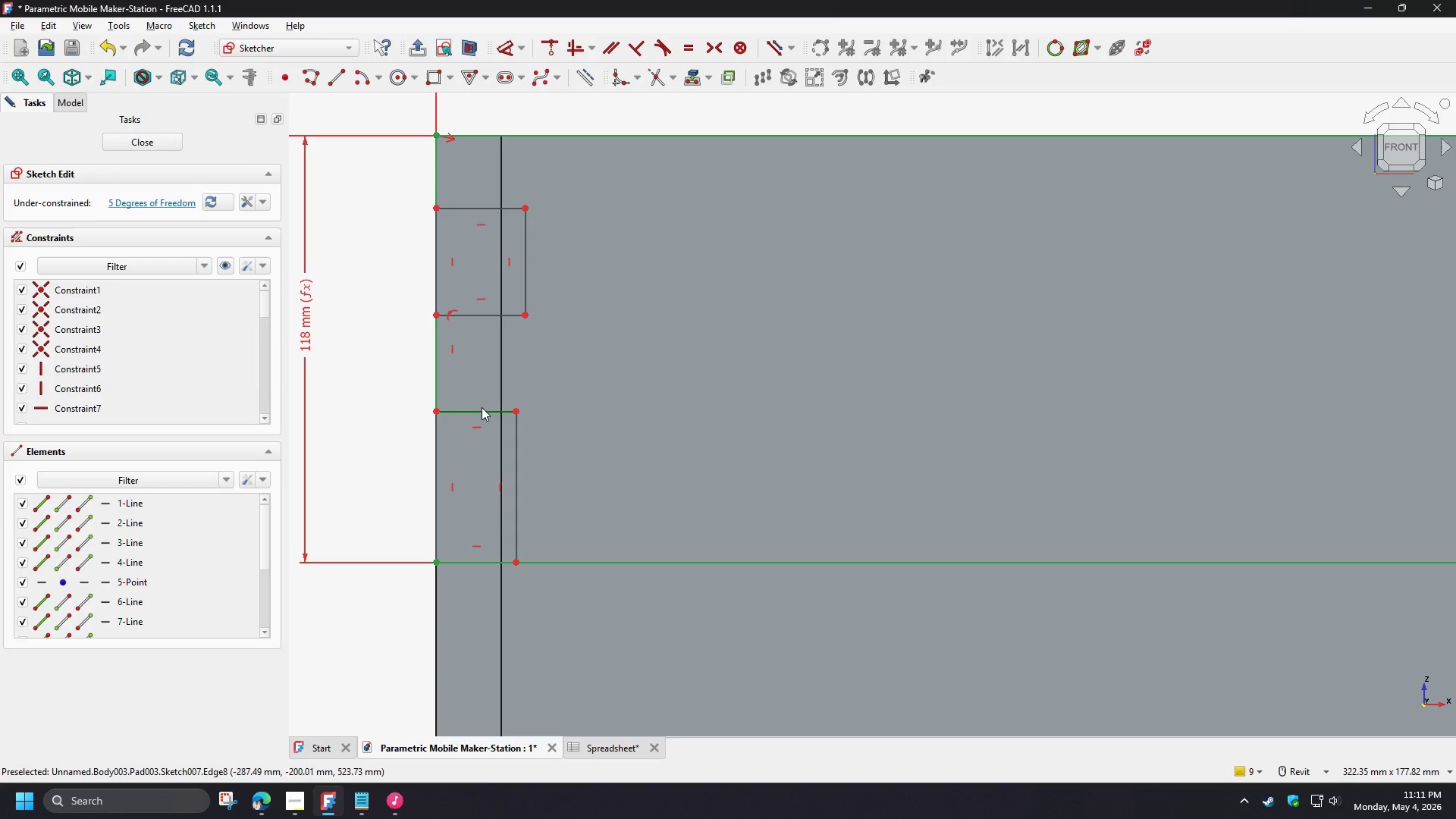 
left_click([482, 407])
 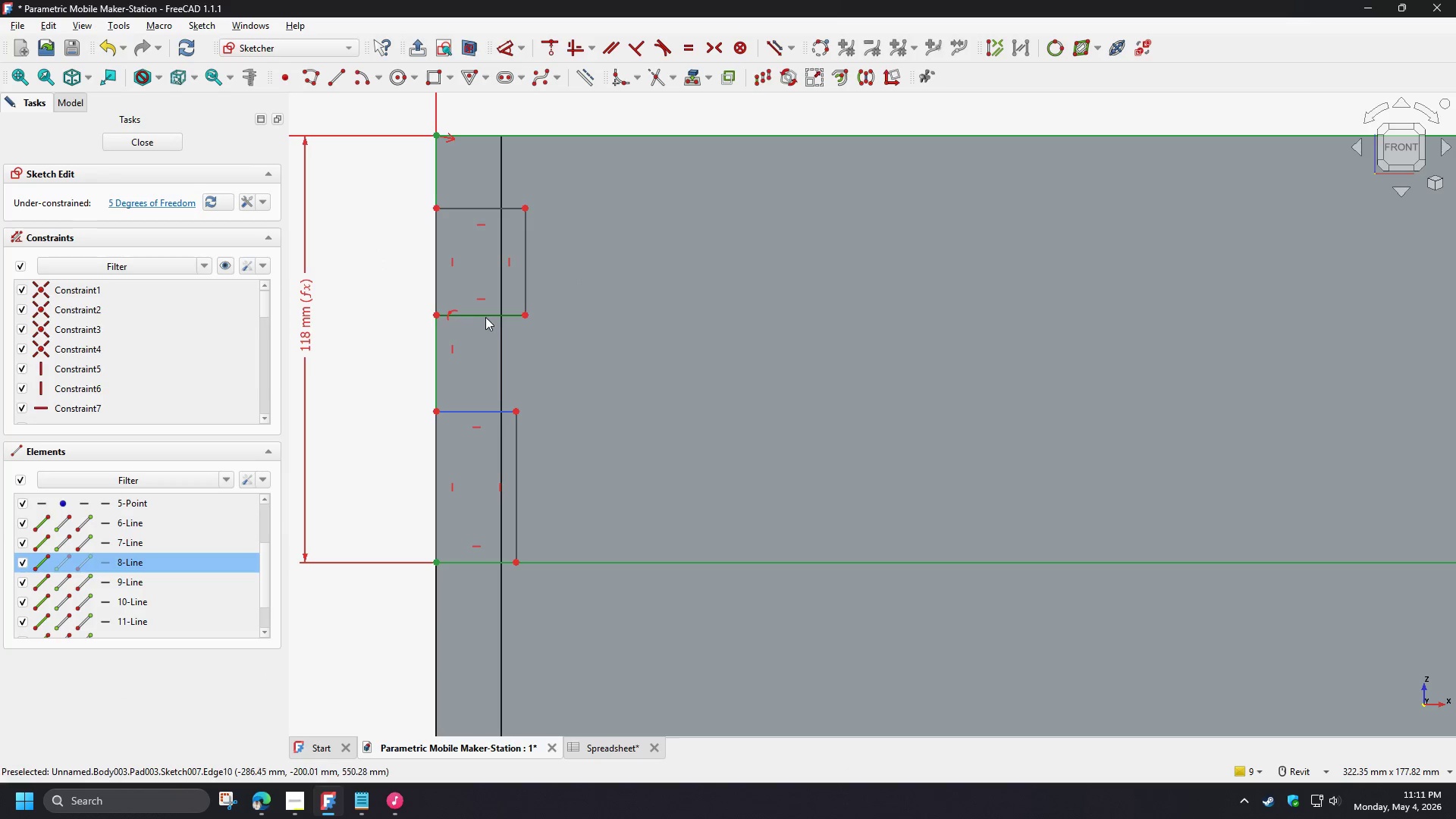 
left_click([485, 315])
 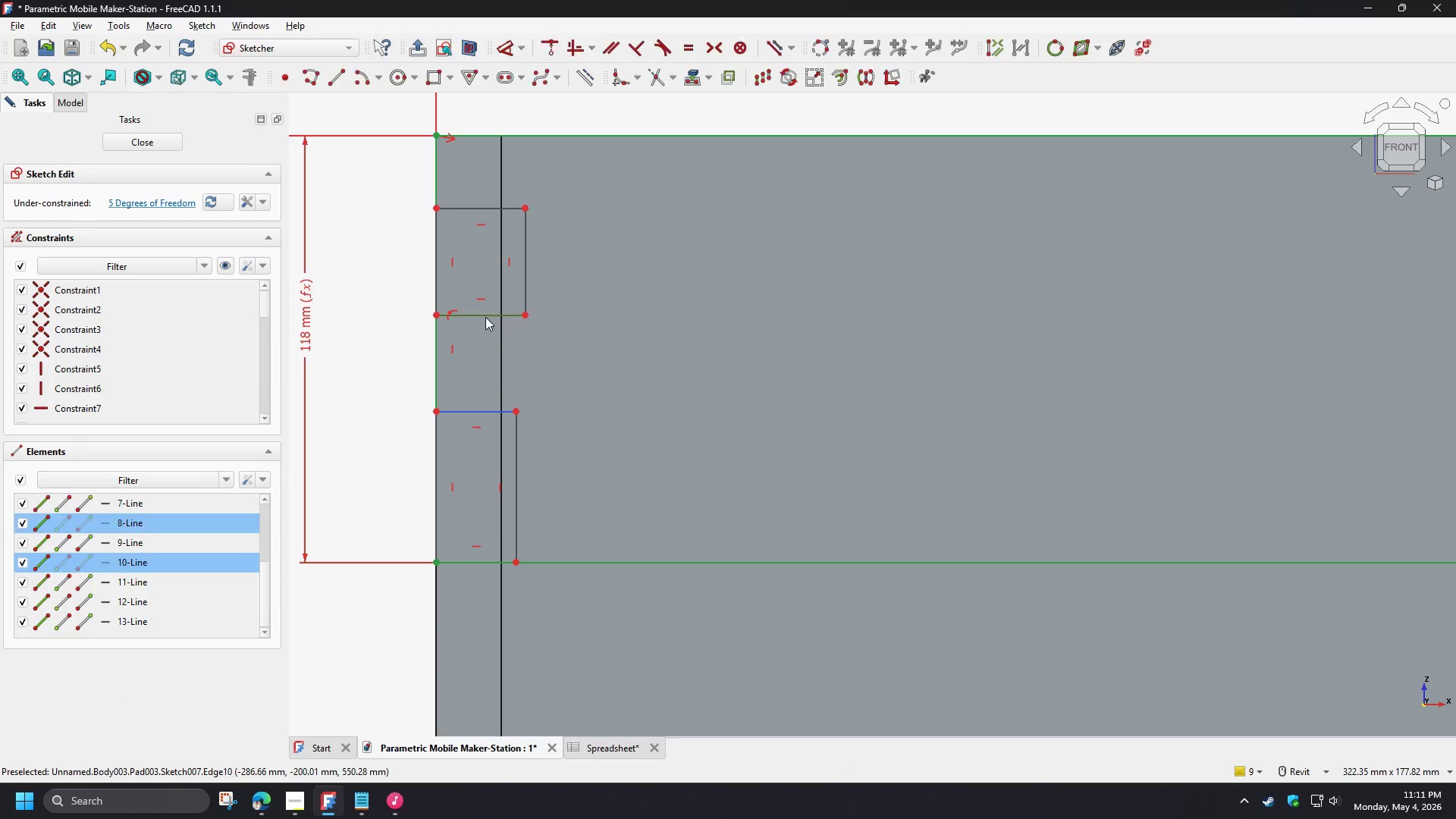 
key(E)
 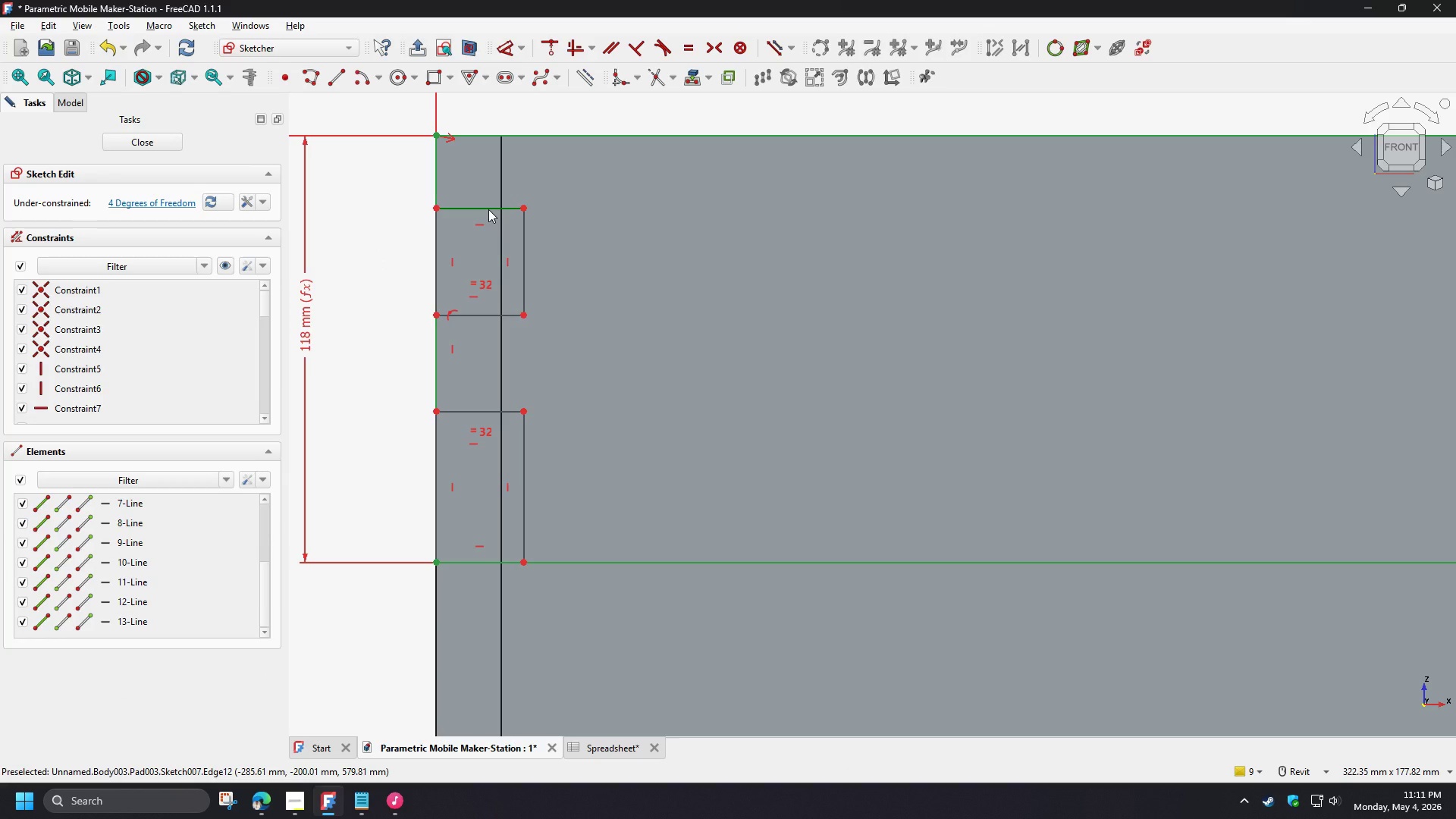 
left_click([477, 408])
 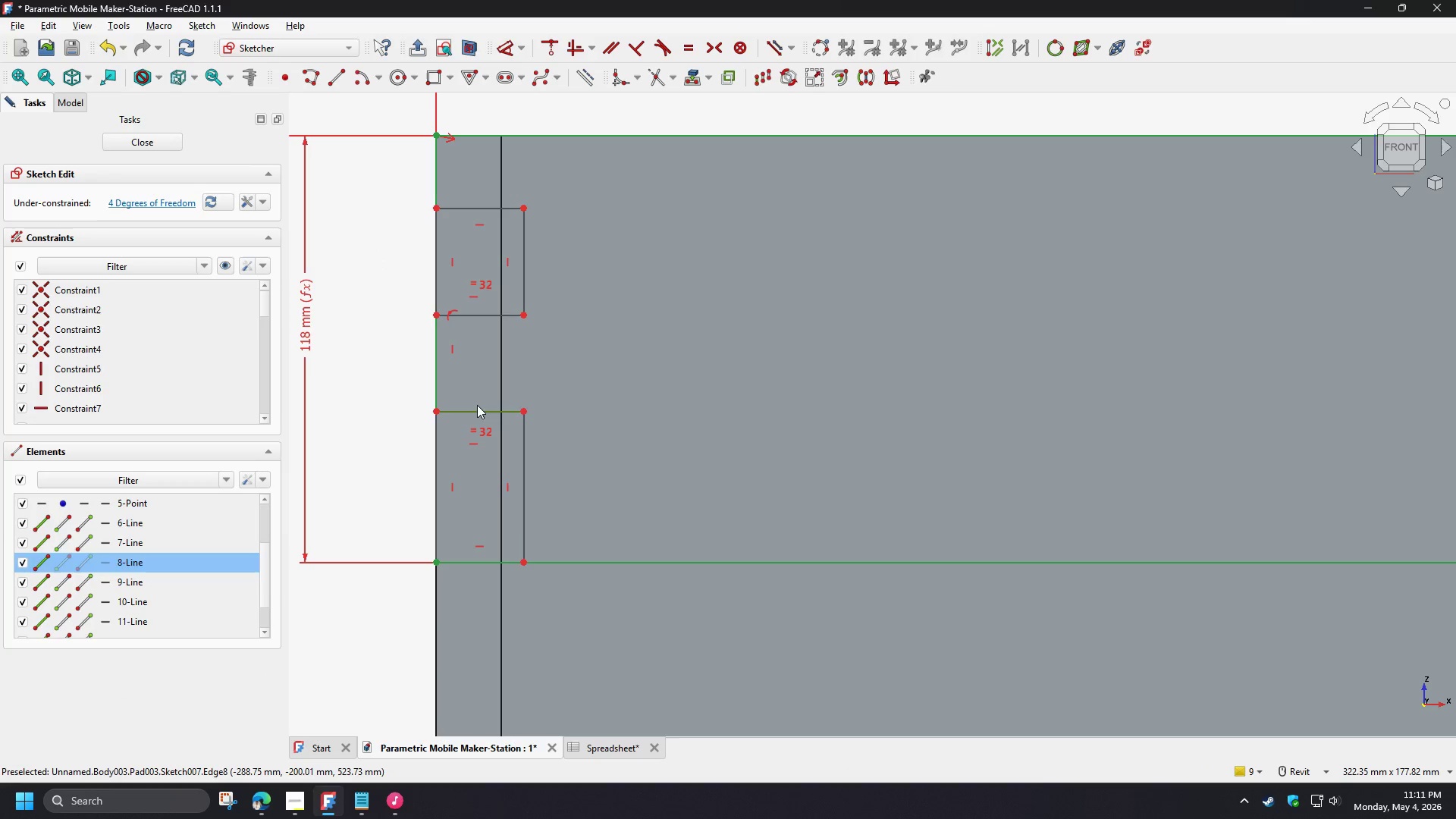 
key(D)
 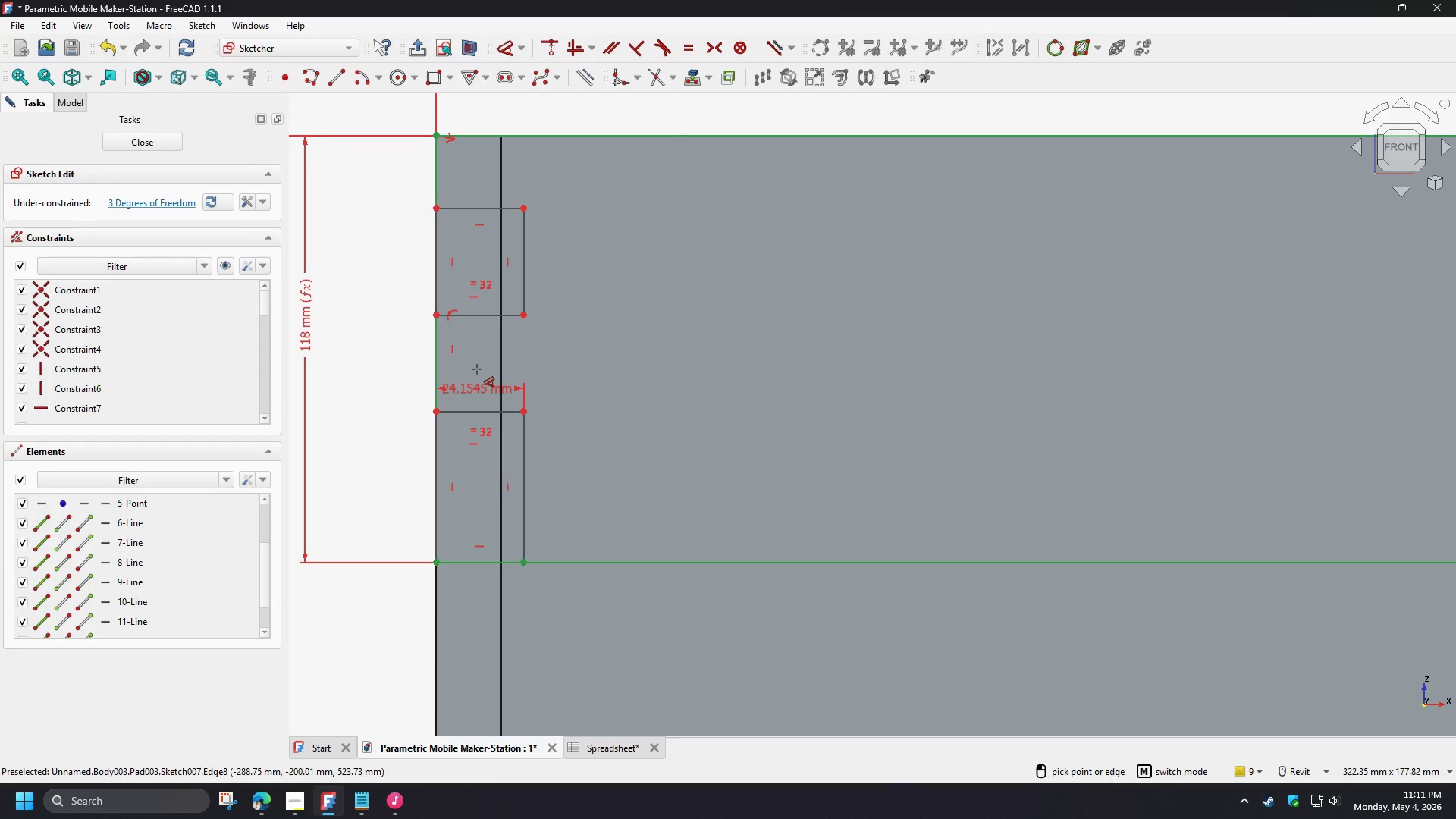 
left_click([477, 369])
 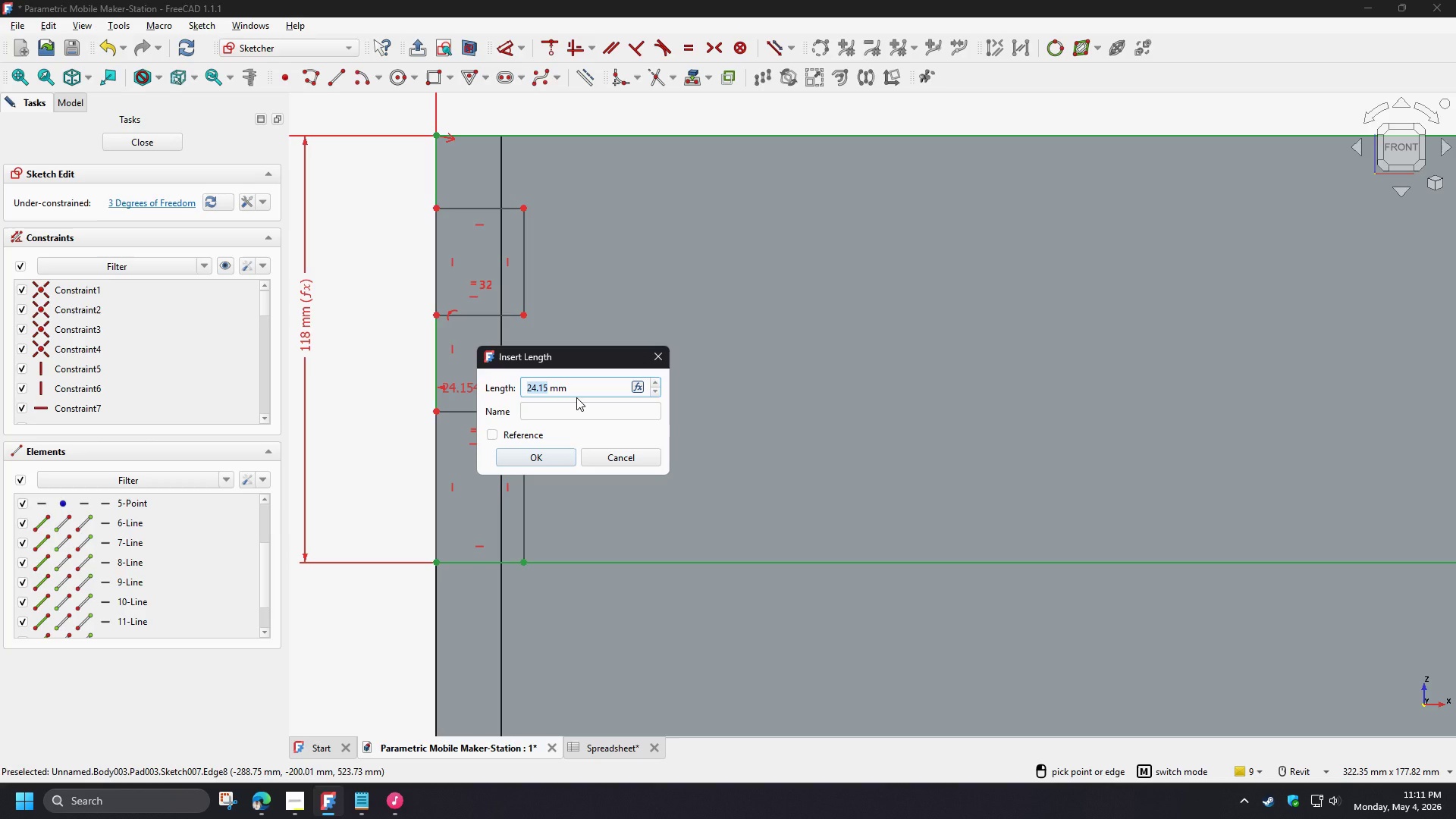 
wait(12.16)
 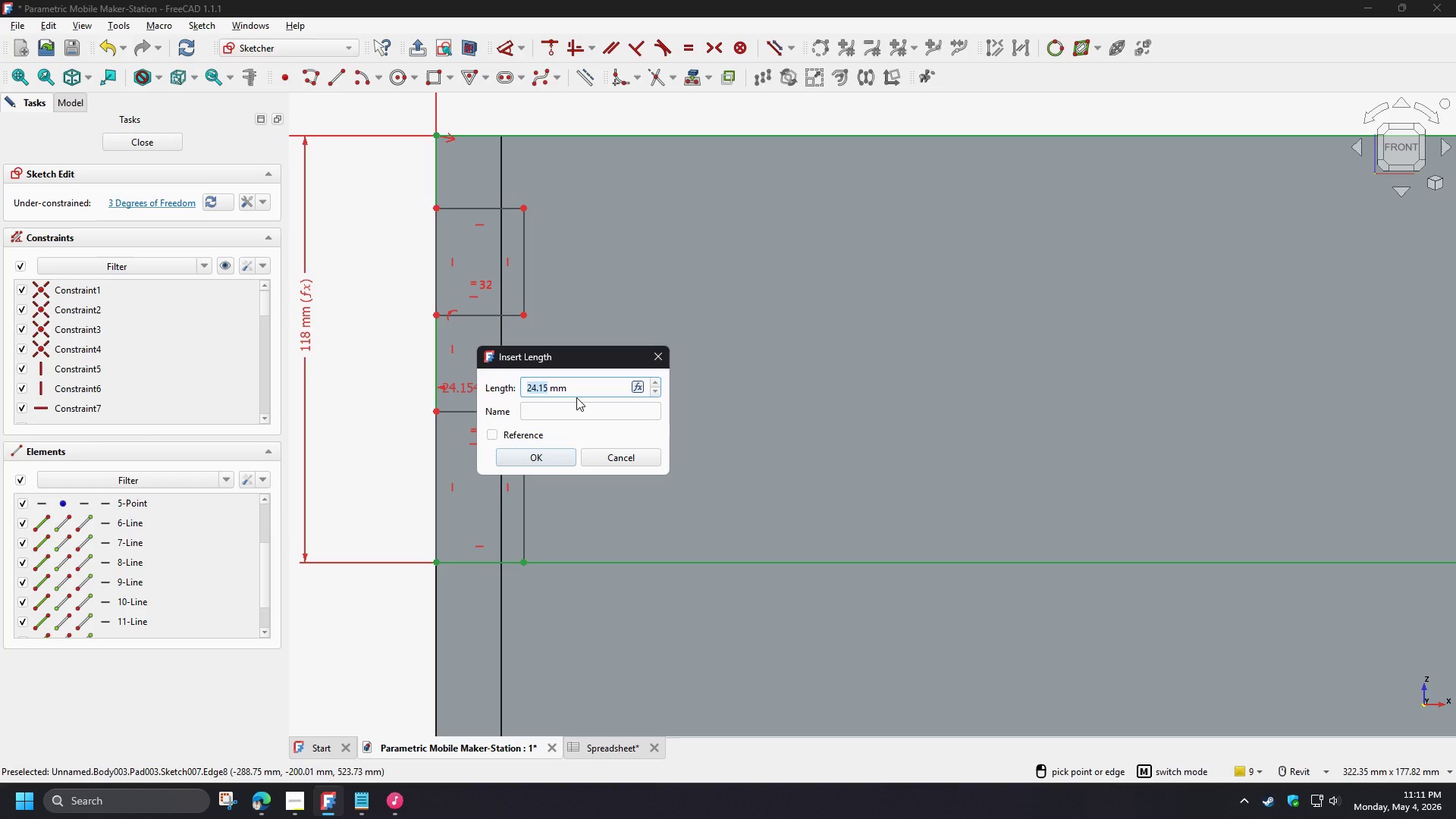 
left_click([638, 386])
 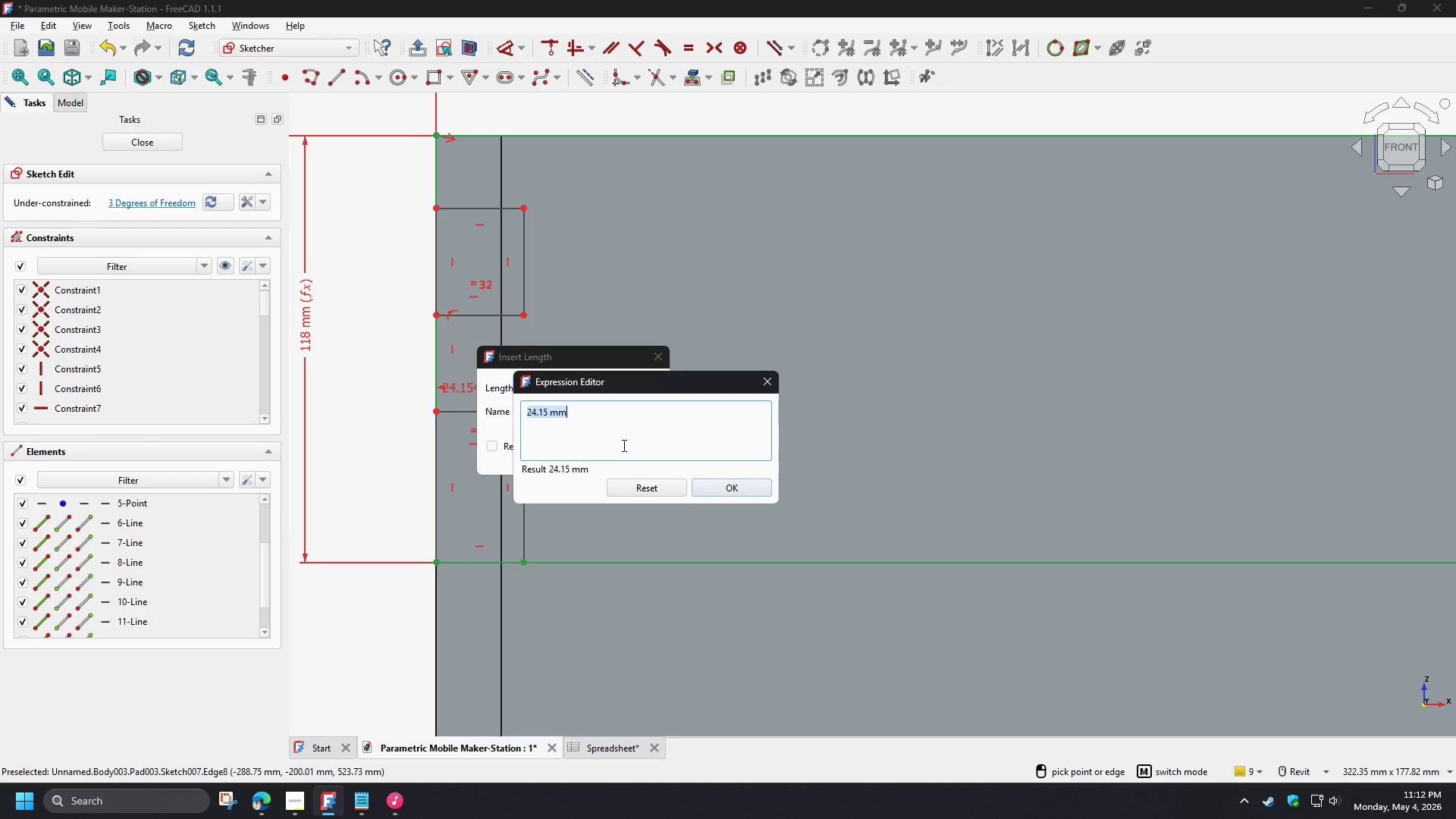 
type(sp)
 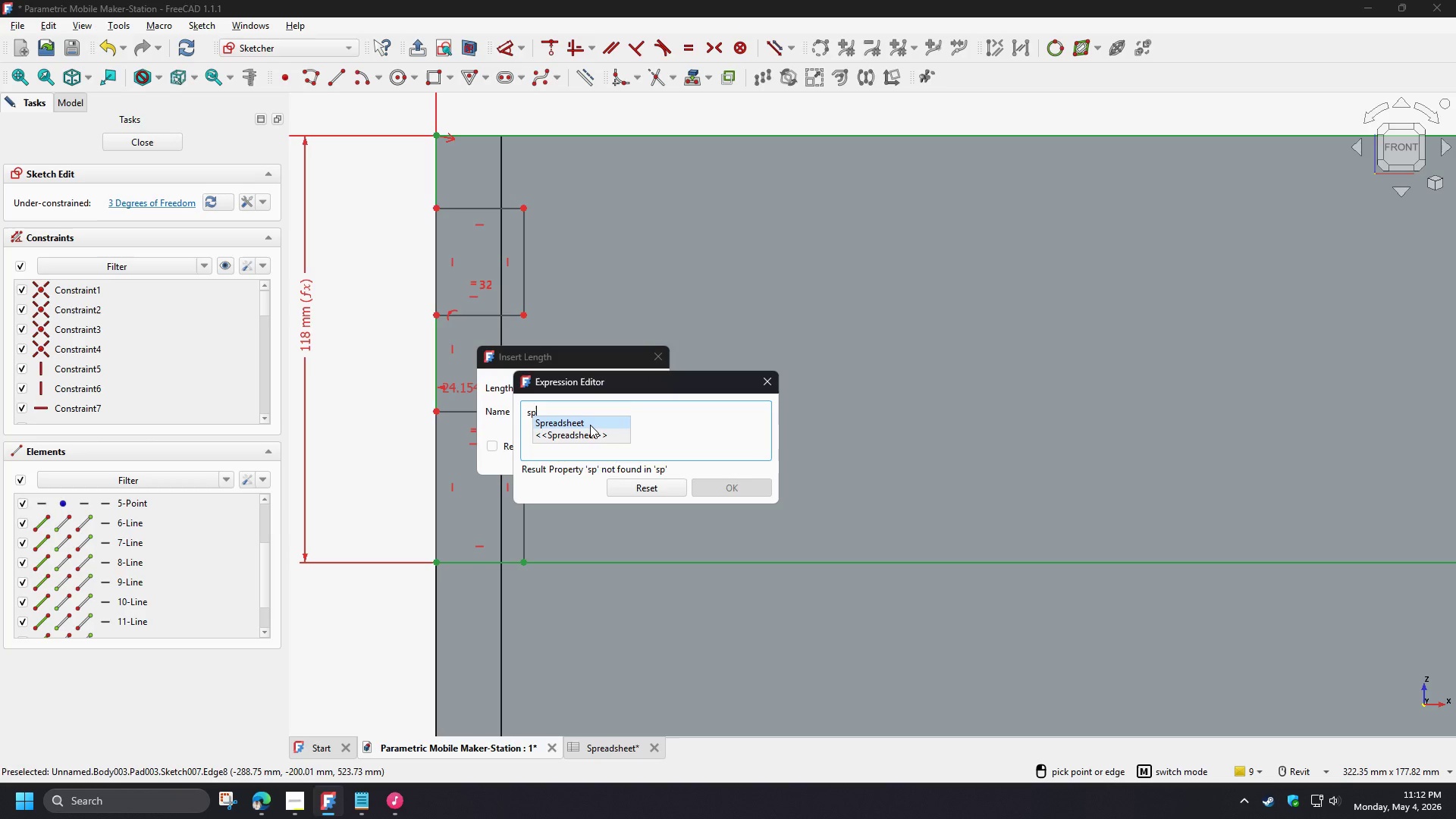 
left_click([590, 425])
 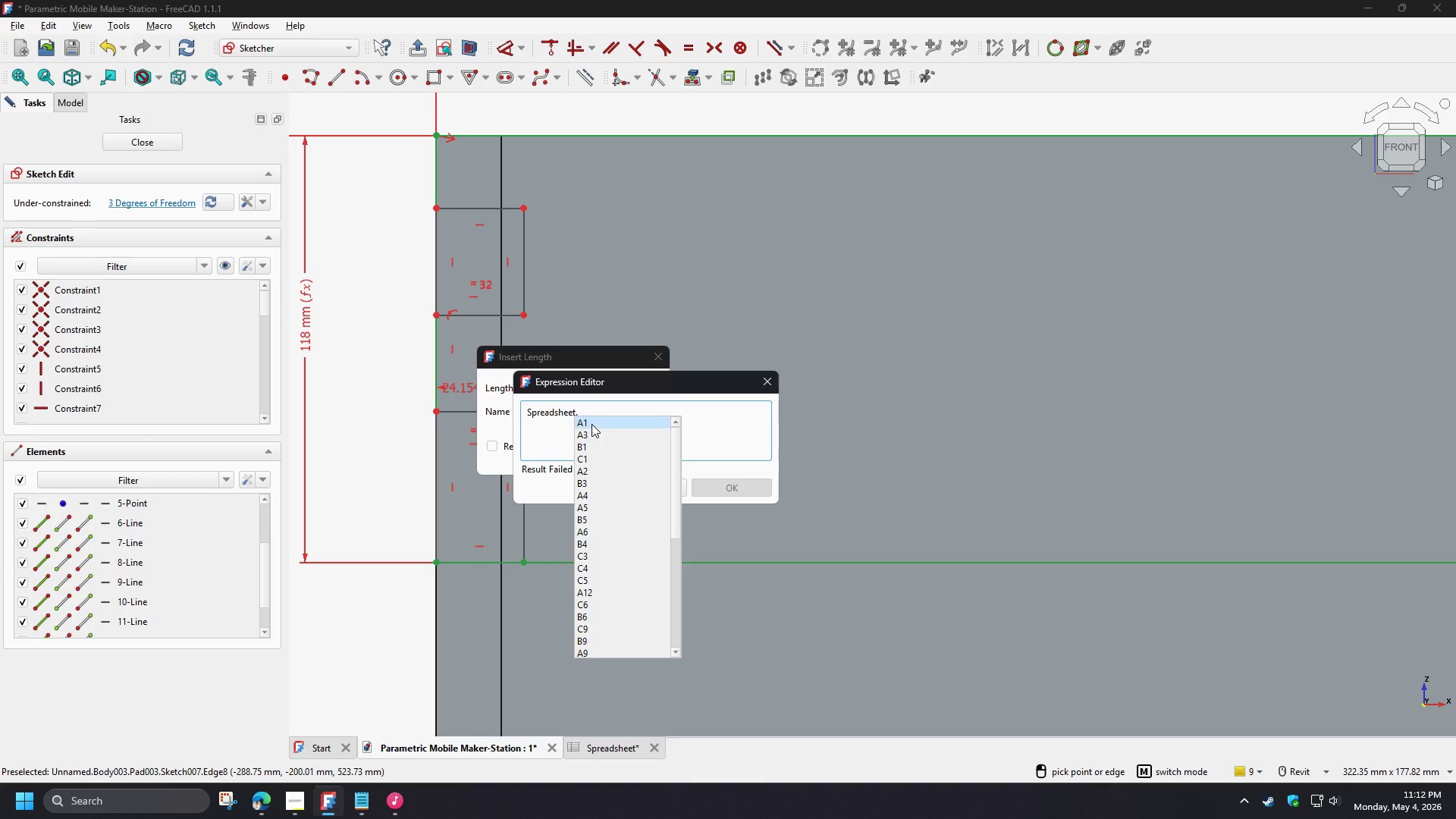 
type(th)
 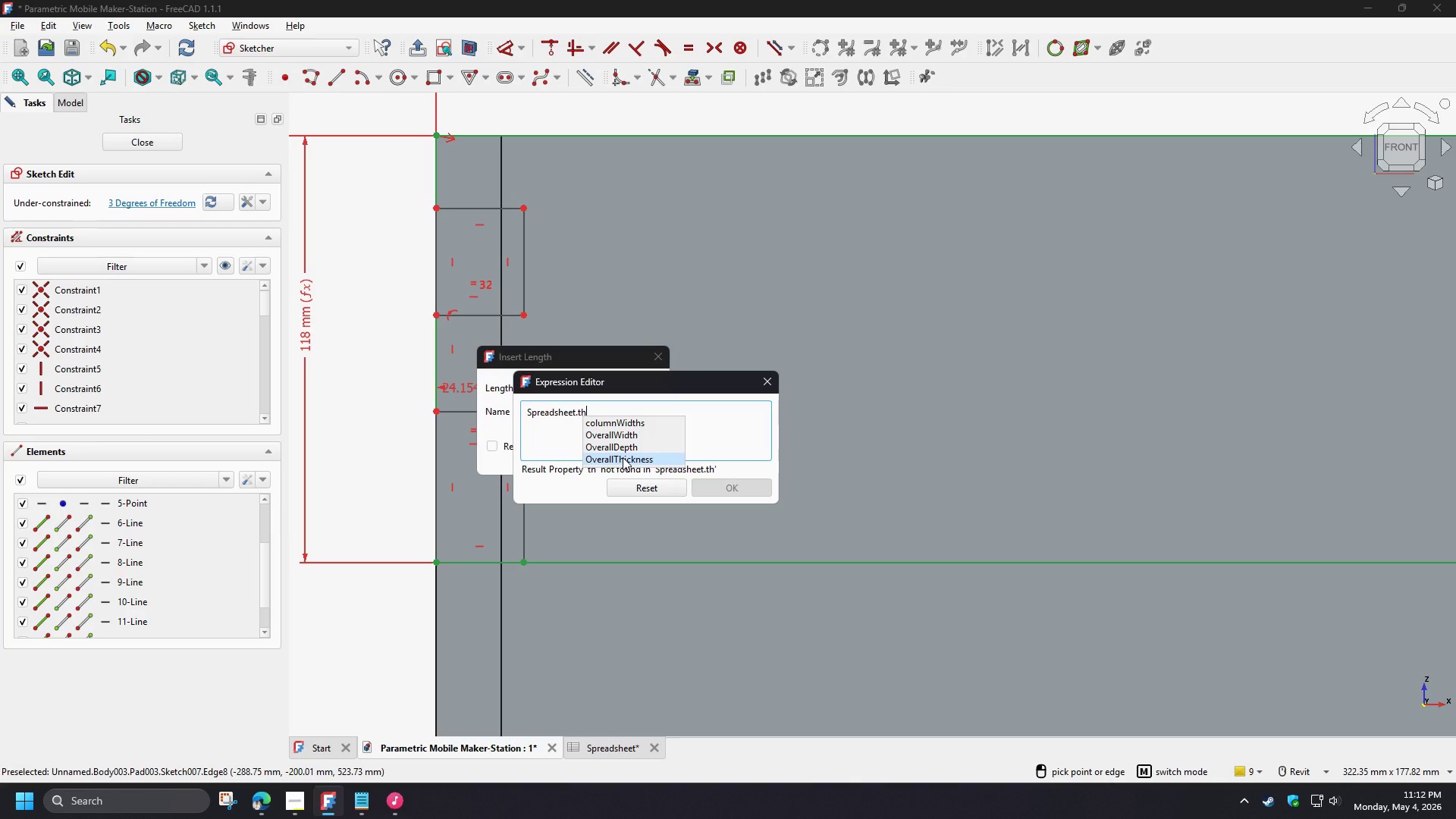 
wait(6.12)
 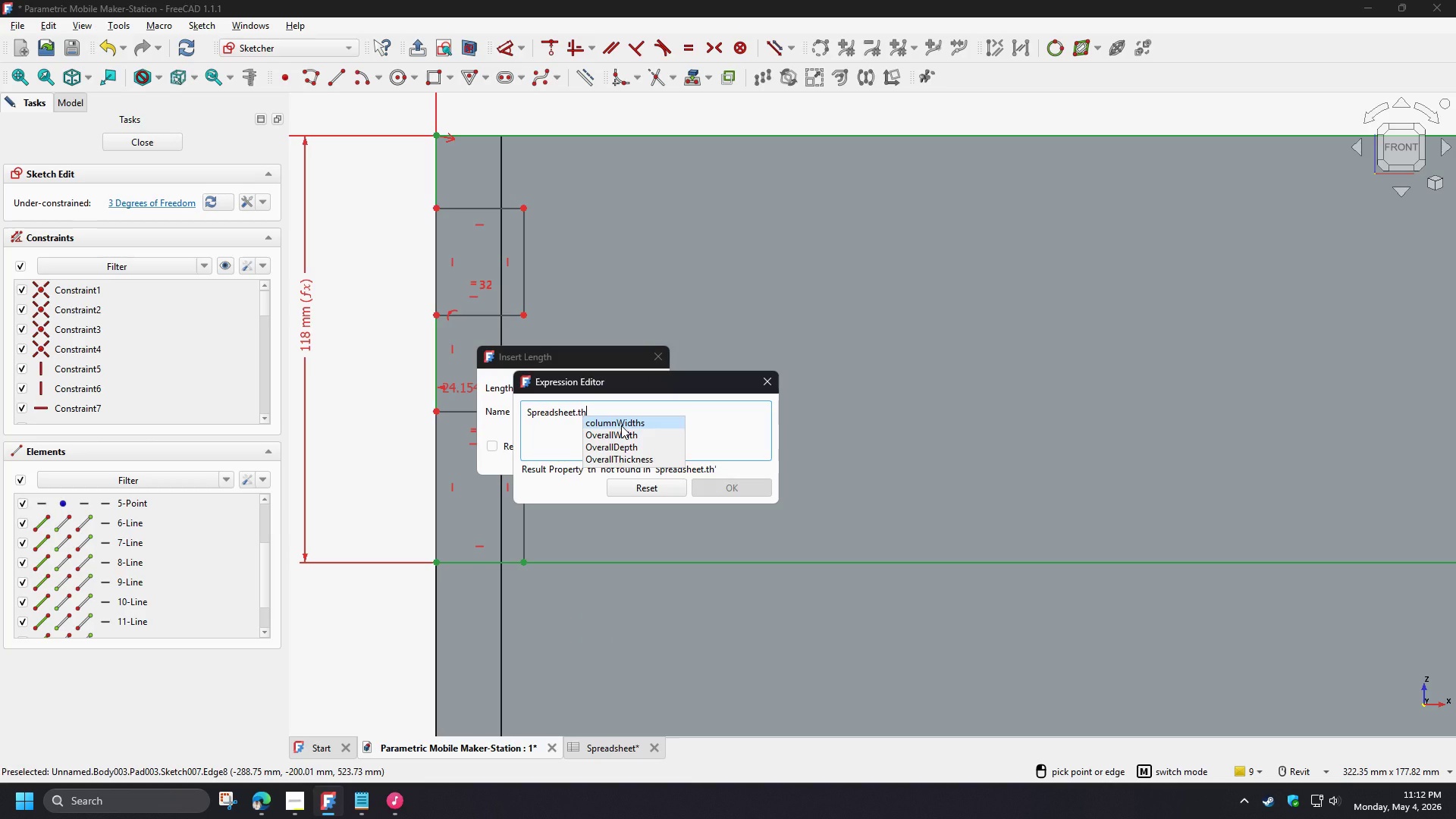 
left_click([623, 457])
 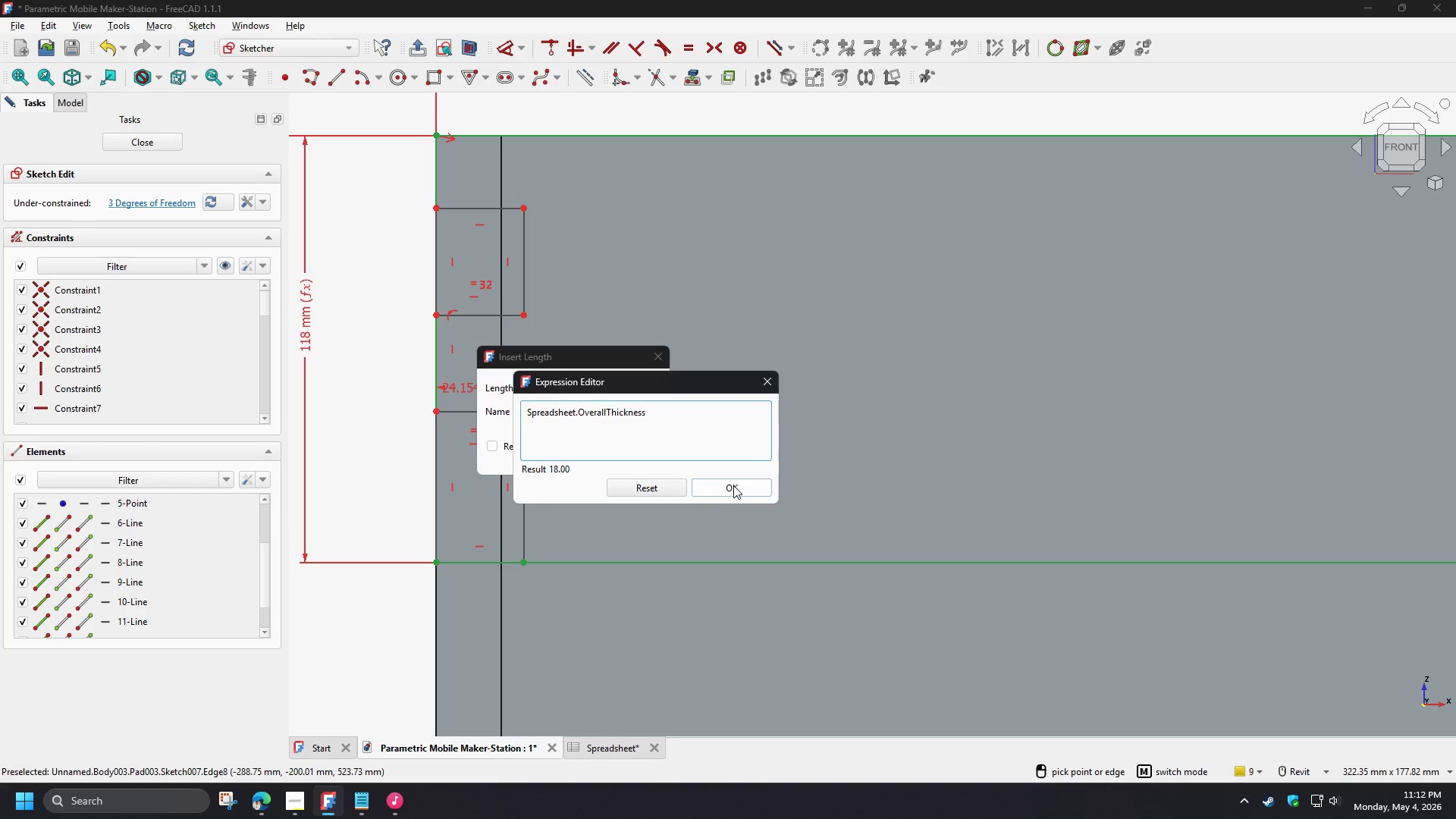 
left_click([738, 488])
 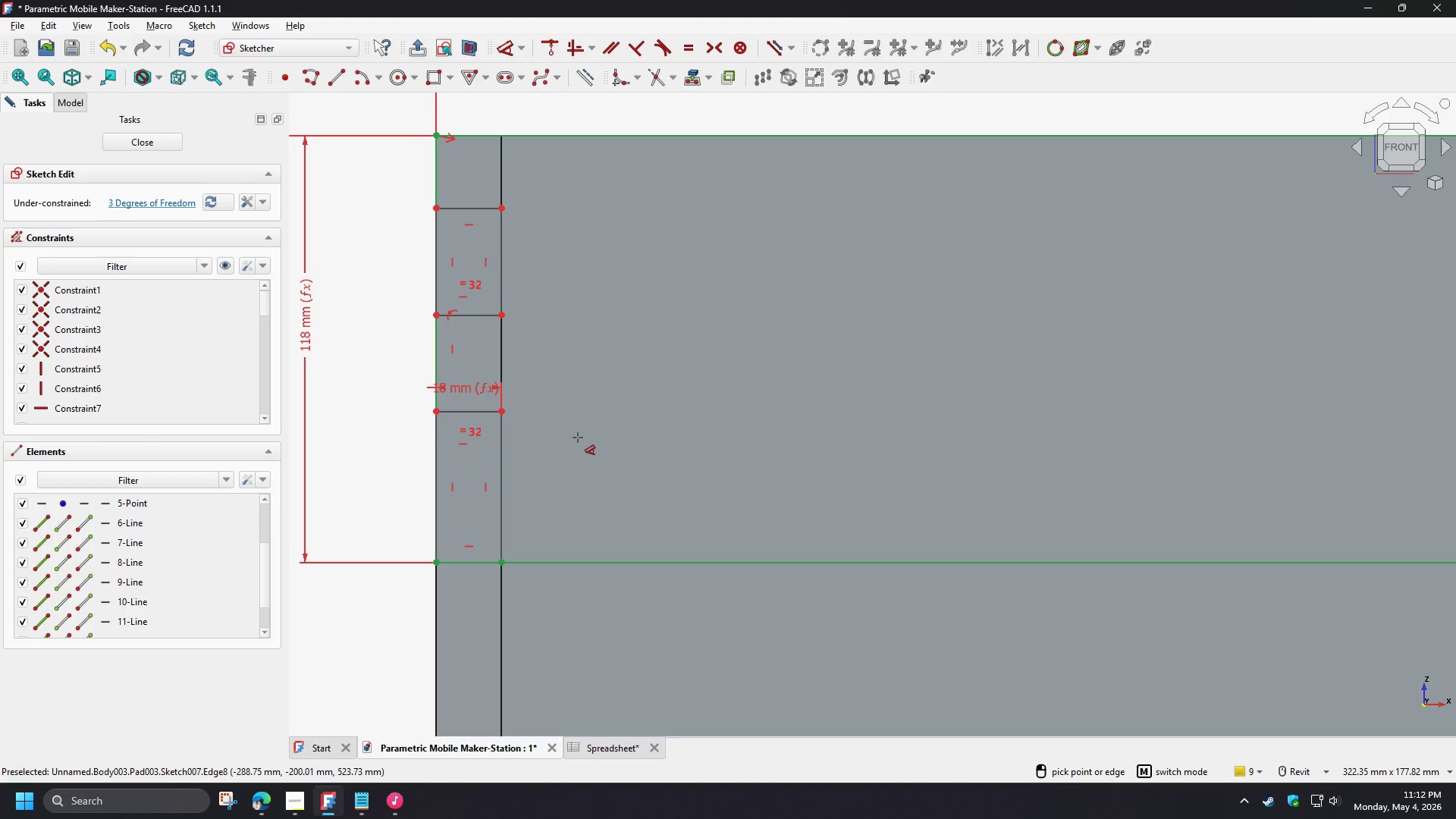 
right_click([574, 330])
 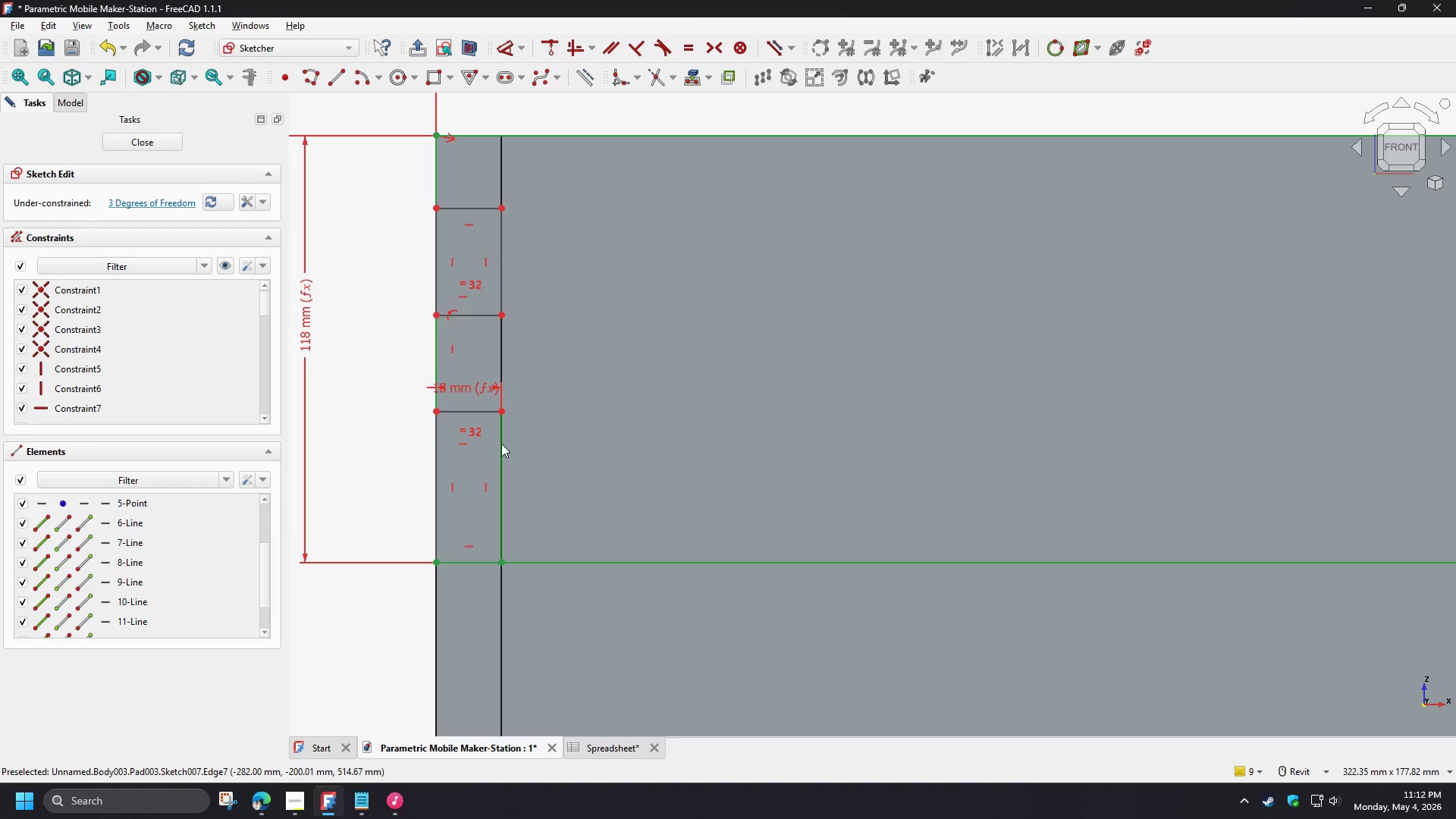 
left_click([500, 444])
 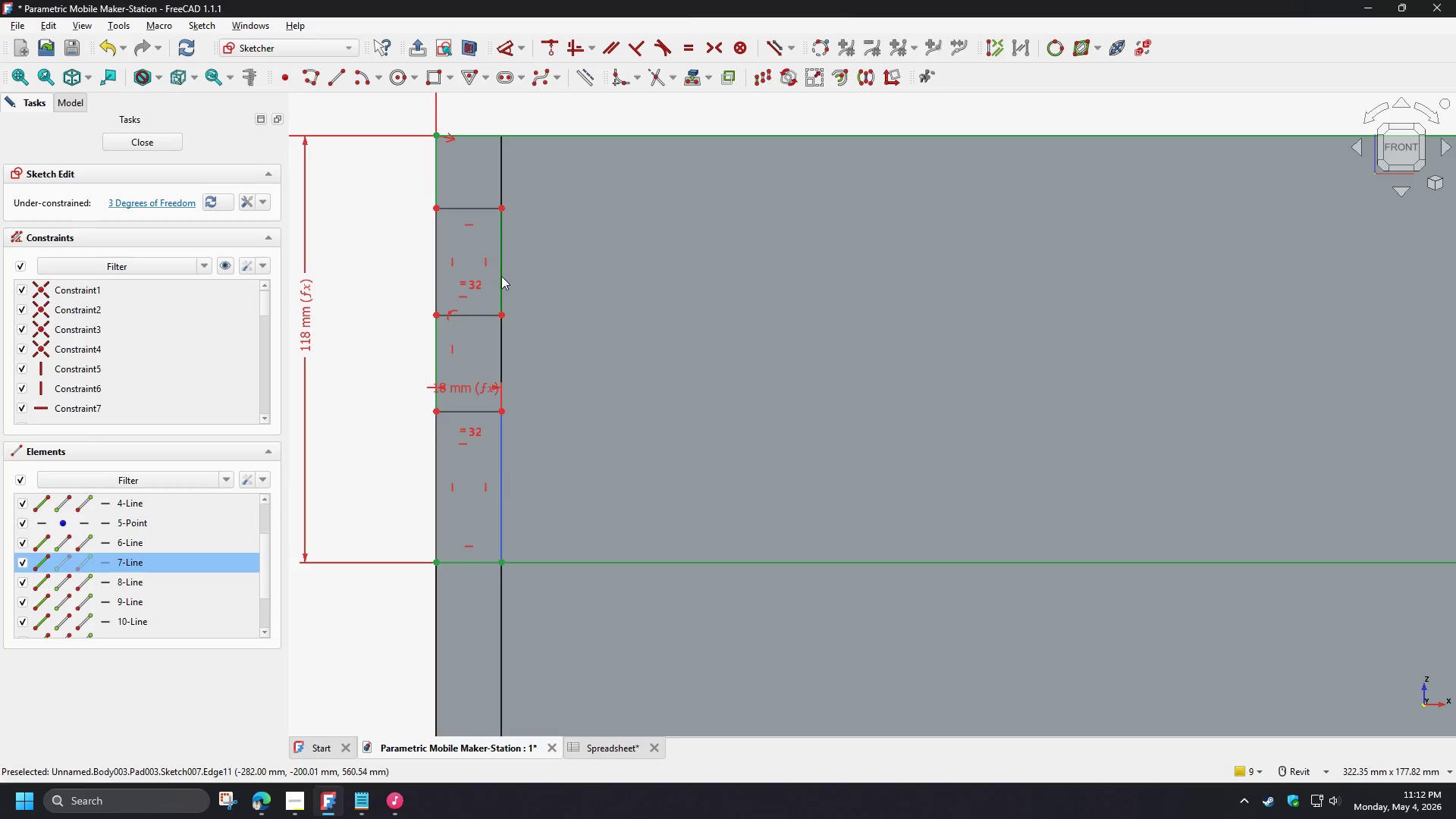 
left_click([500, 275])
 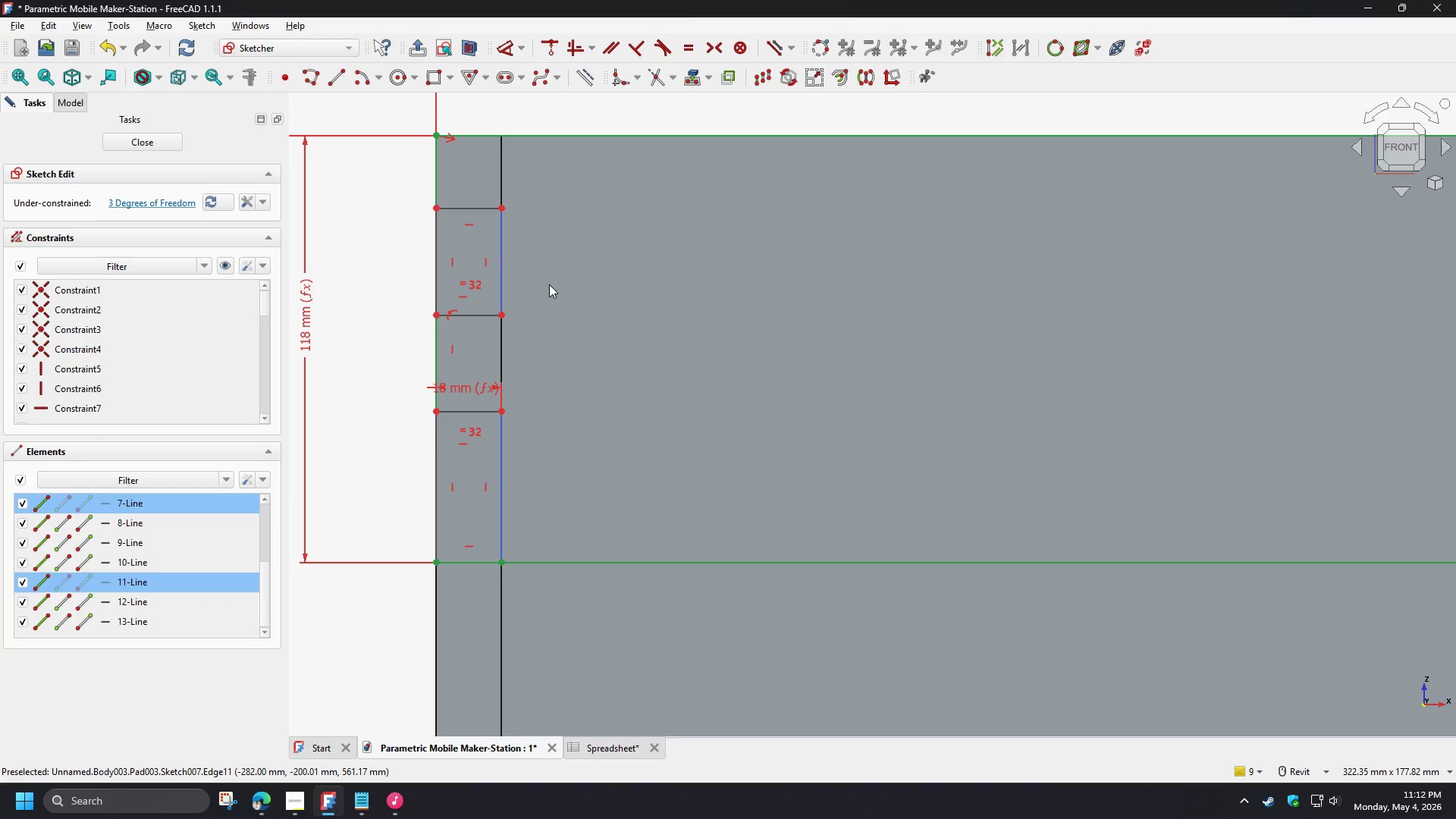 
key(E)
 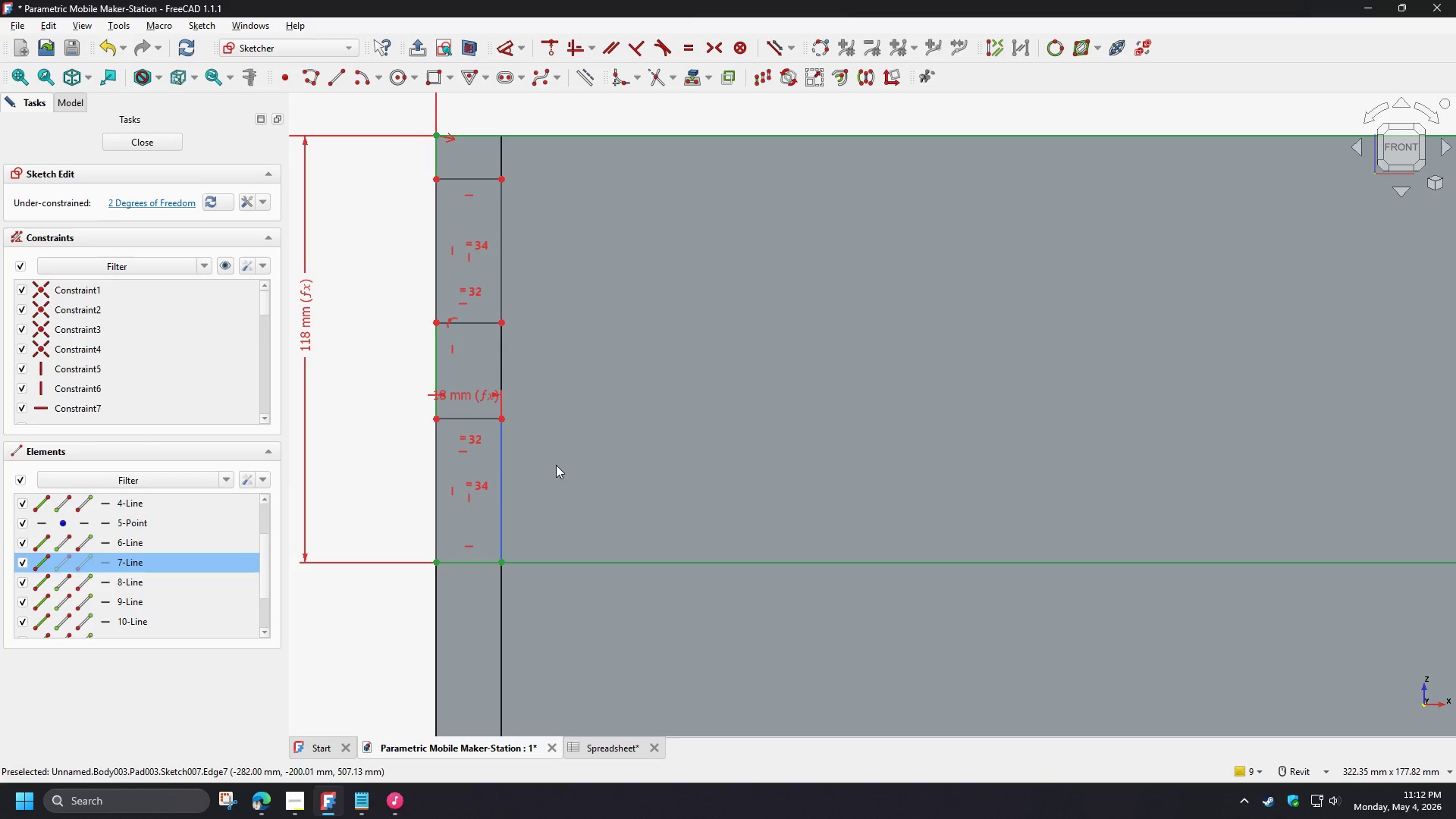 
key(D)
 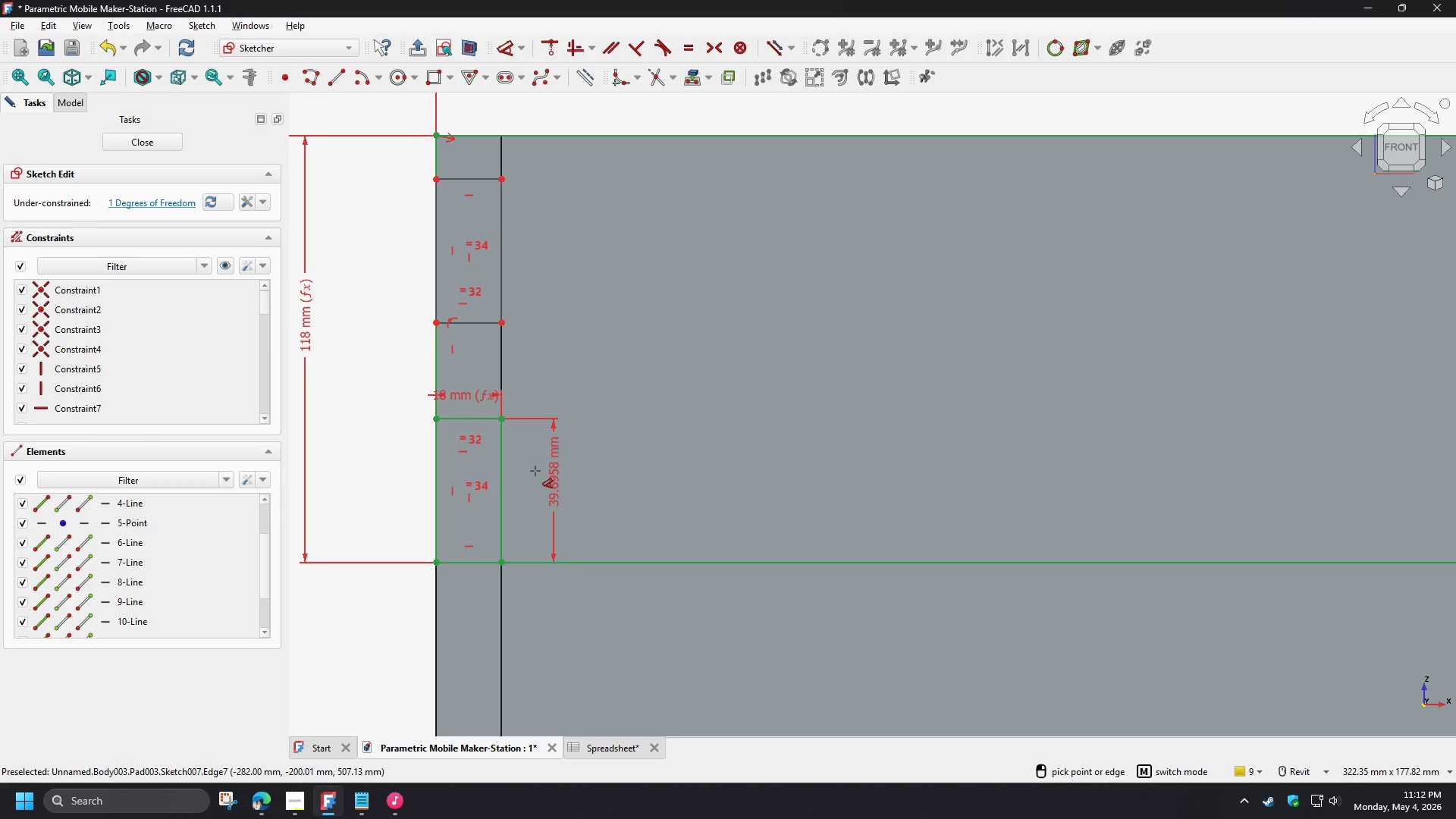 
right_click([535, 471])
 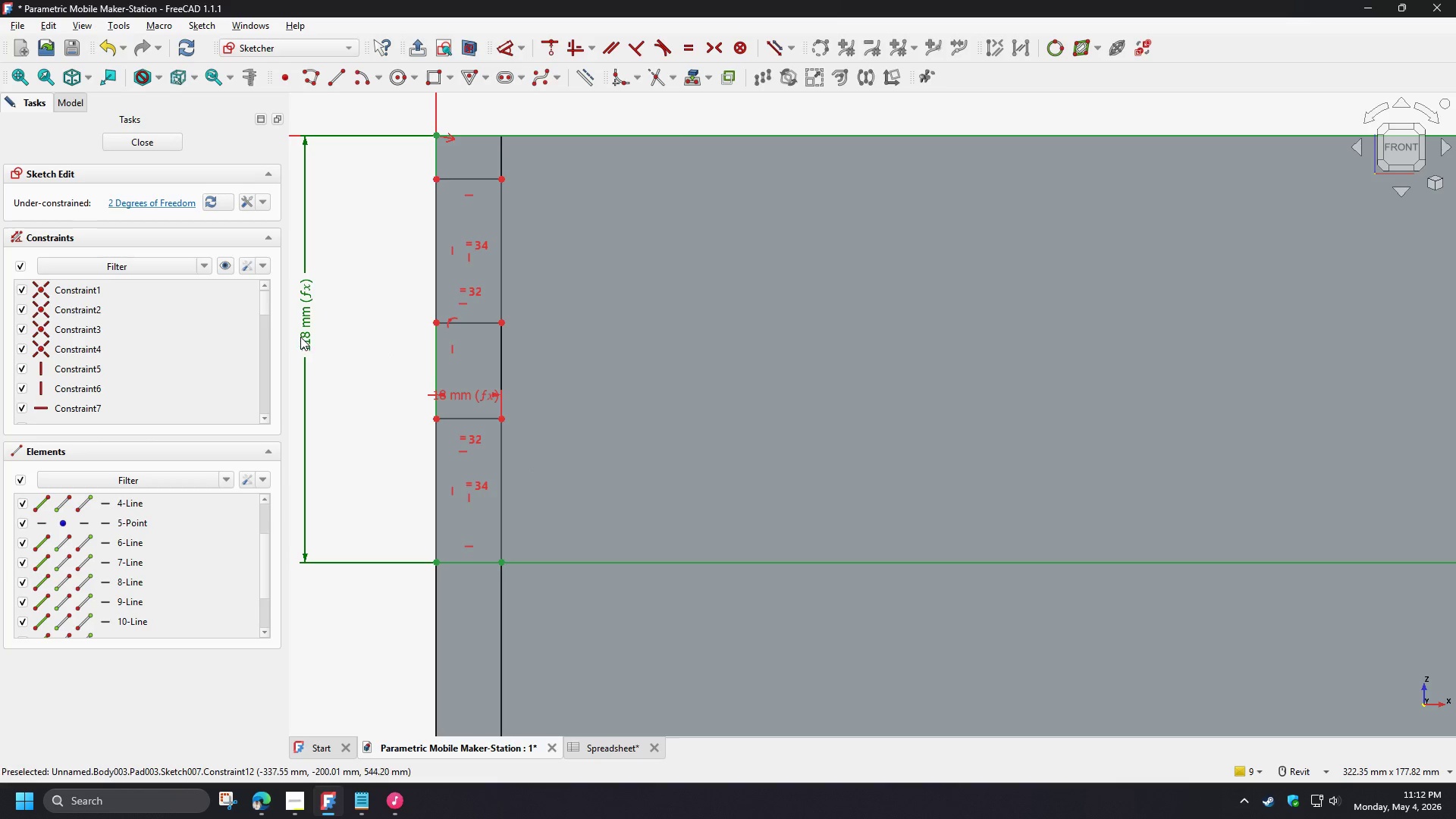 
double_click([300, 337])
 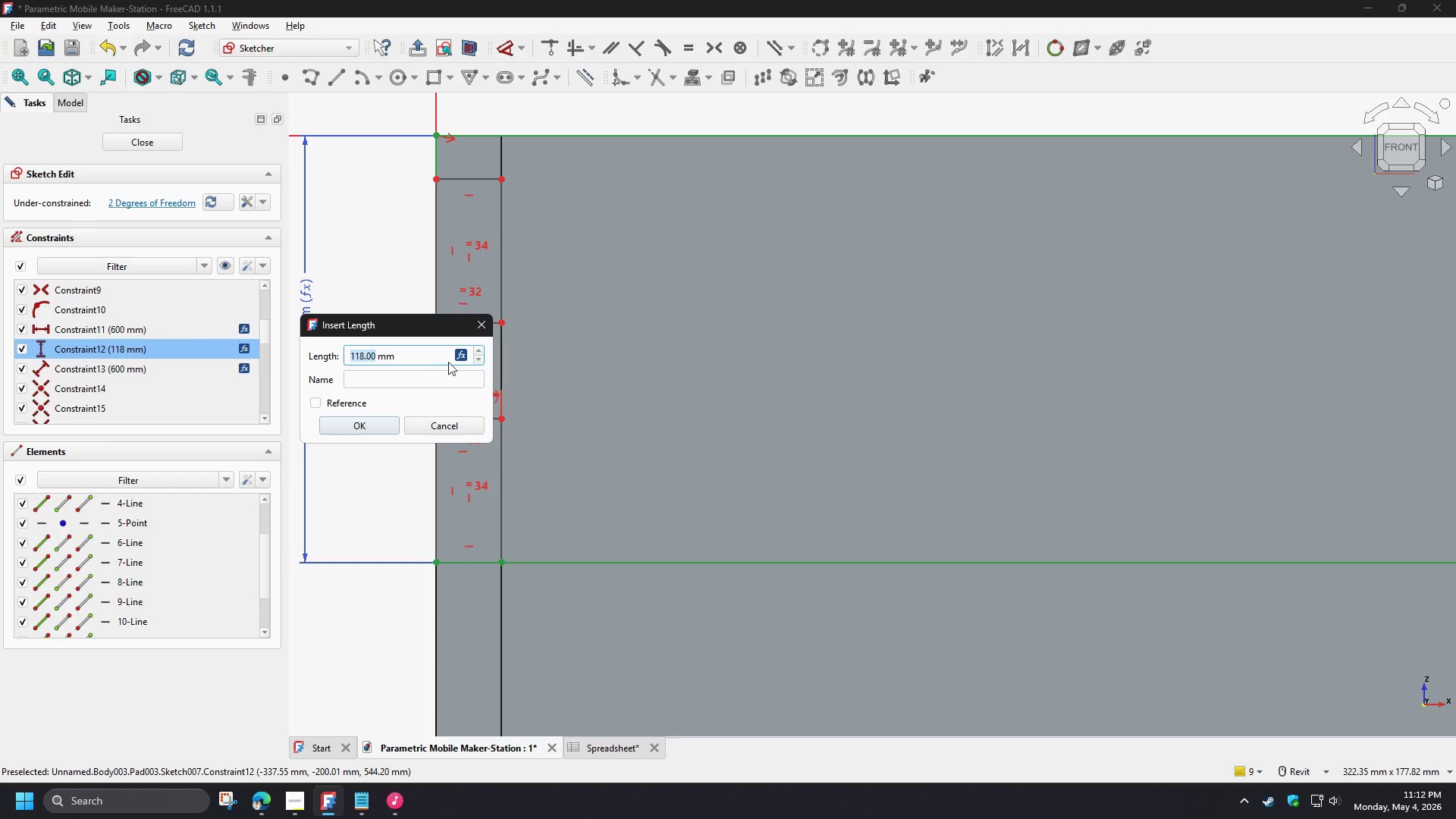 
left_click([462, 353])
 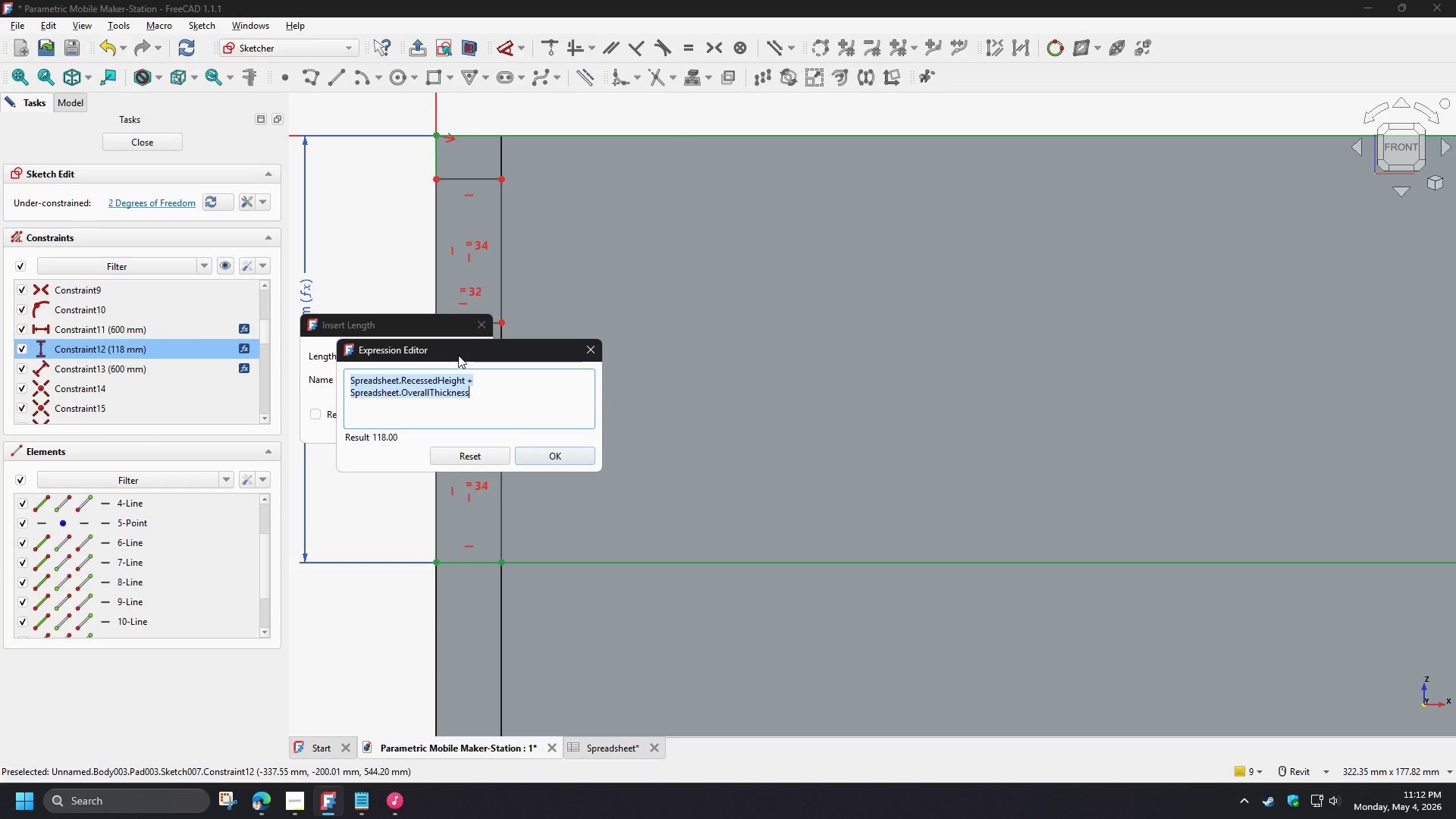 
key(Control+C)
 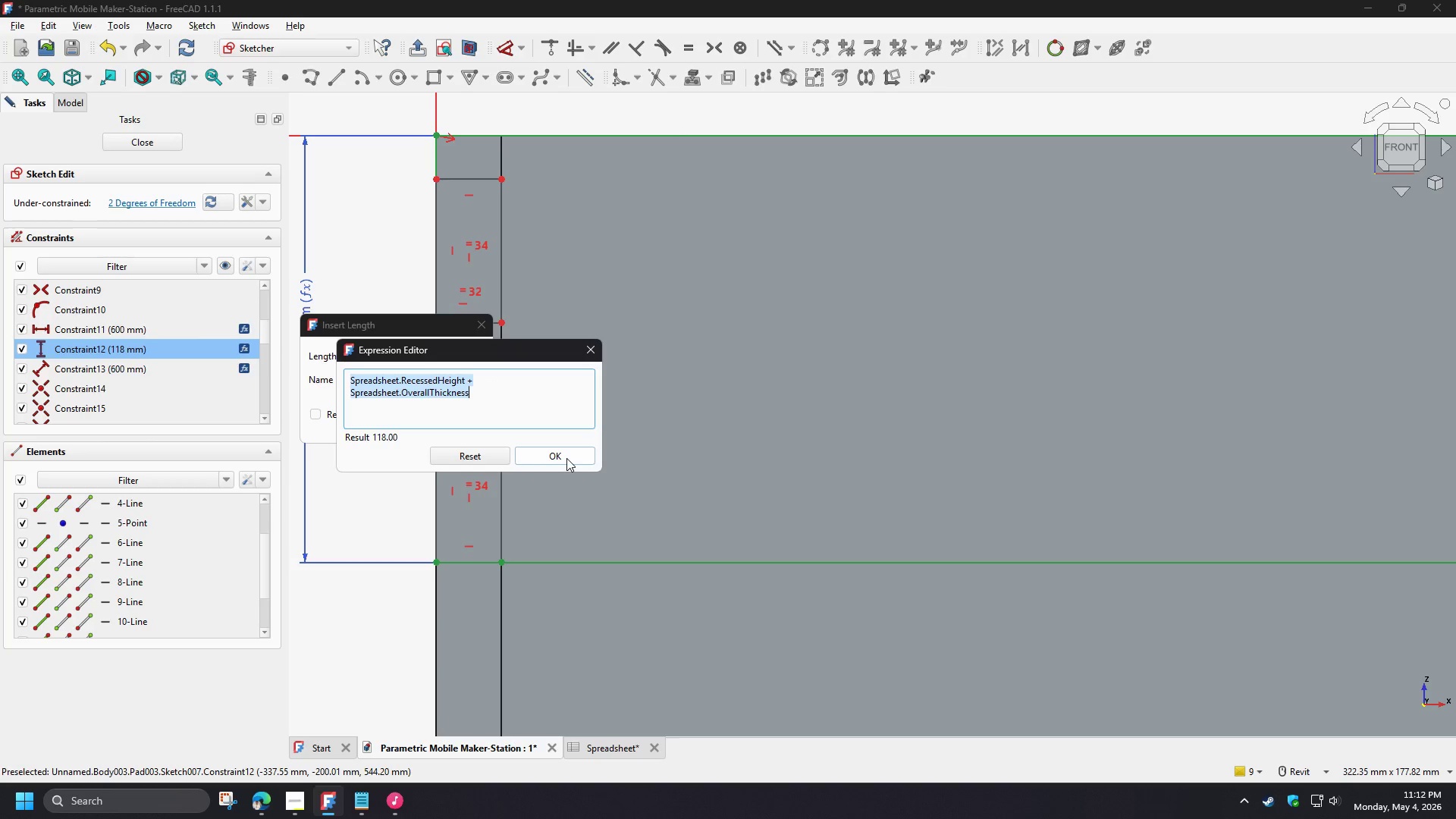 
left_click([566, 458])
 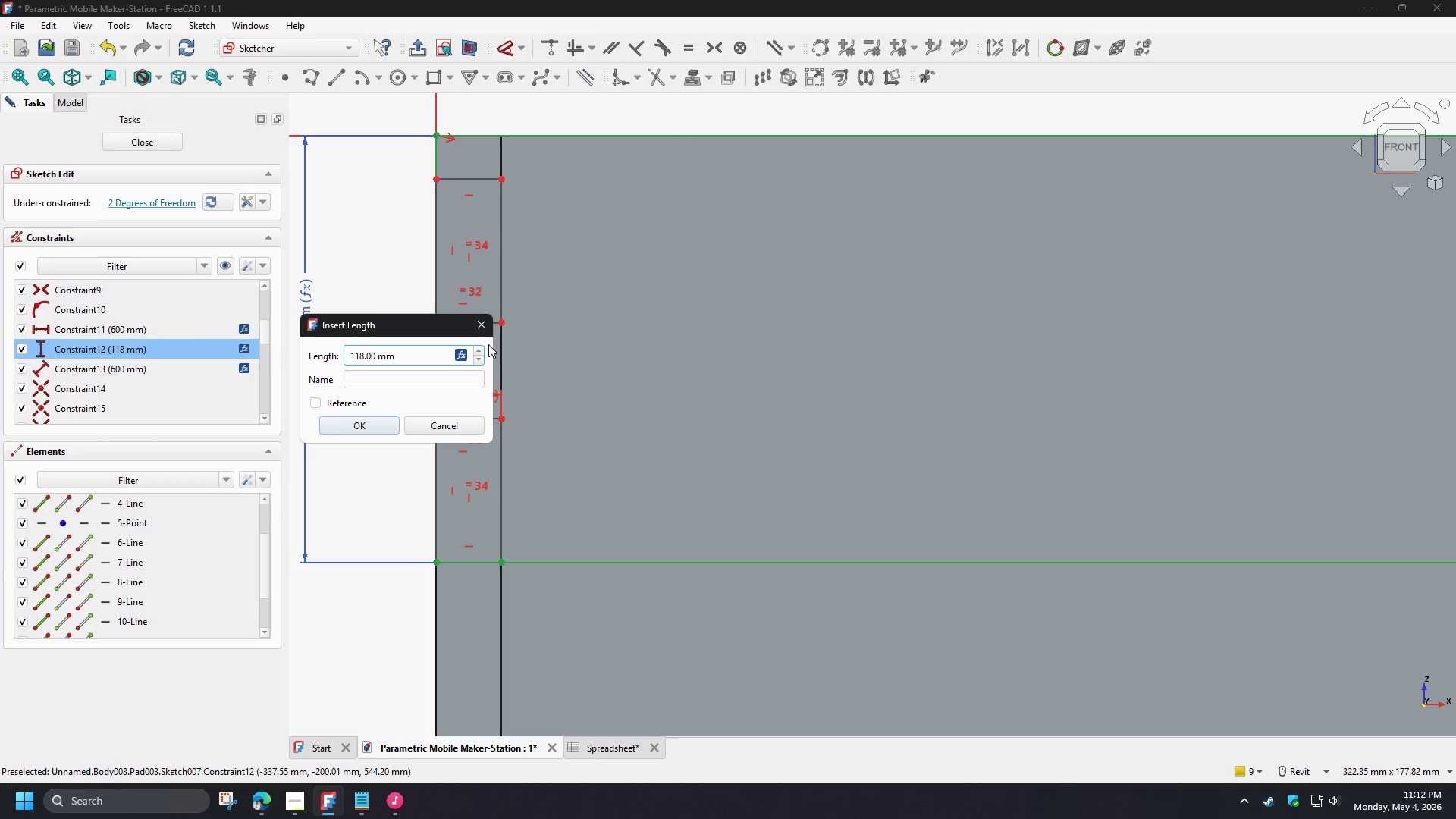 
left_click([485, 328])
 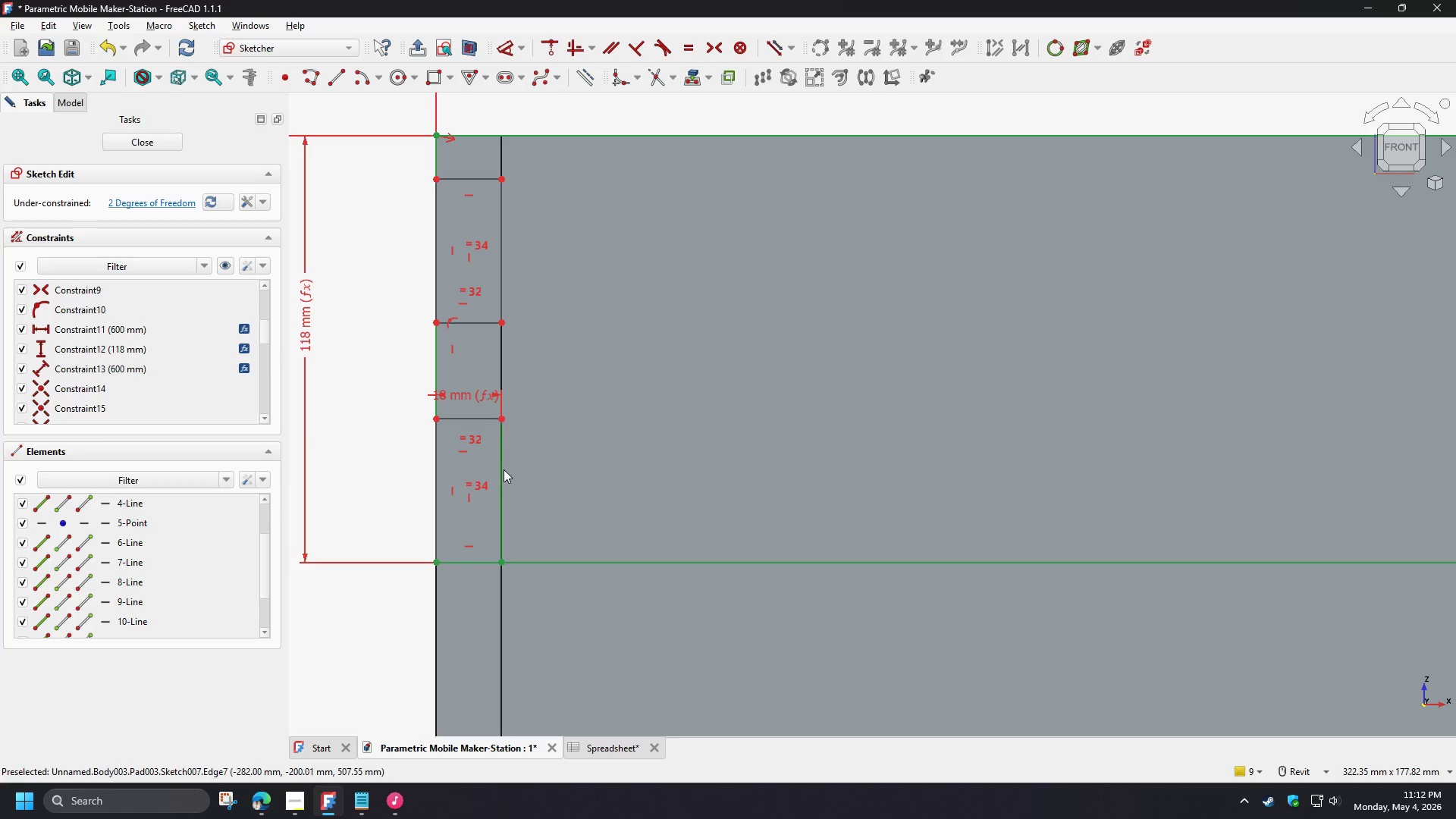 
left_click([503, 470])
 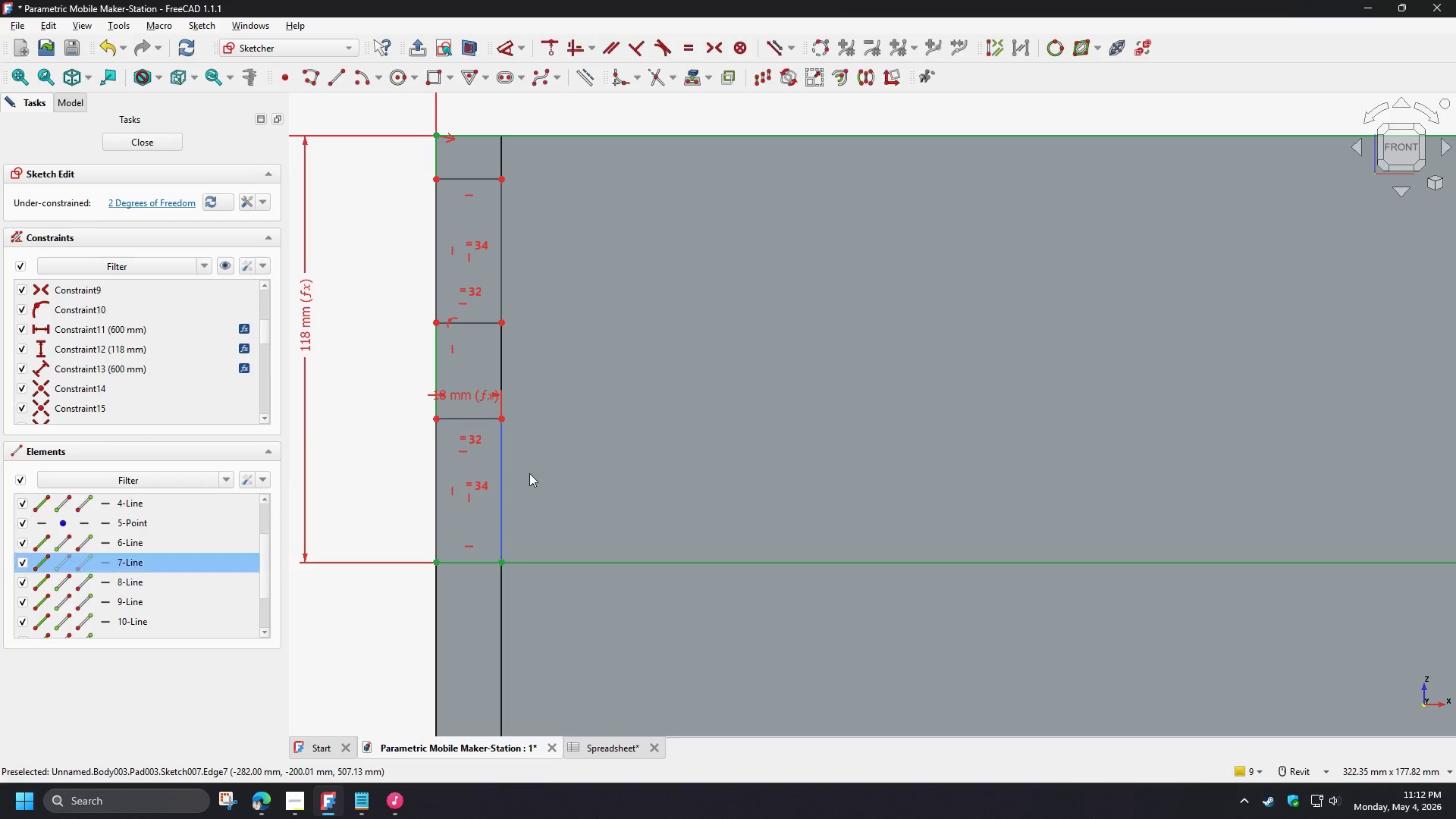 
key(D)
 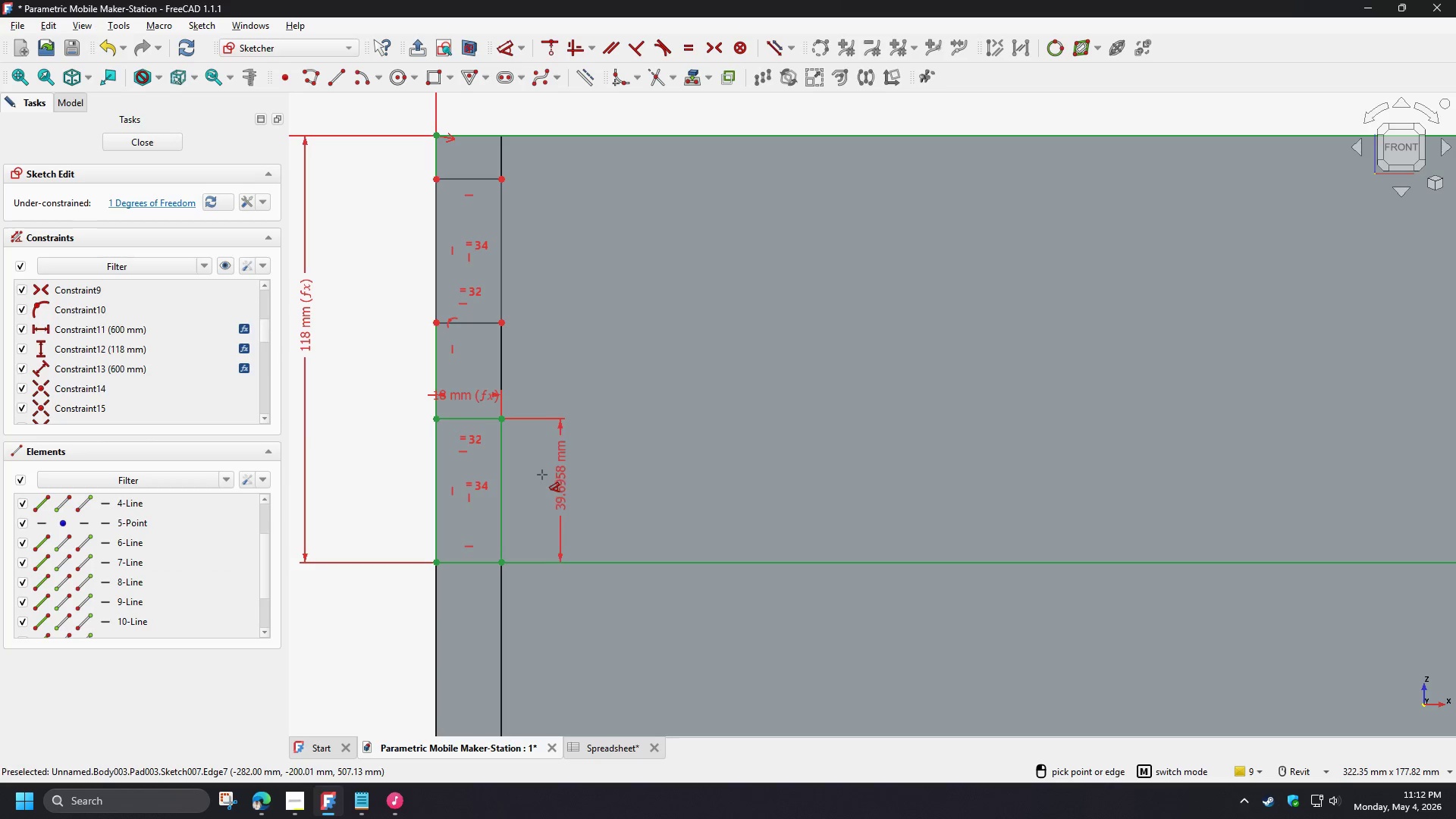 
left_click([539, 475])
 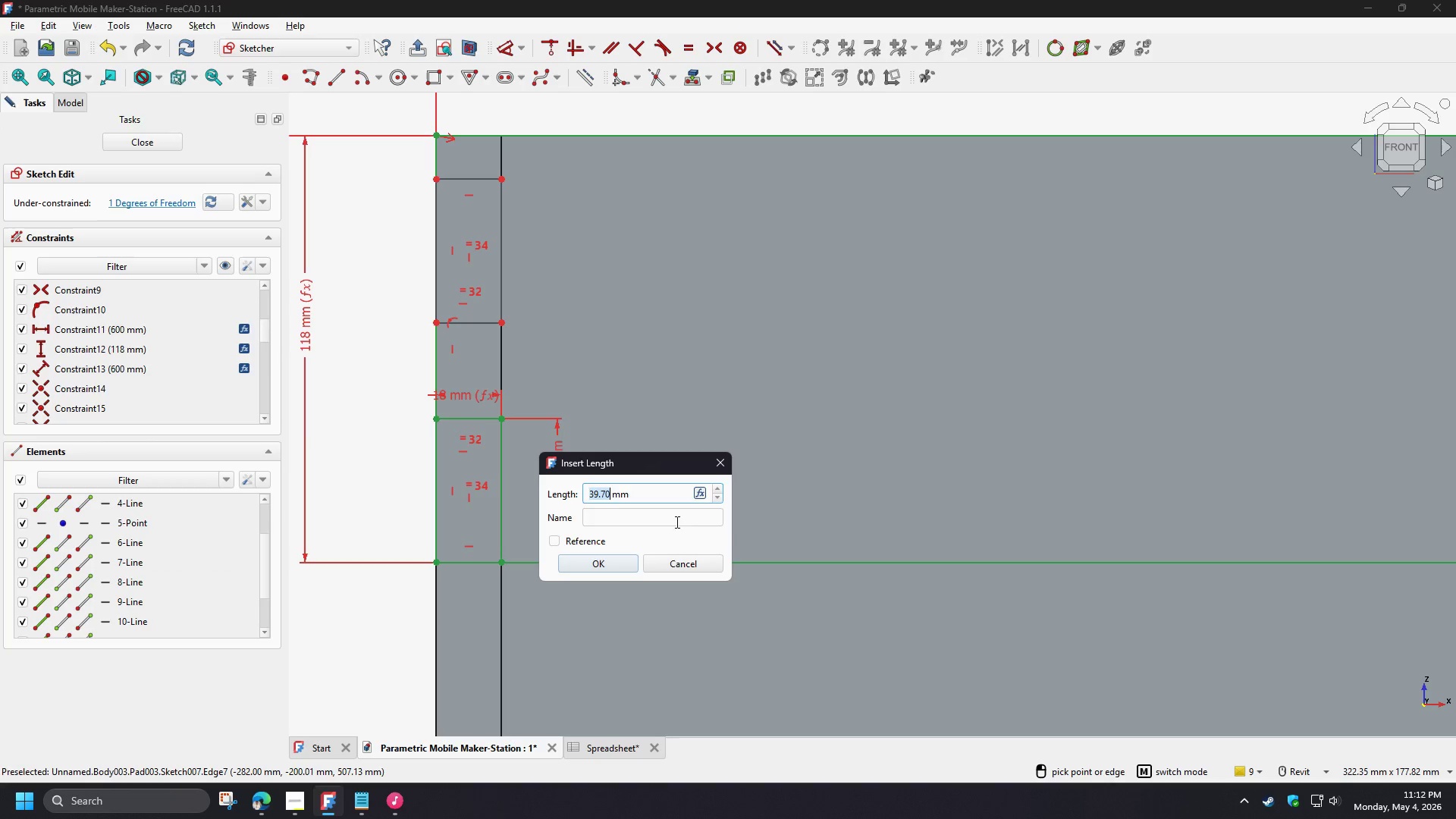 
key(Control+ControlLeft)
 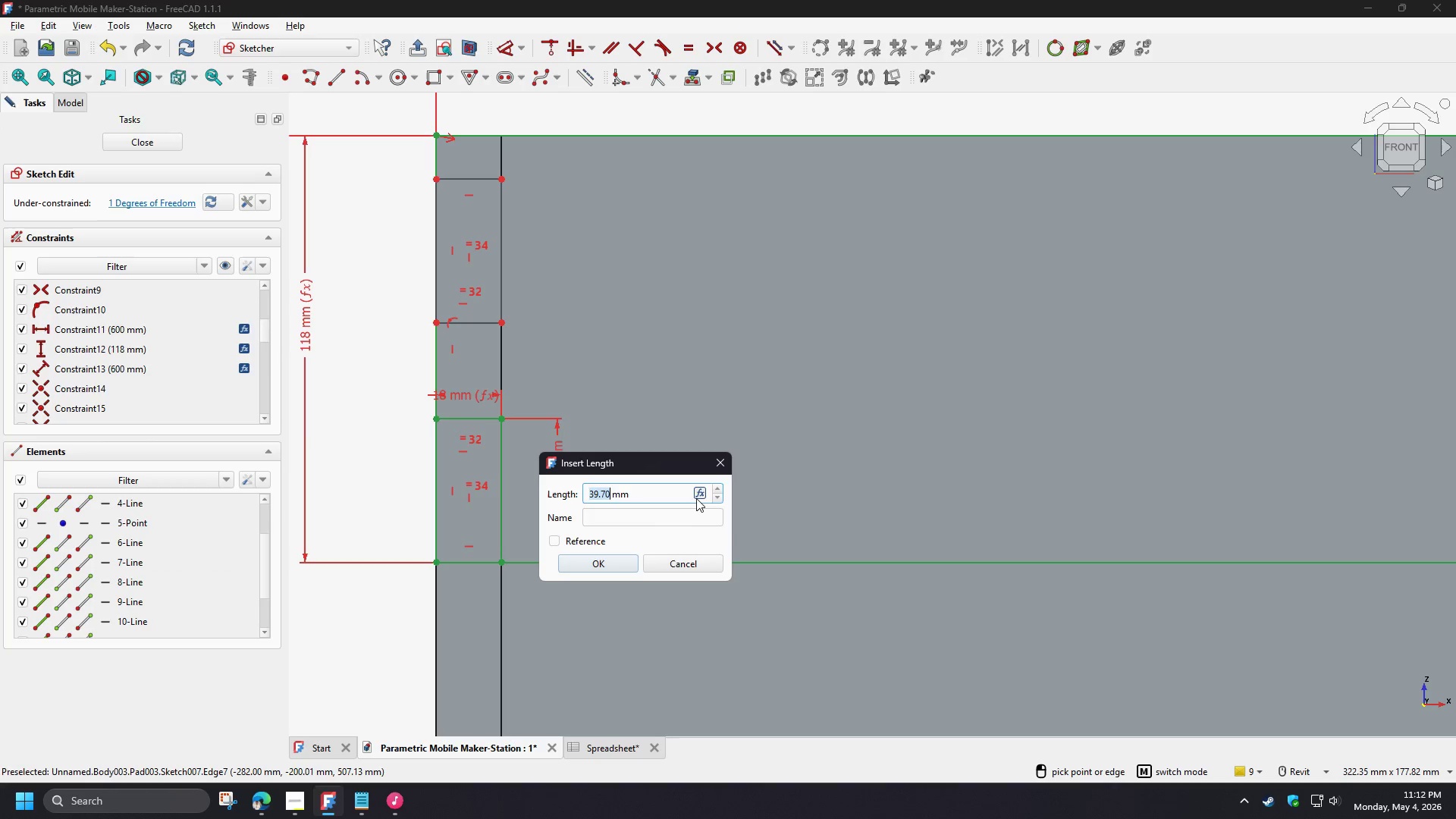 
left_click([696, 496])
 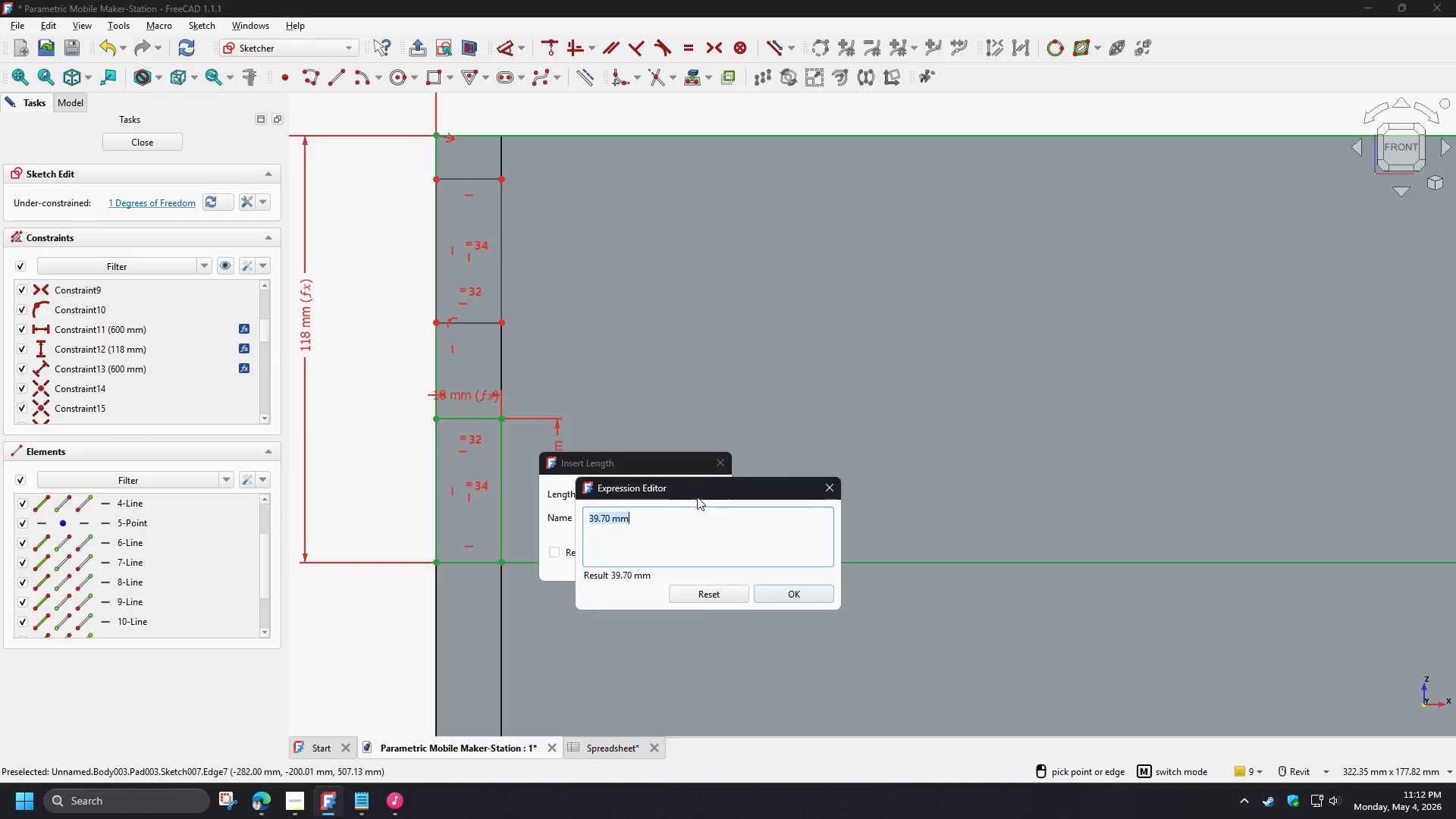 
key(Control+V)
 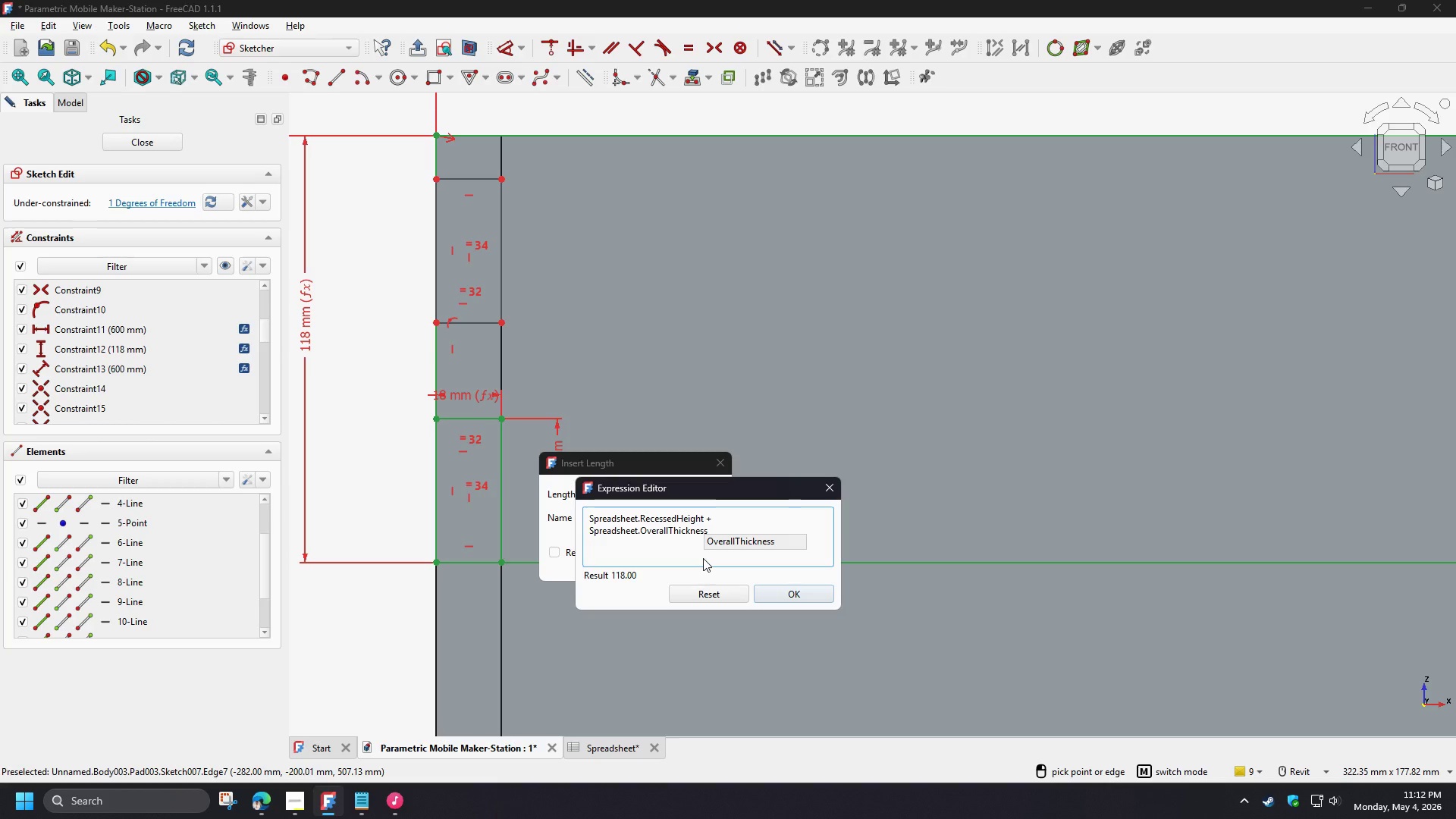 
key(Shift+0)
 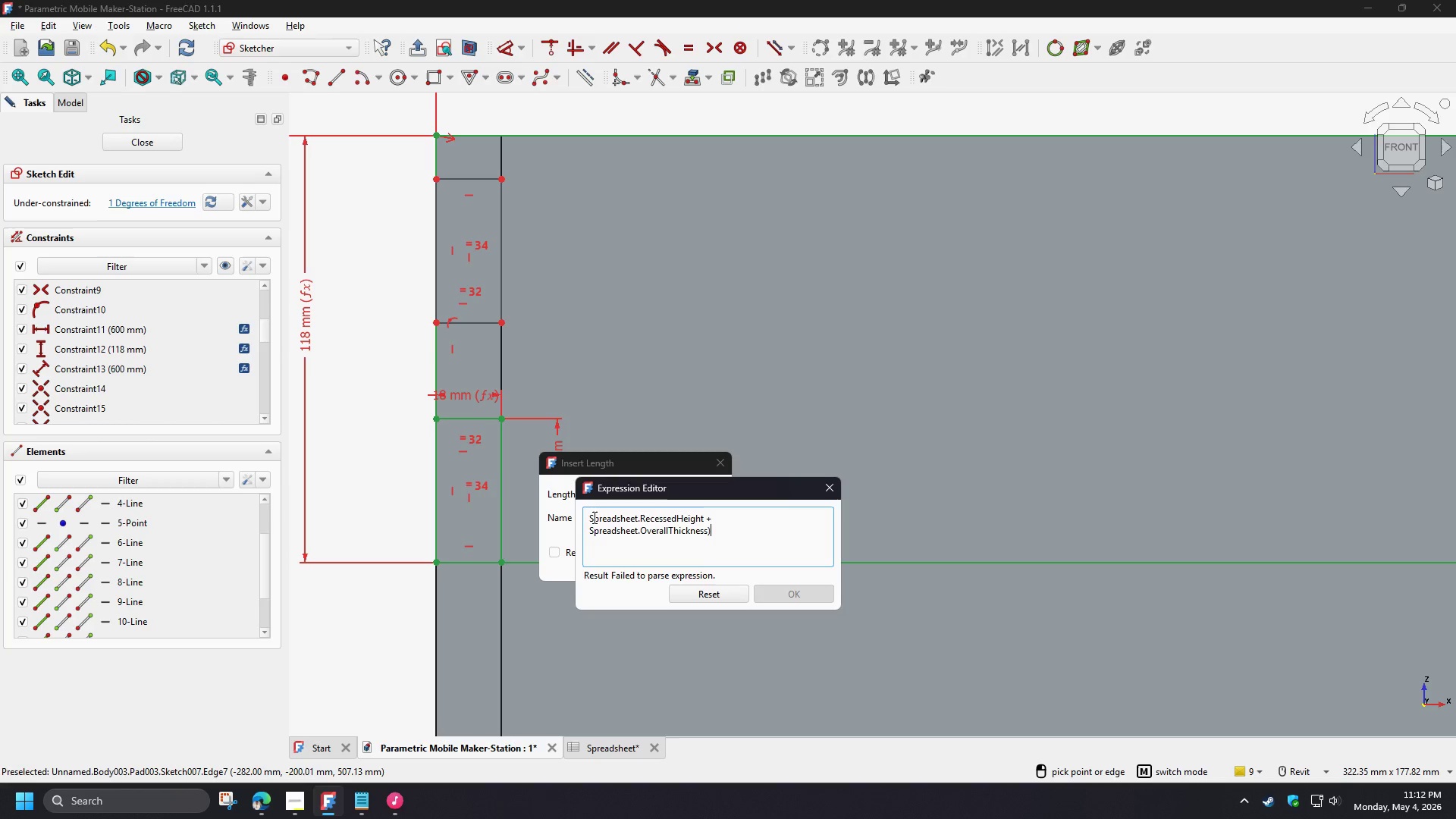 
left_click([592, 517])
 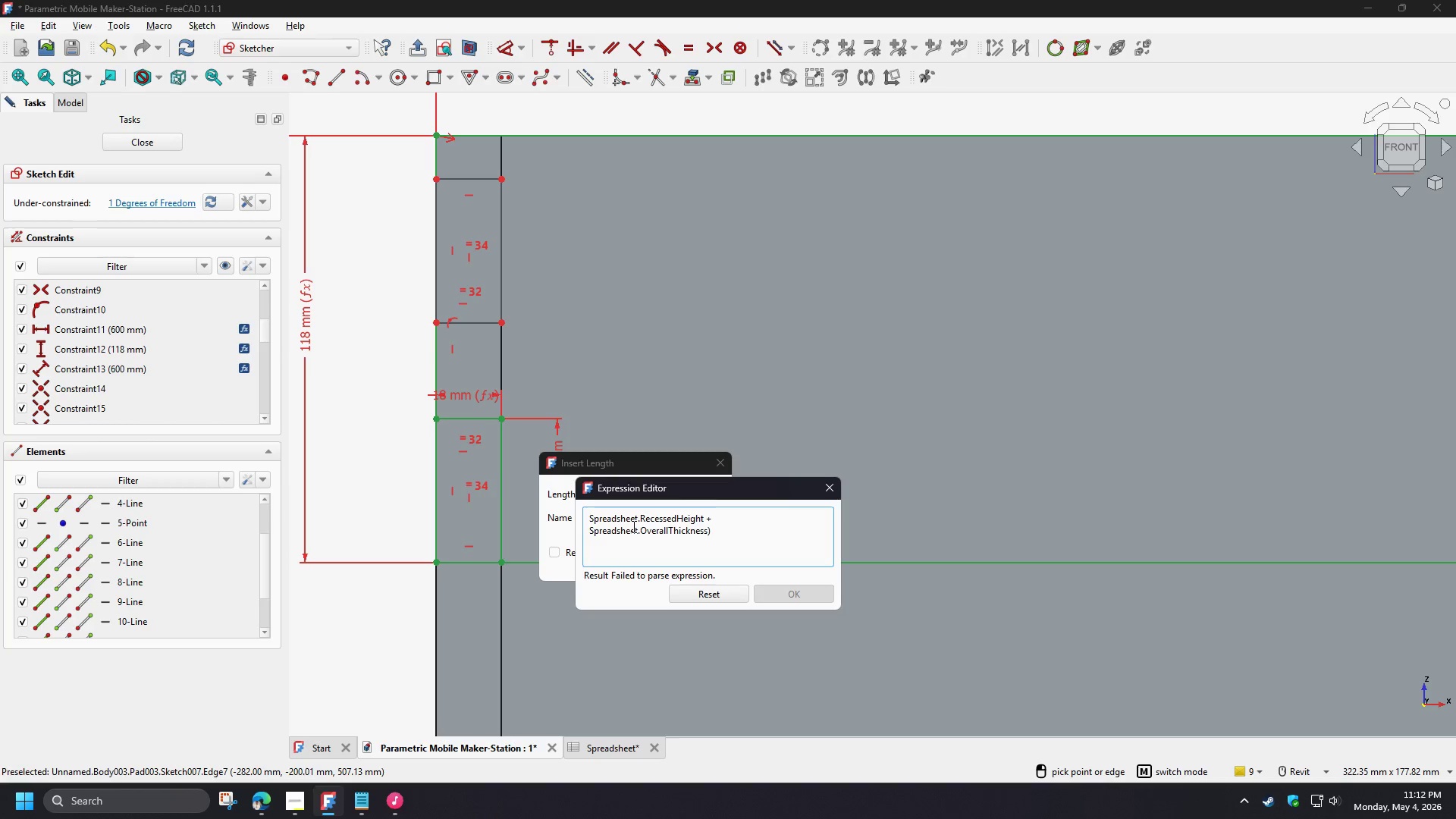 
key(Shift+9)
 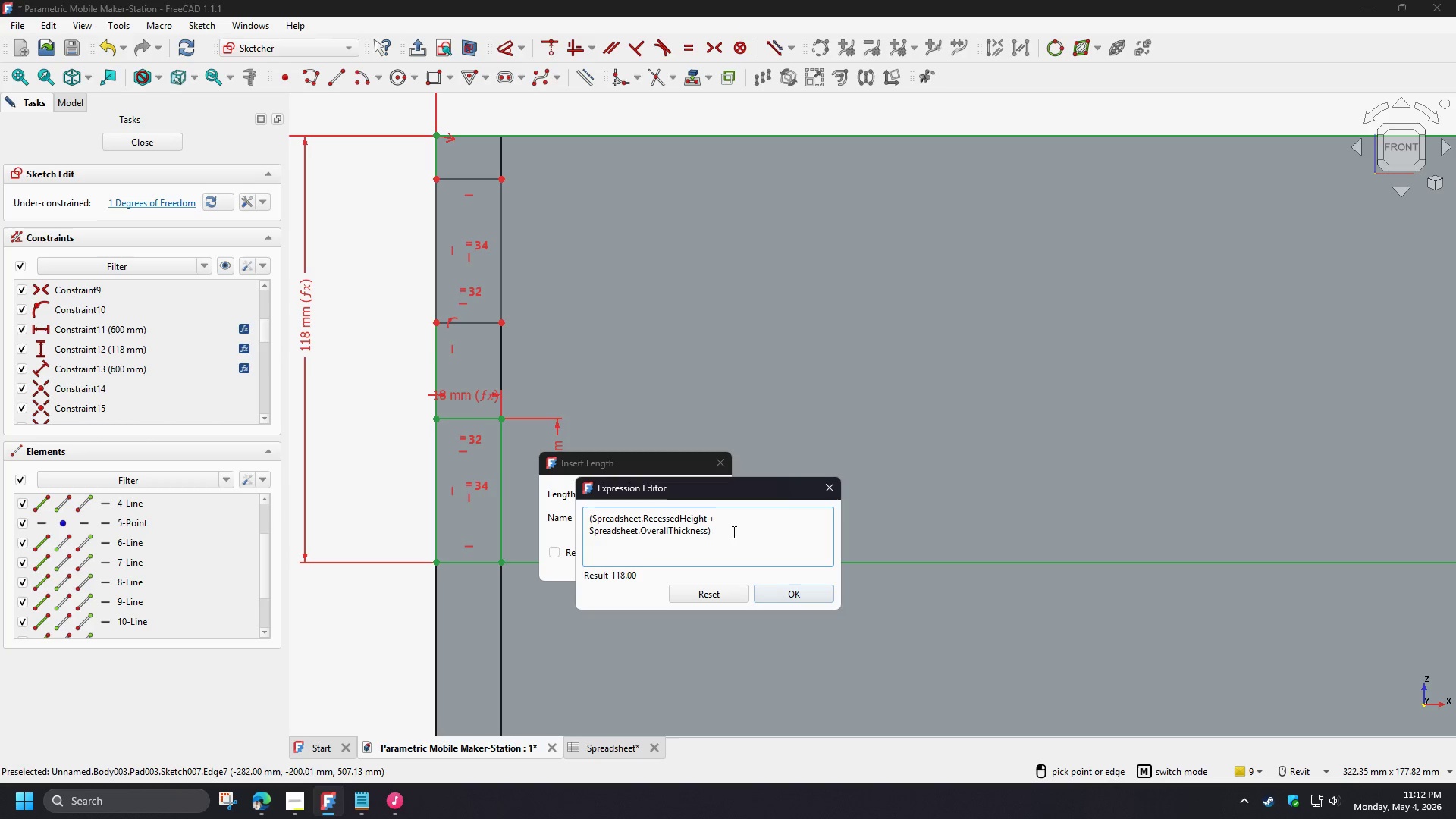 
left_click([733, 532])
 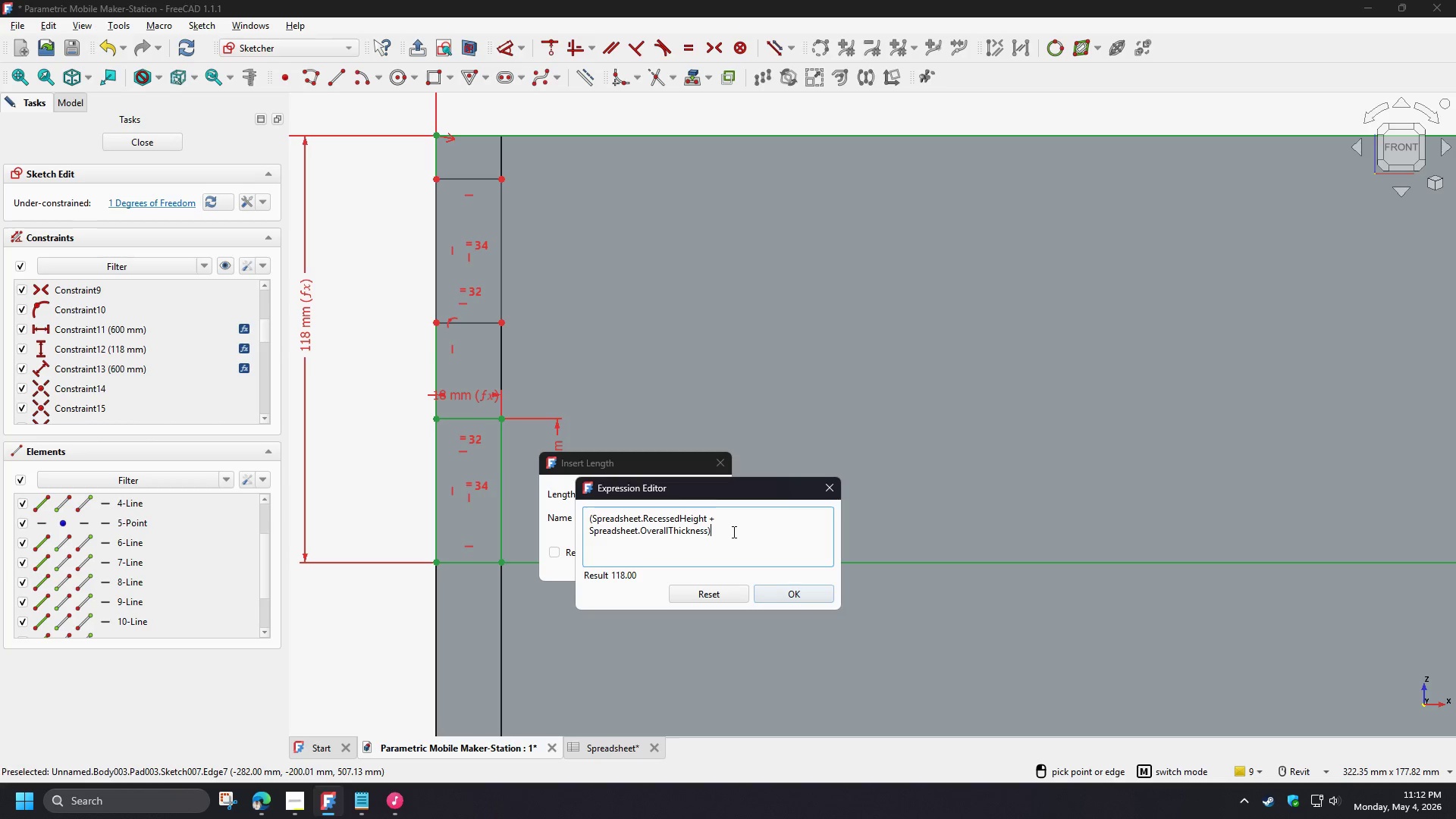 
key(NumpadDivide)
 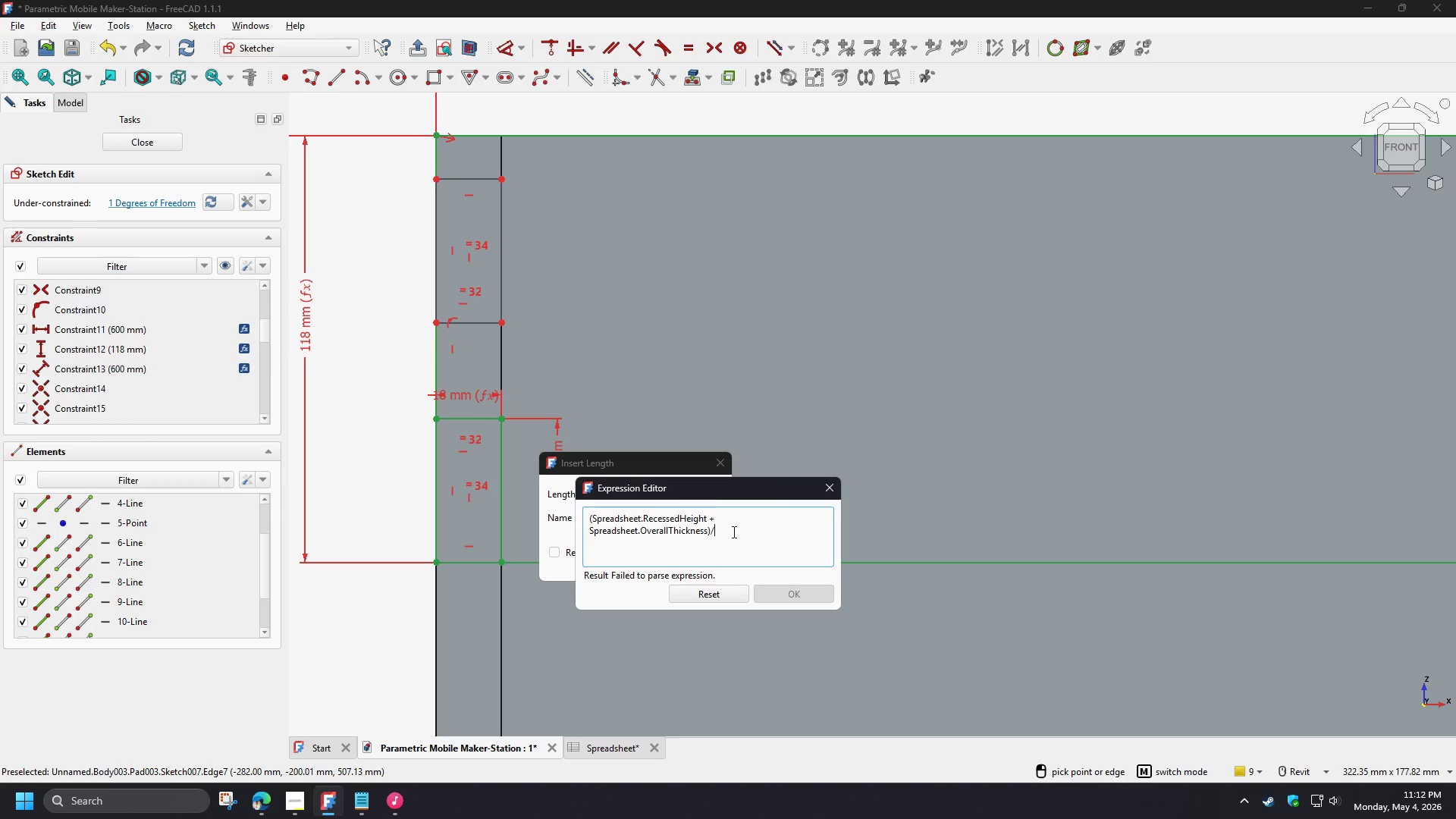 
key(Numpad4)
 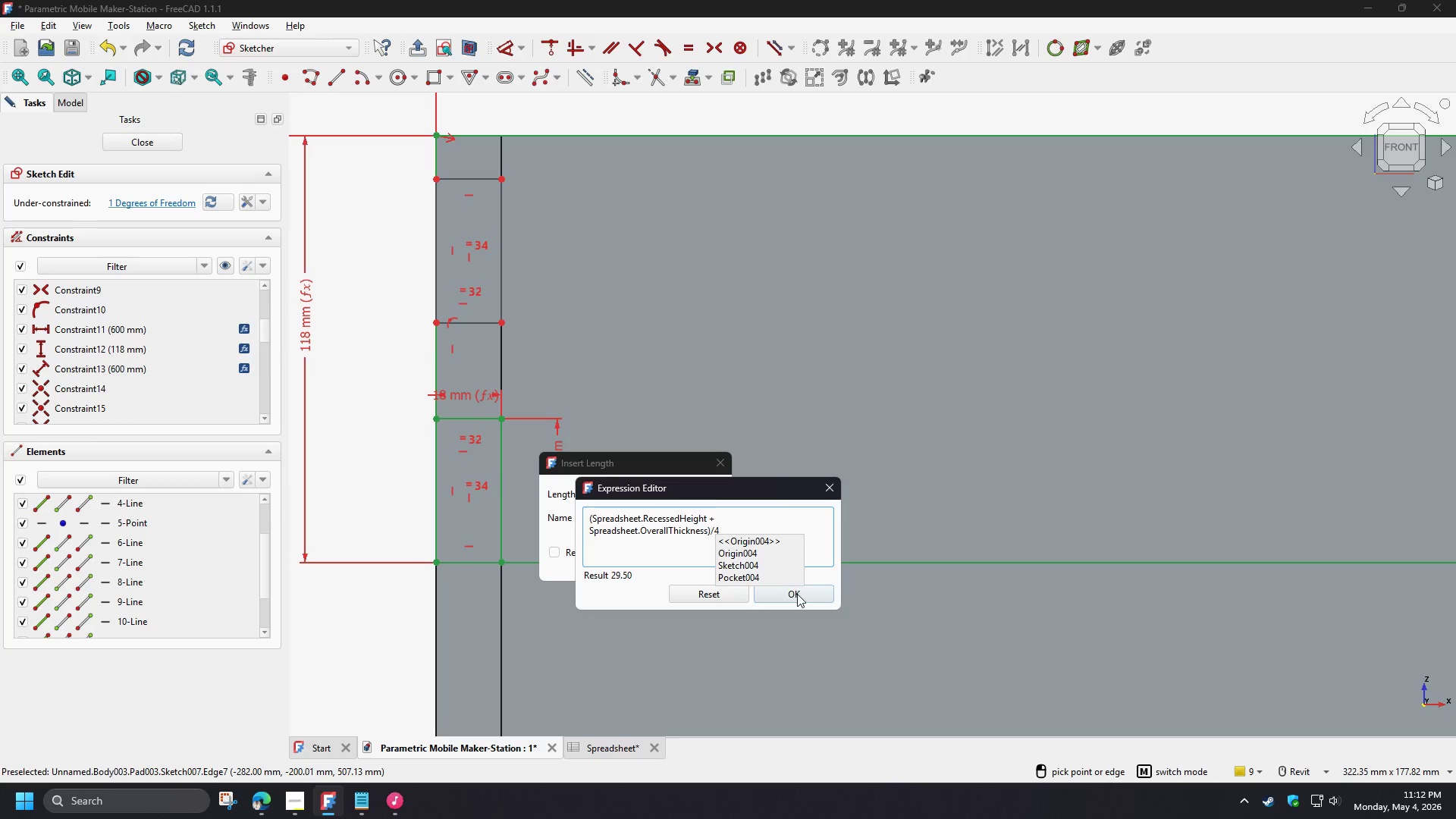 
left_click([797, 595])
 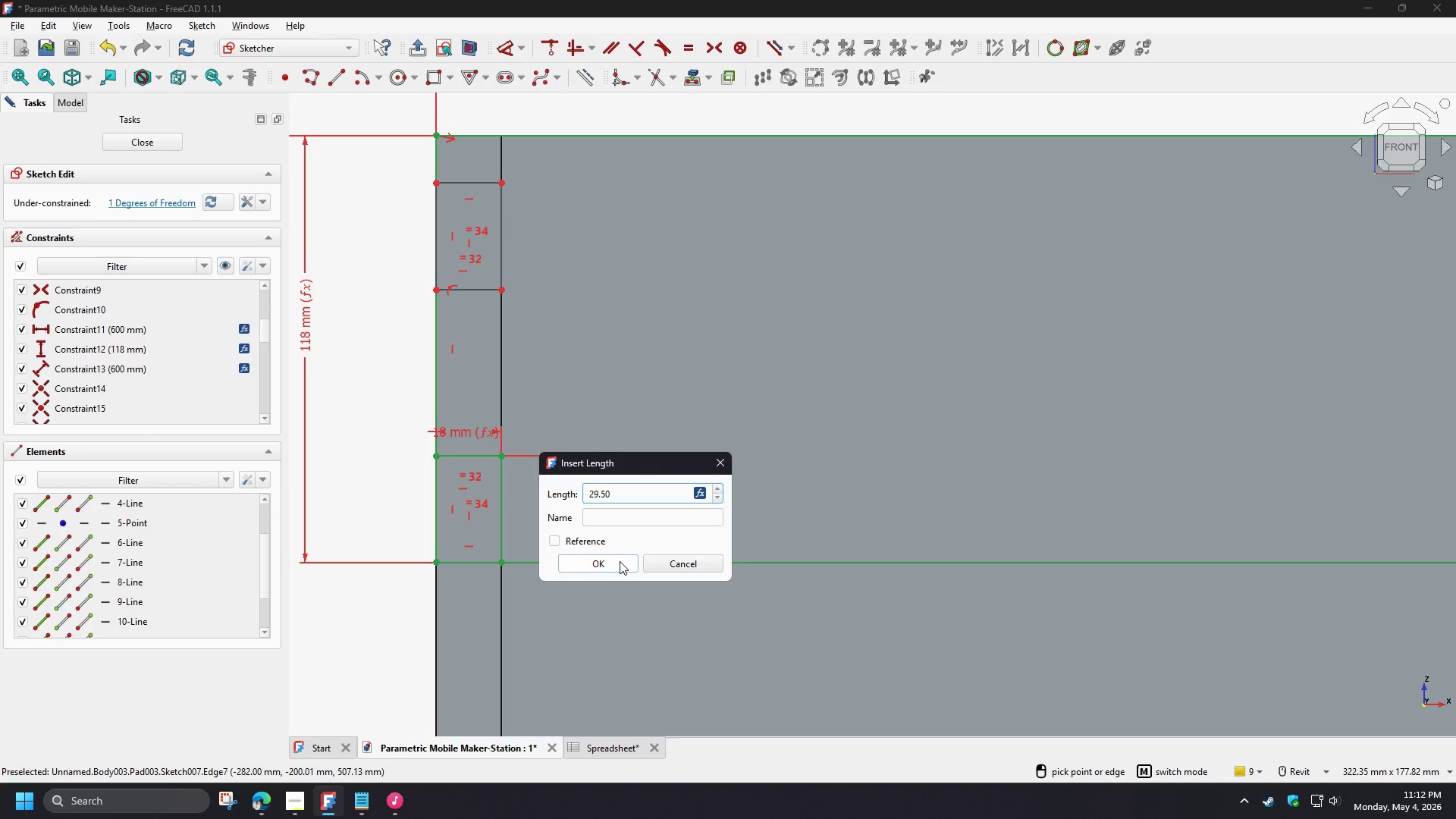 
left_click([618, 563])
 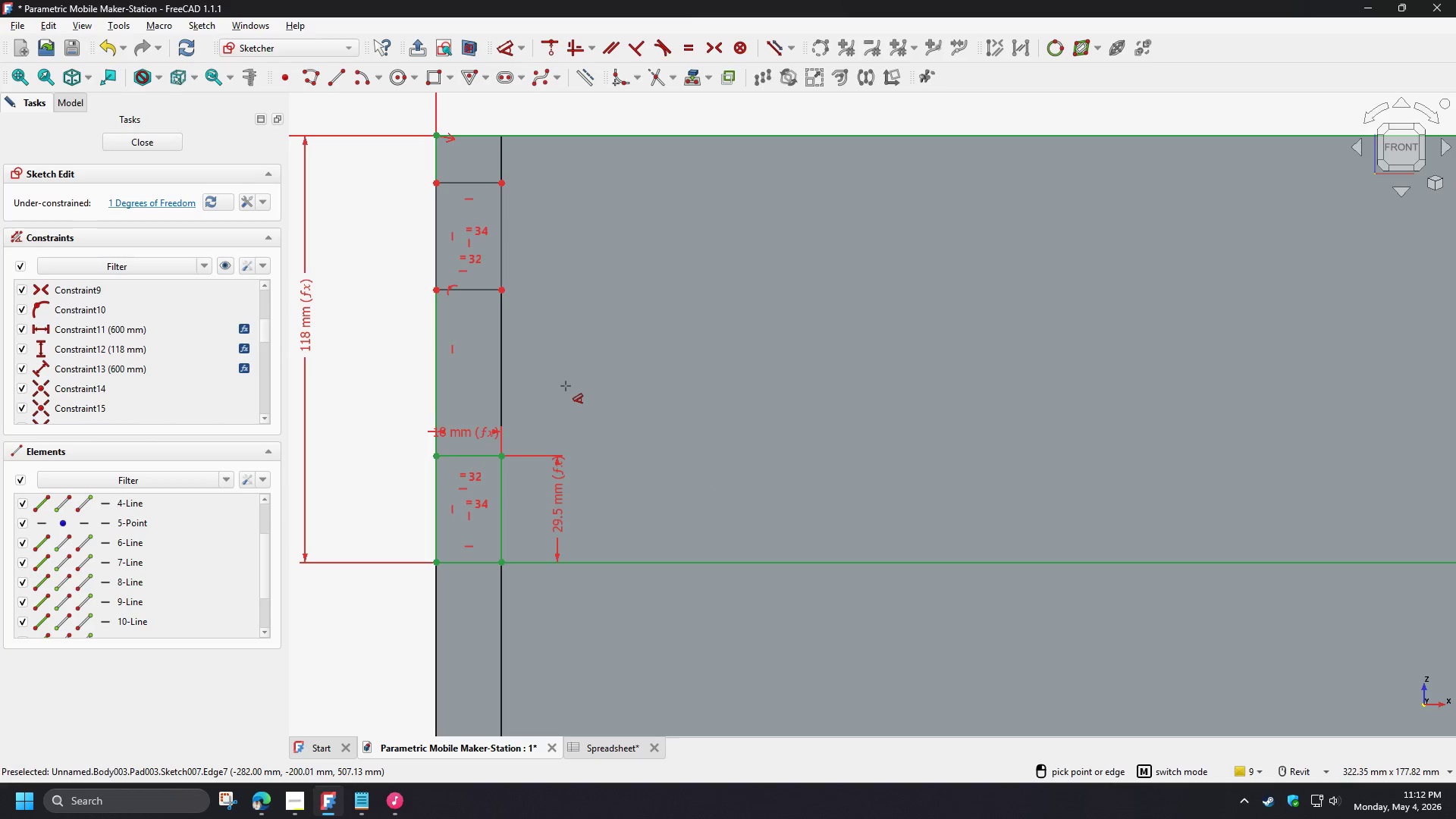 
right_click([545, 383])
 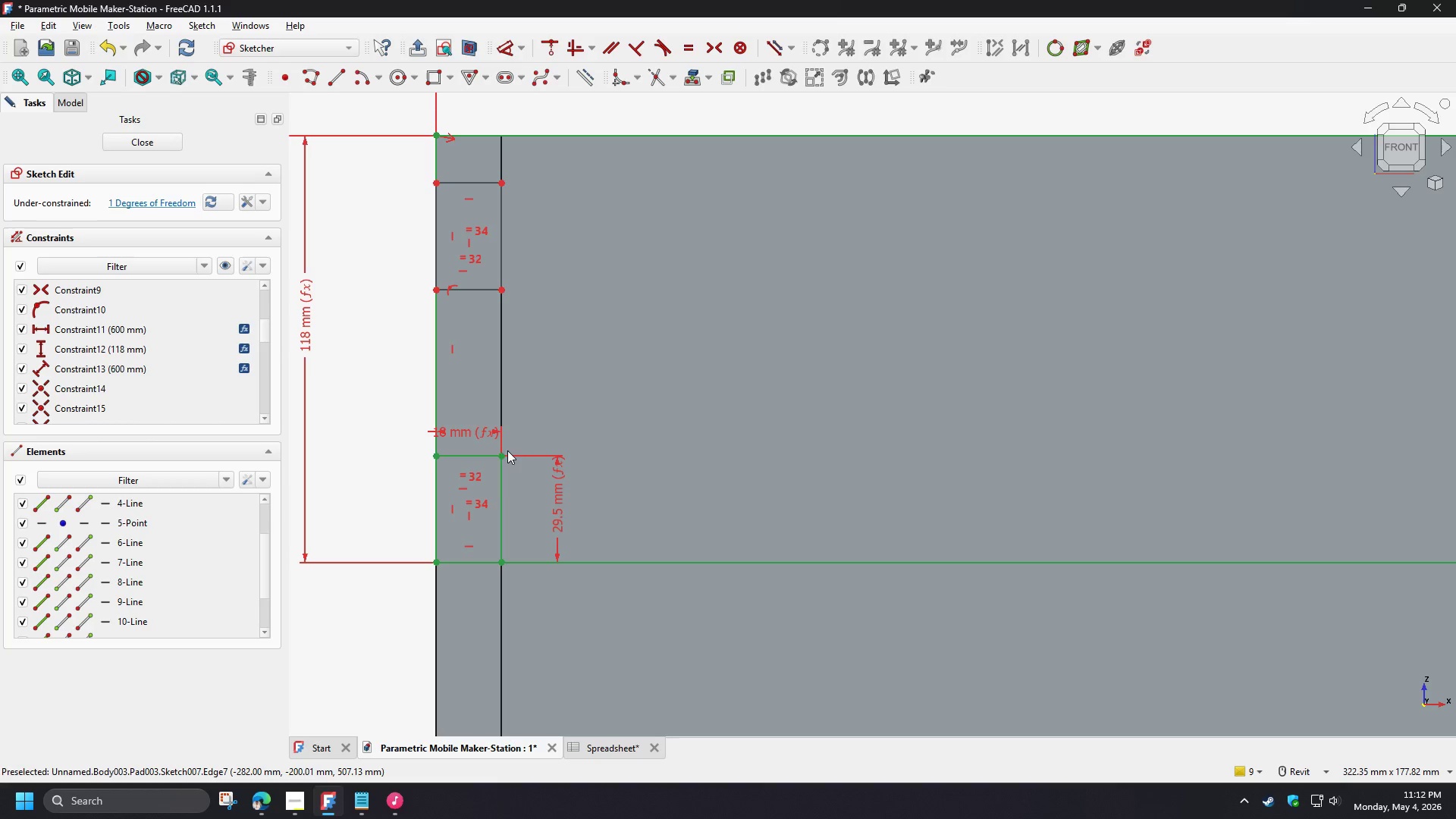 
left_click([503, 456])
 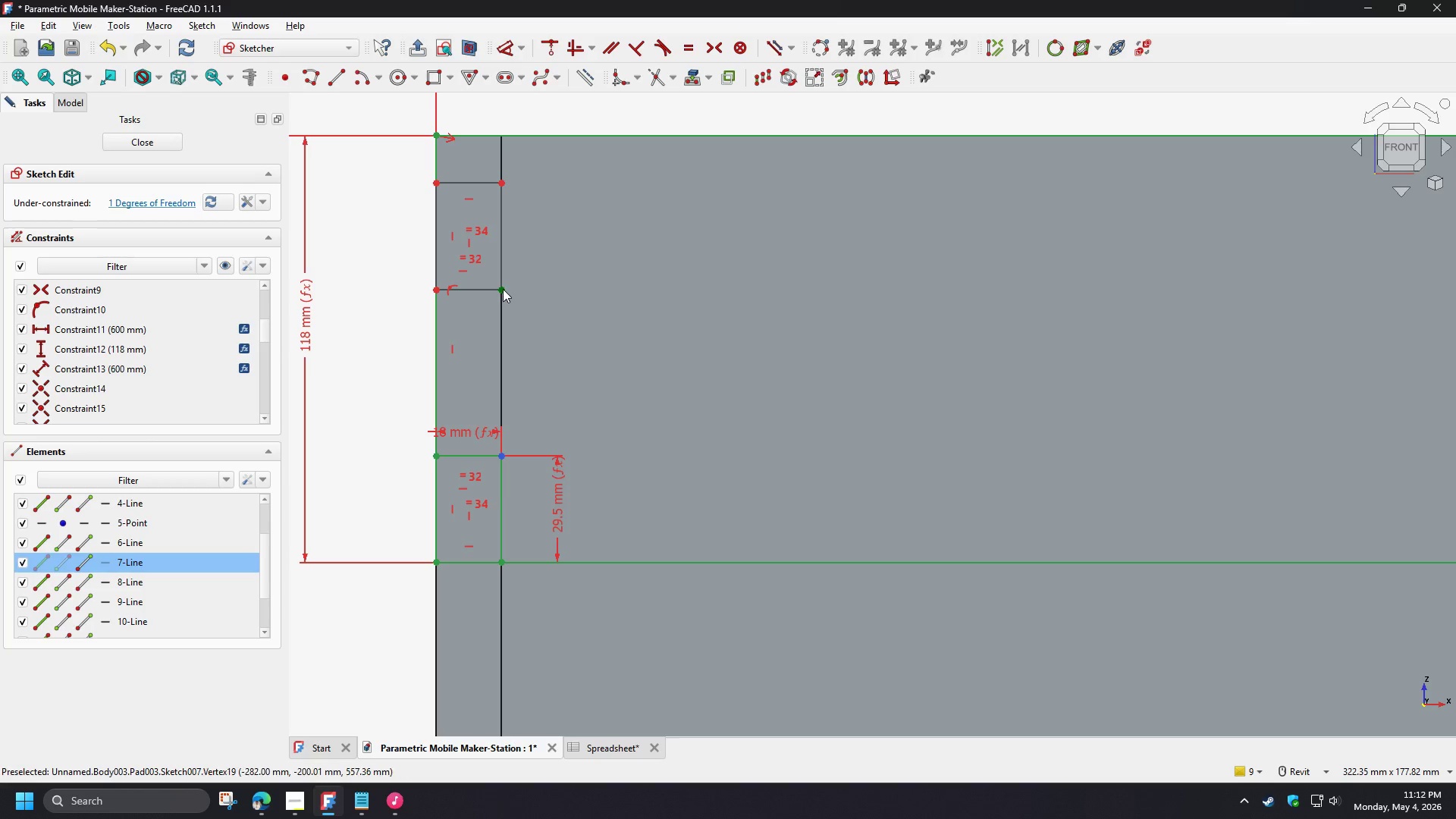 
left_click([502, 289])
 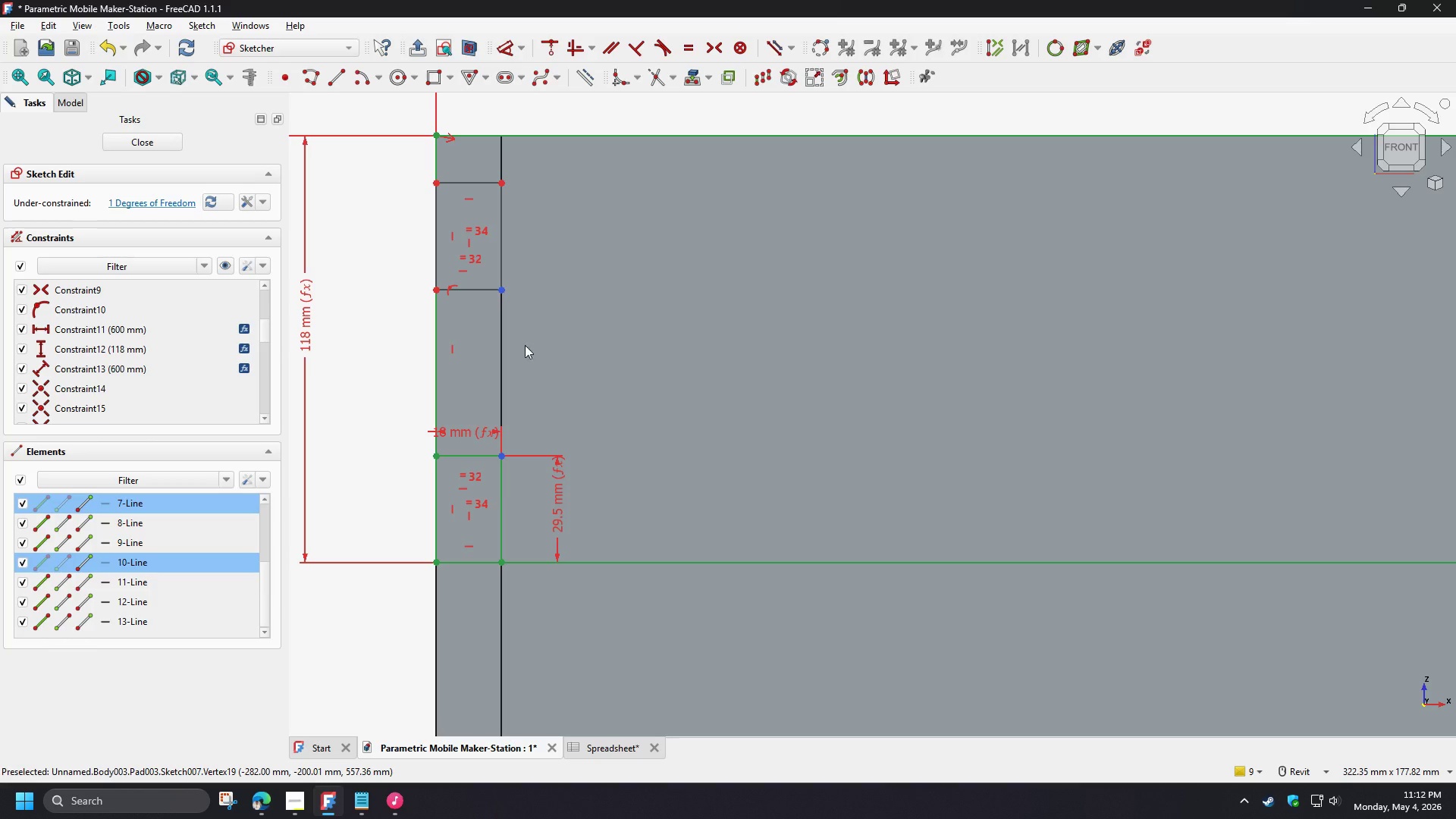 
key(D)
 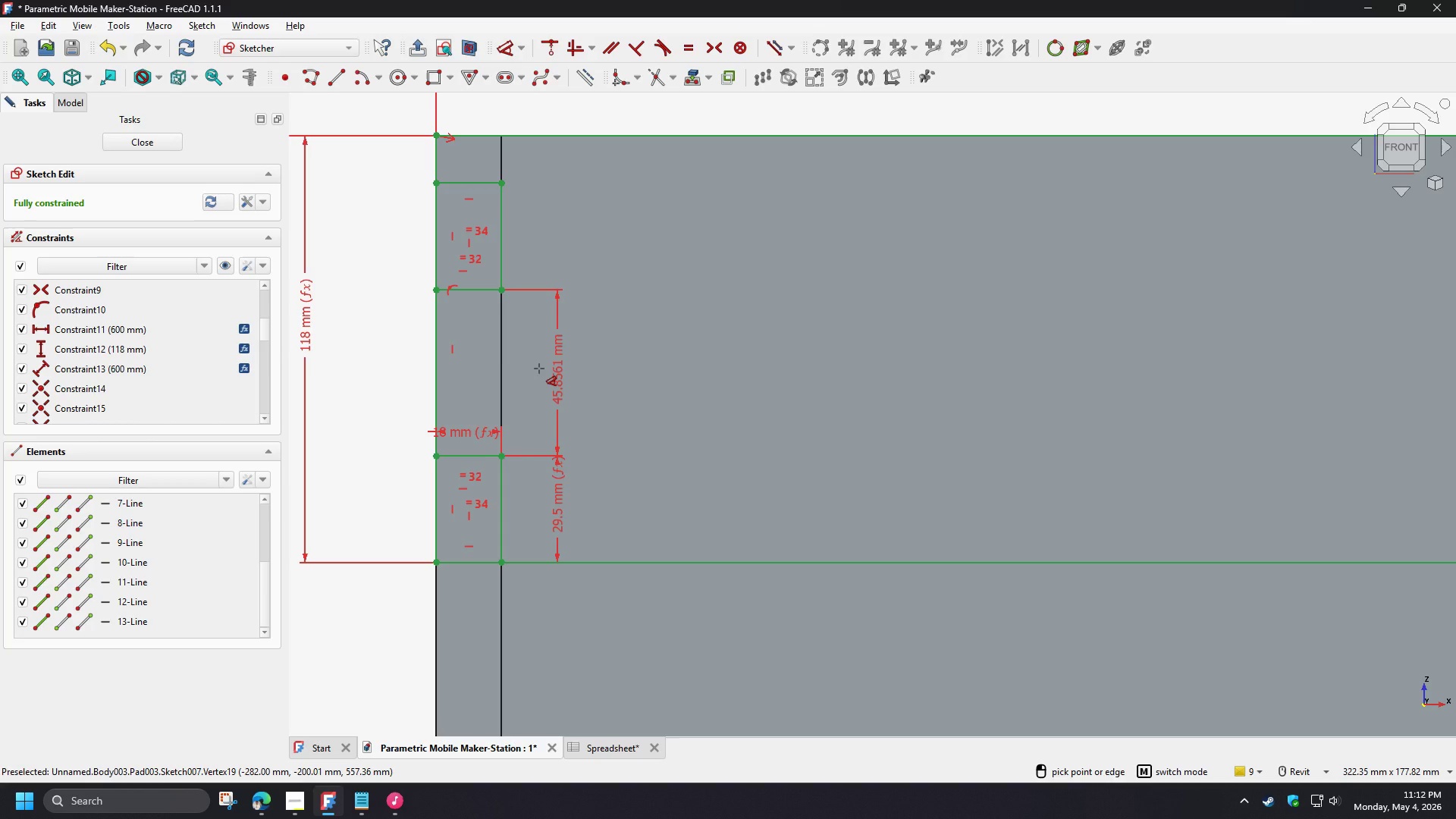 
left_click([539, 369])
 